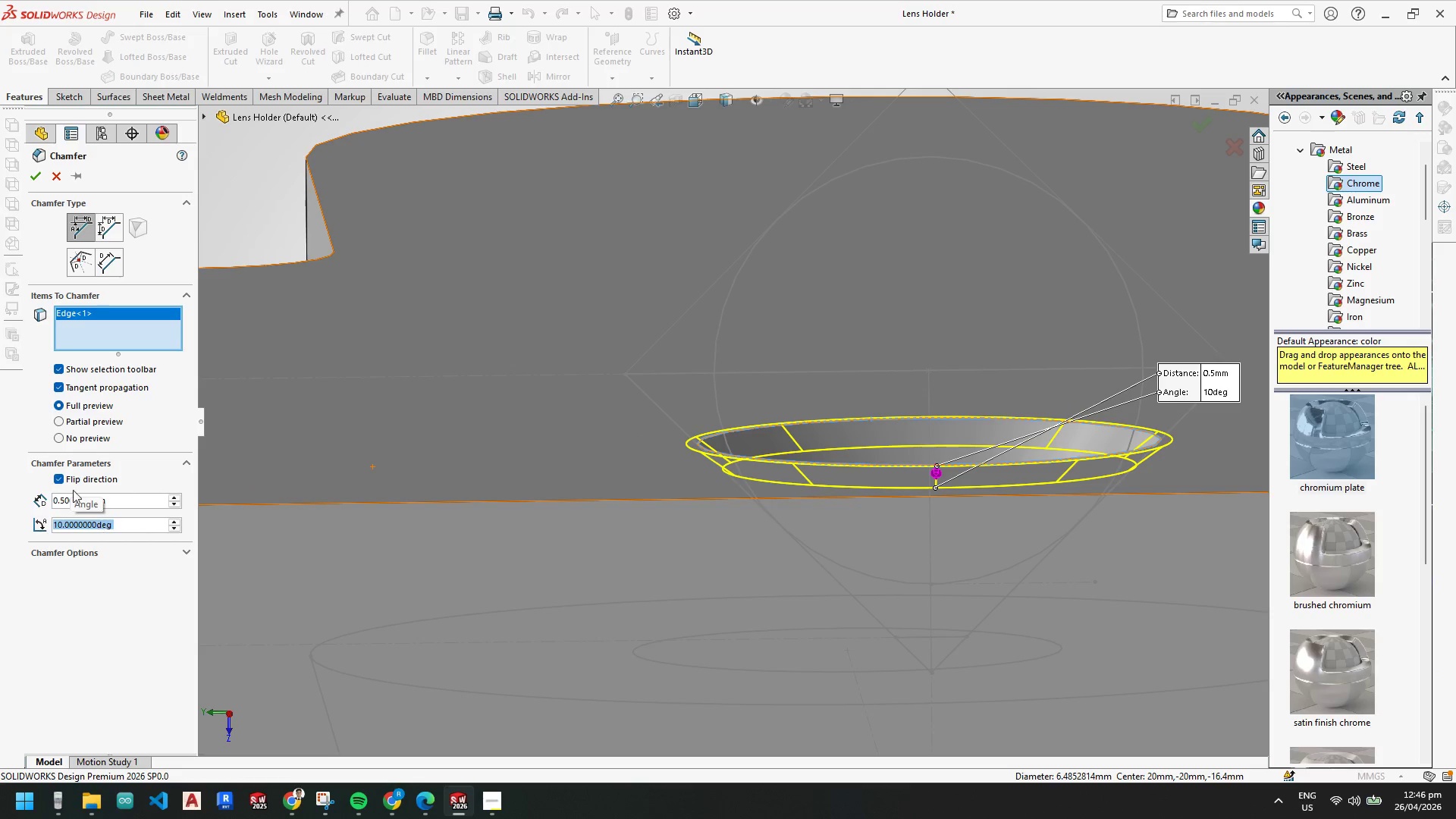 
left_click([64, 475])
 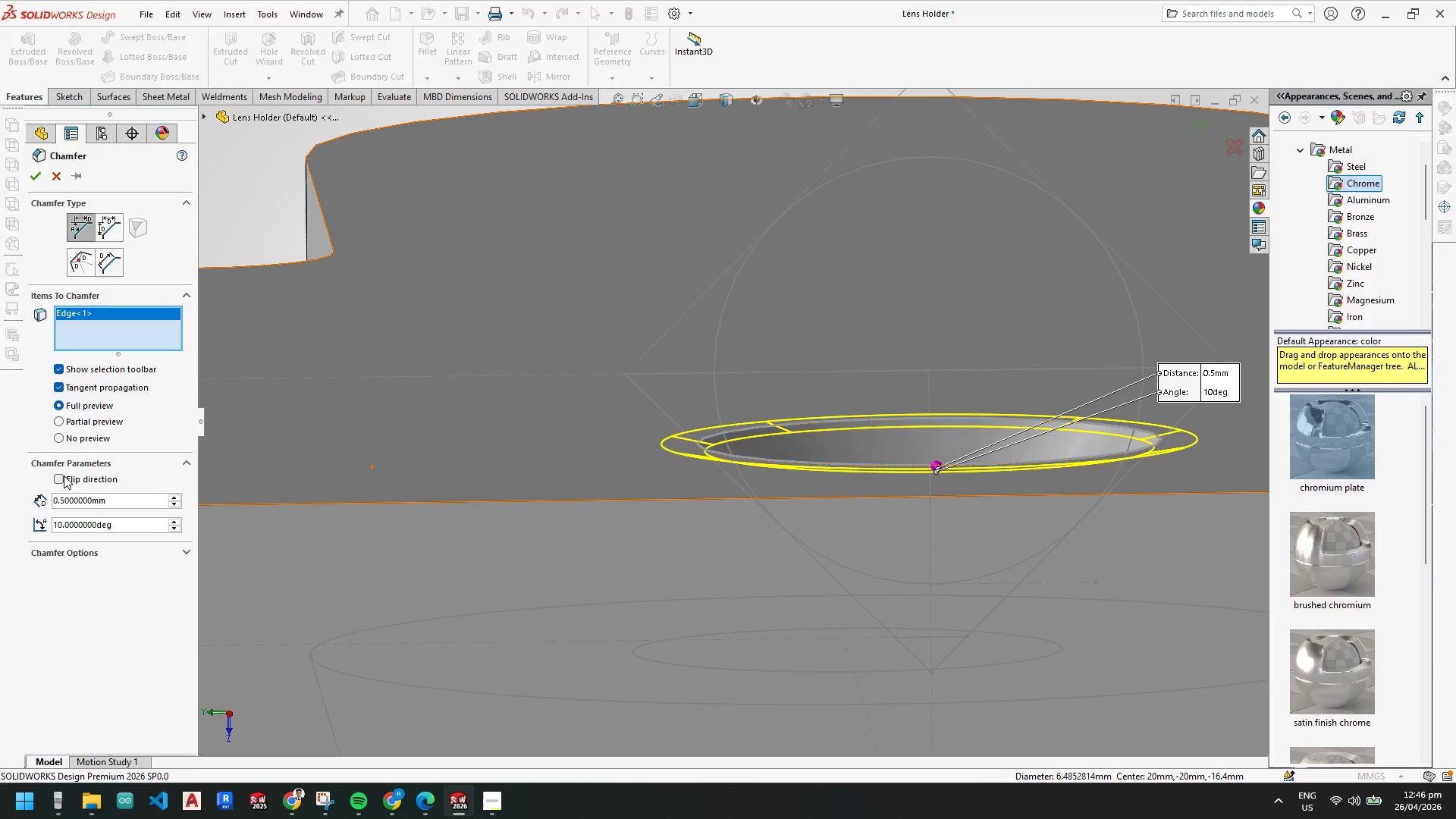 
left_click([64, 475])
 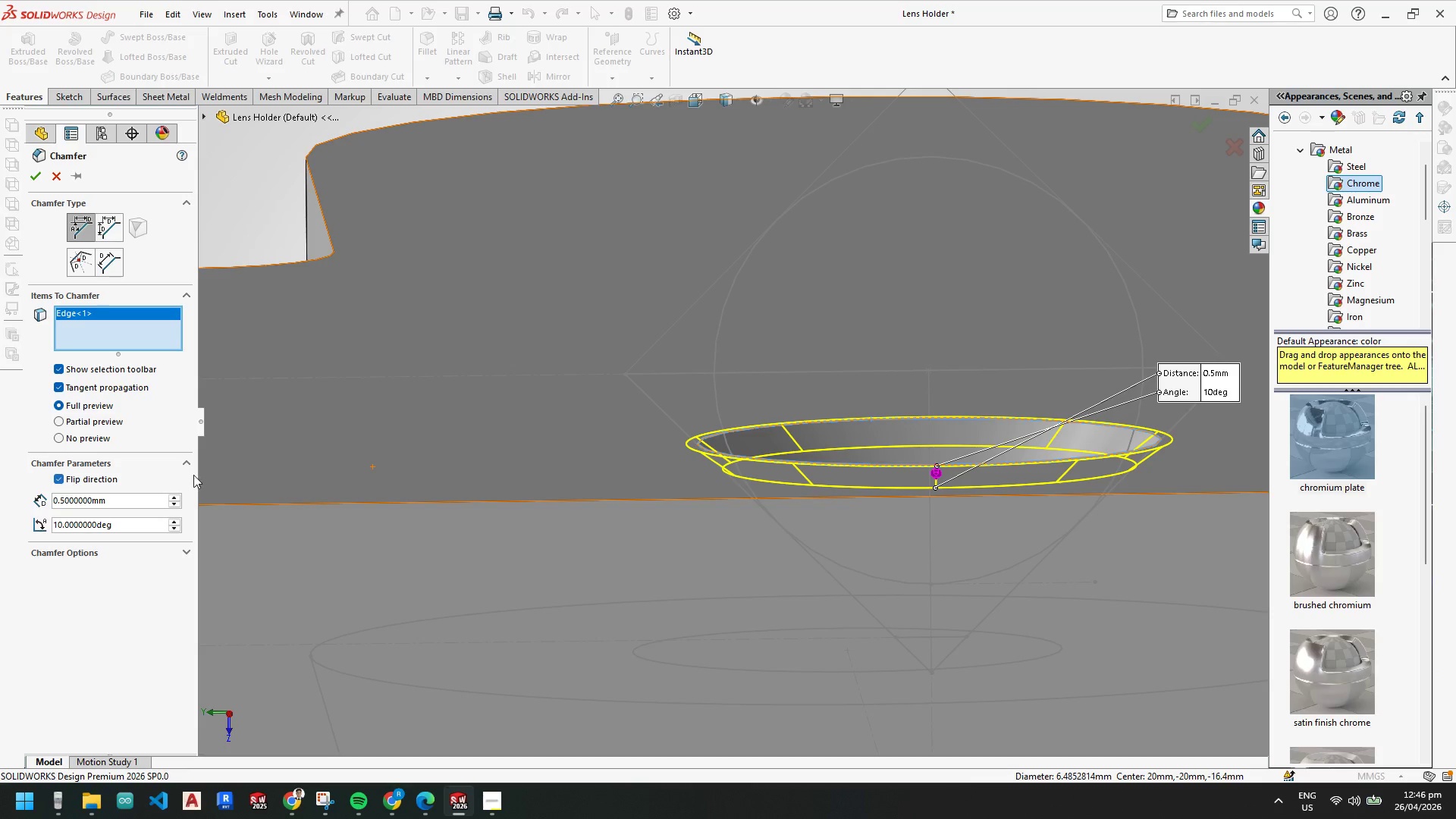 
scroll: coordinate [872, 478], scroll_direction: down, amount: 3.0
 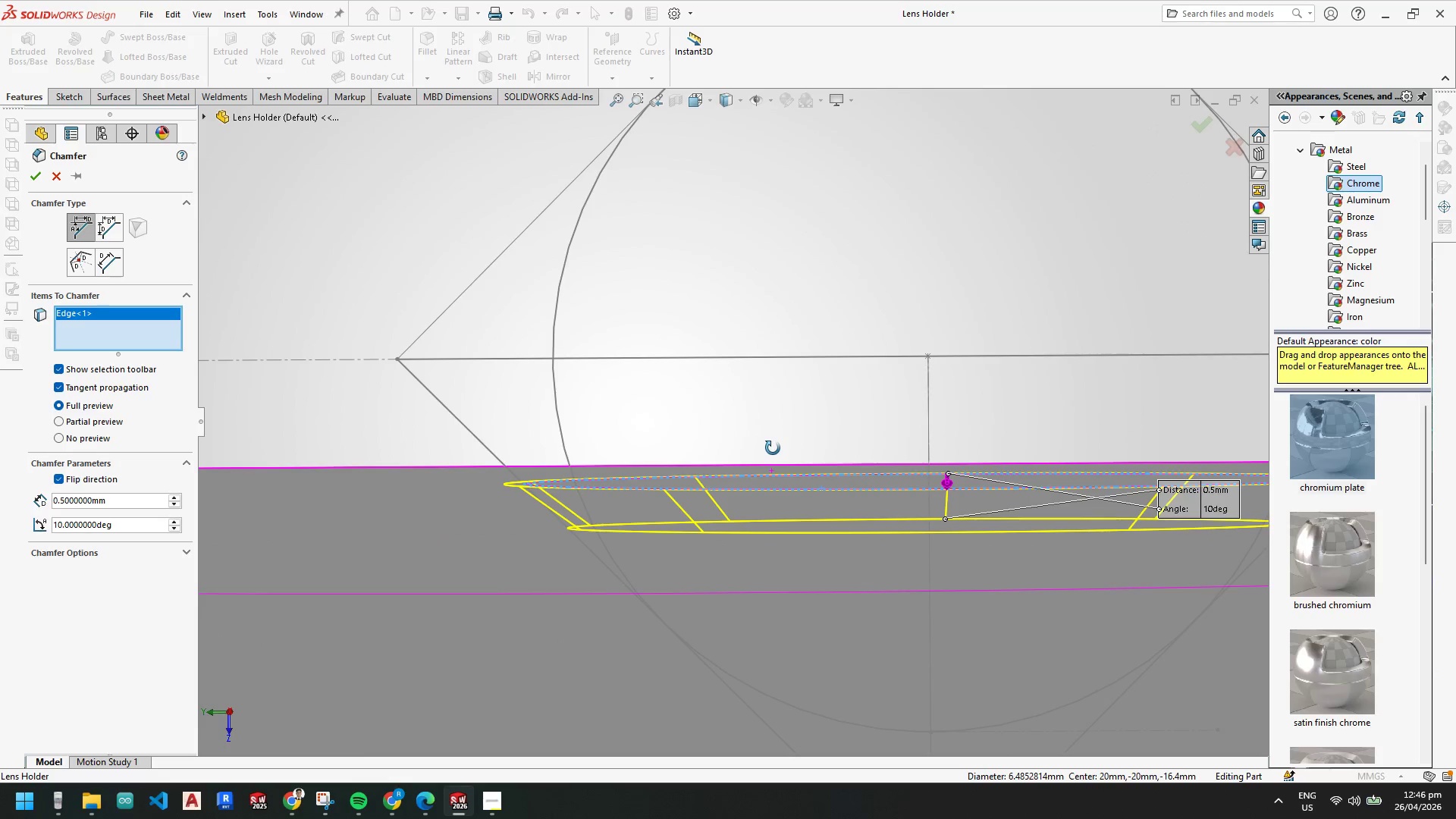 
key(Escape)
 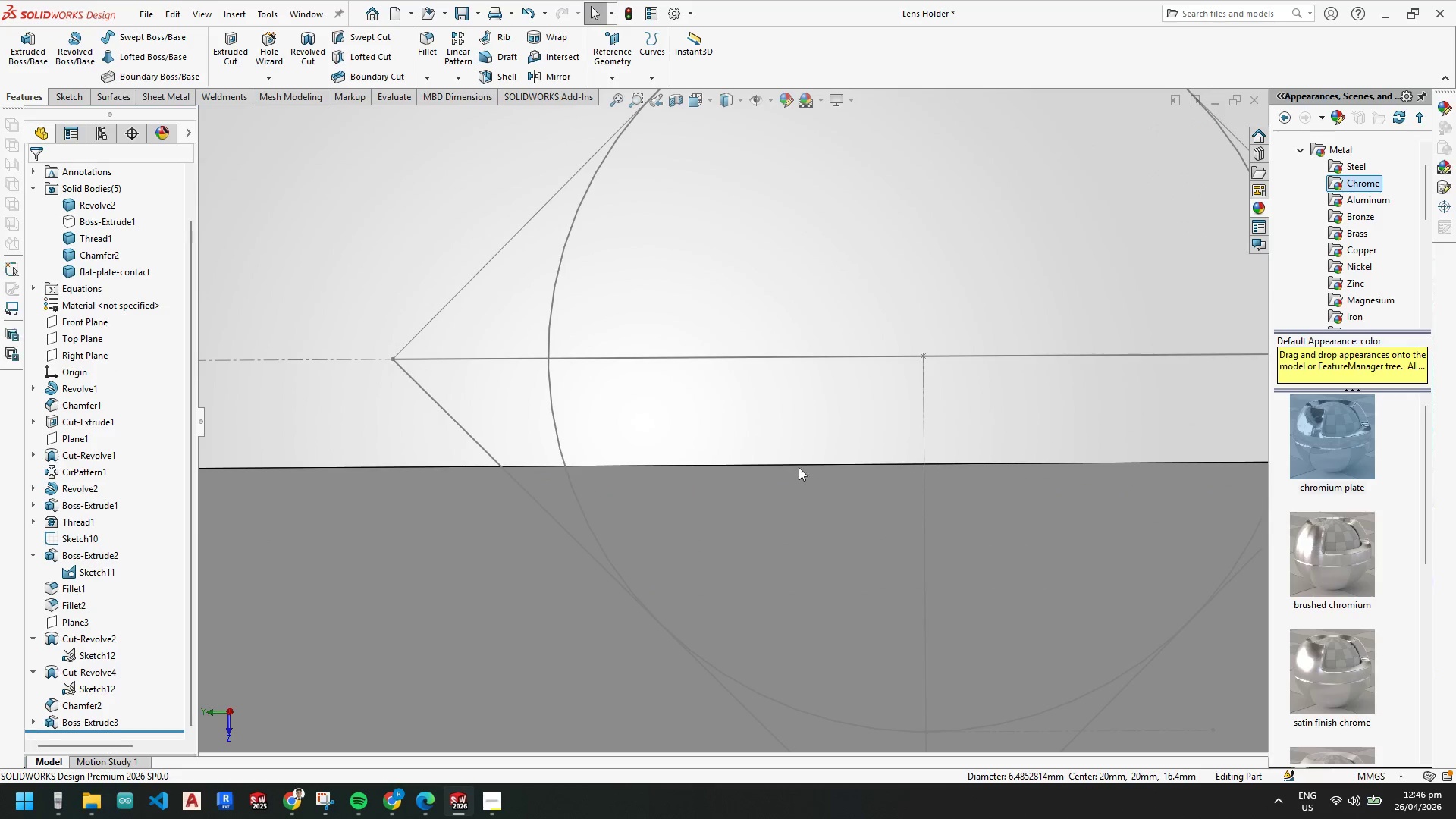 
key(Escape)
 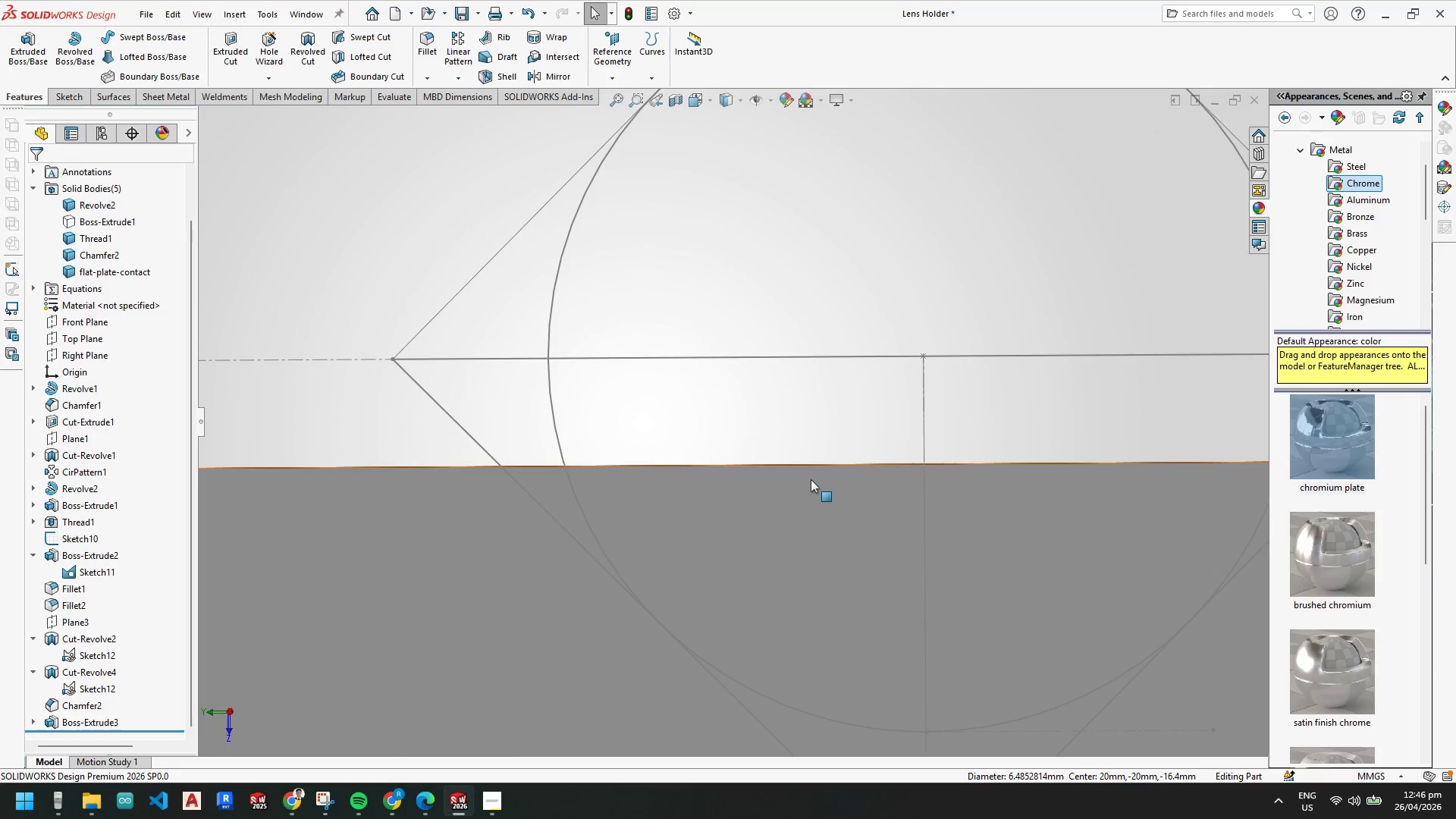 
key(Escape)
 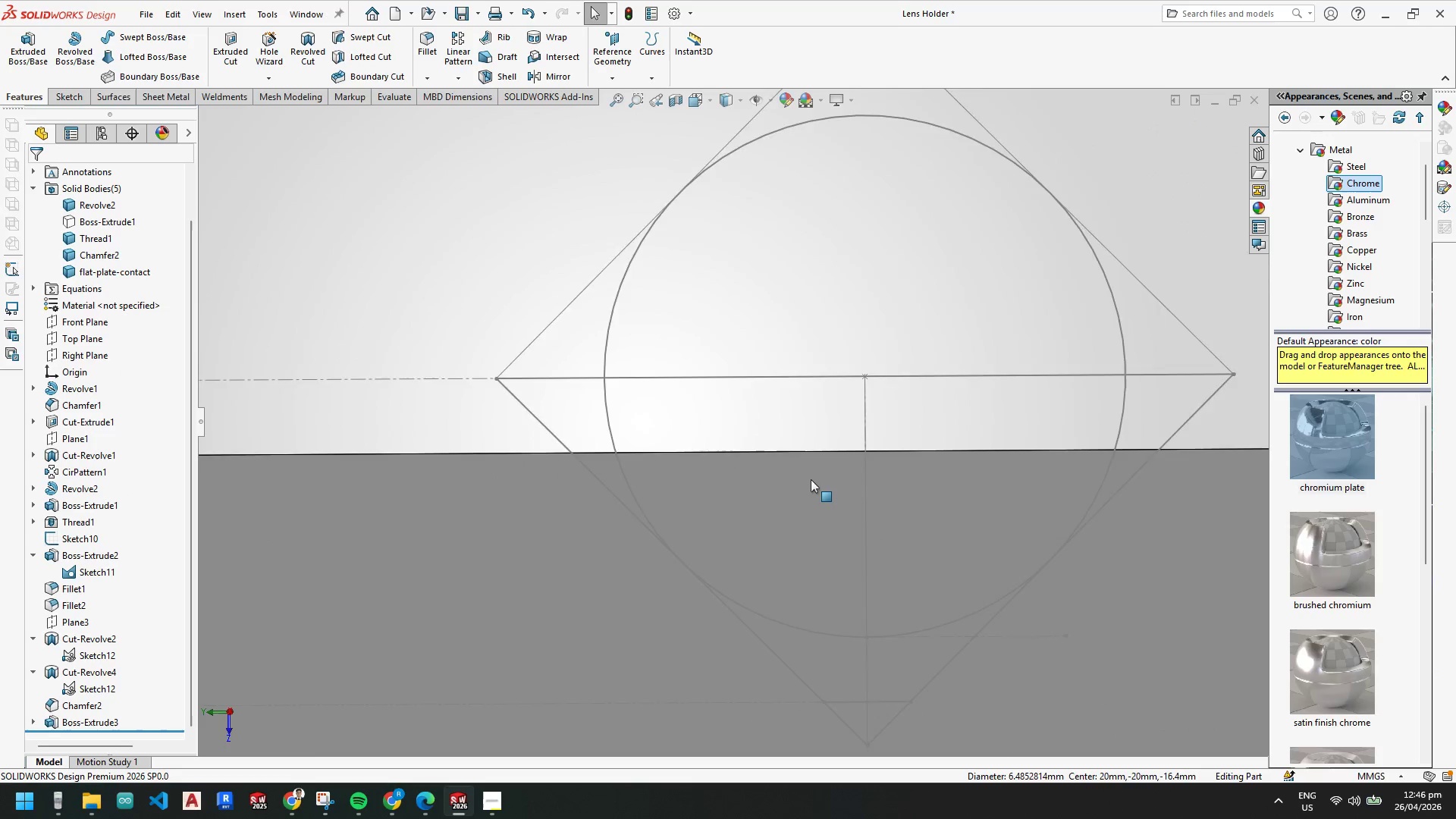 
scroll: coordinate [869, 394], scroll_direction: up, amount: 9.0
 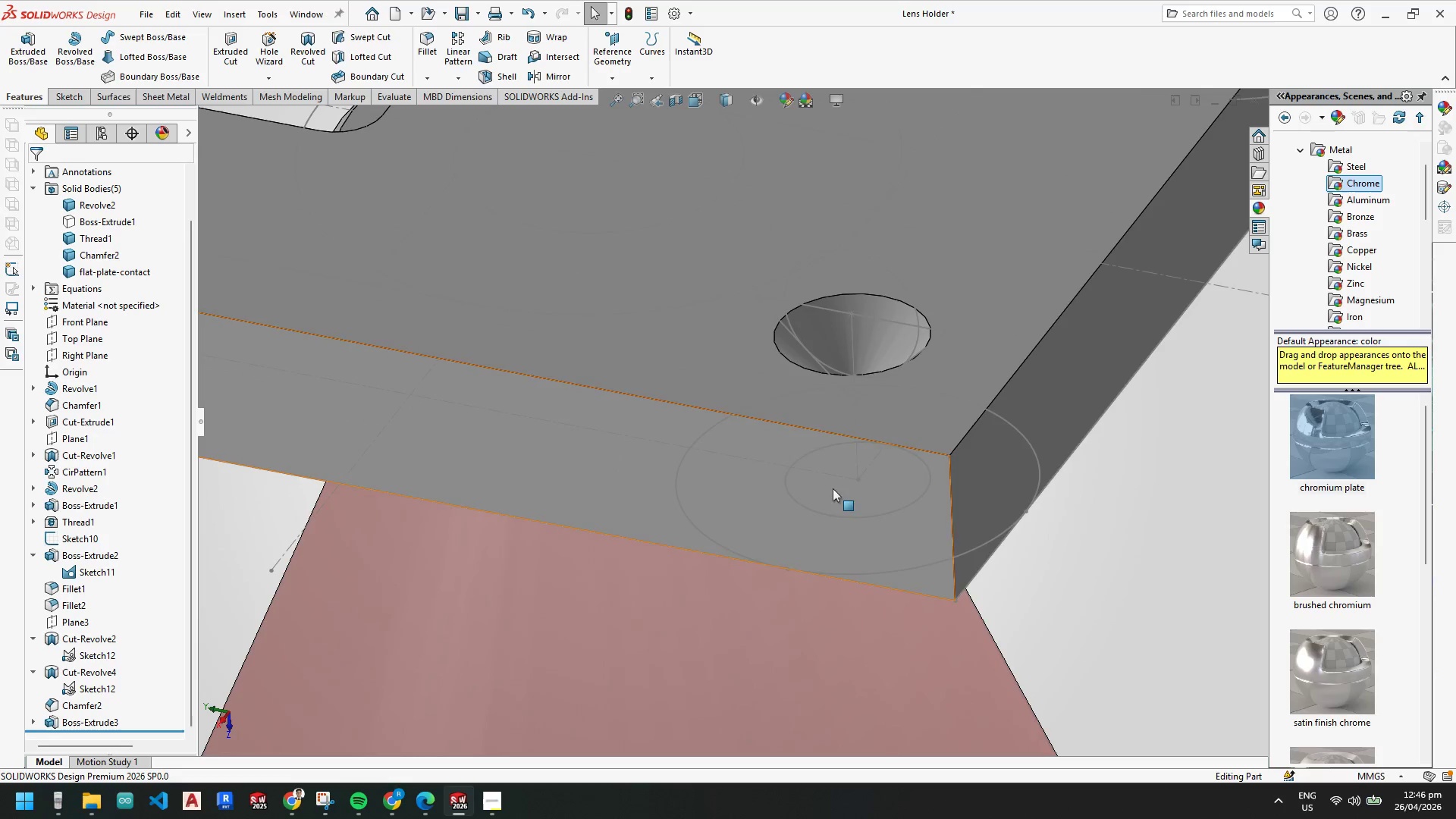 
scroll: coordinate [803, 344], scroll_direction: down, amount: 4.0
 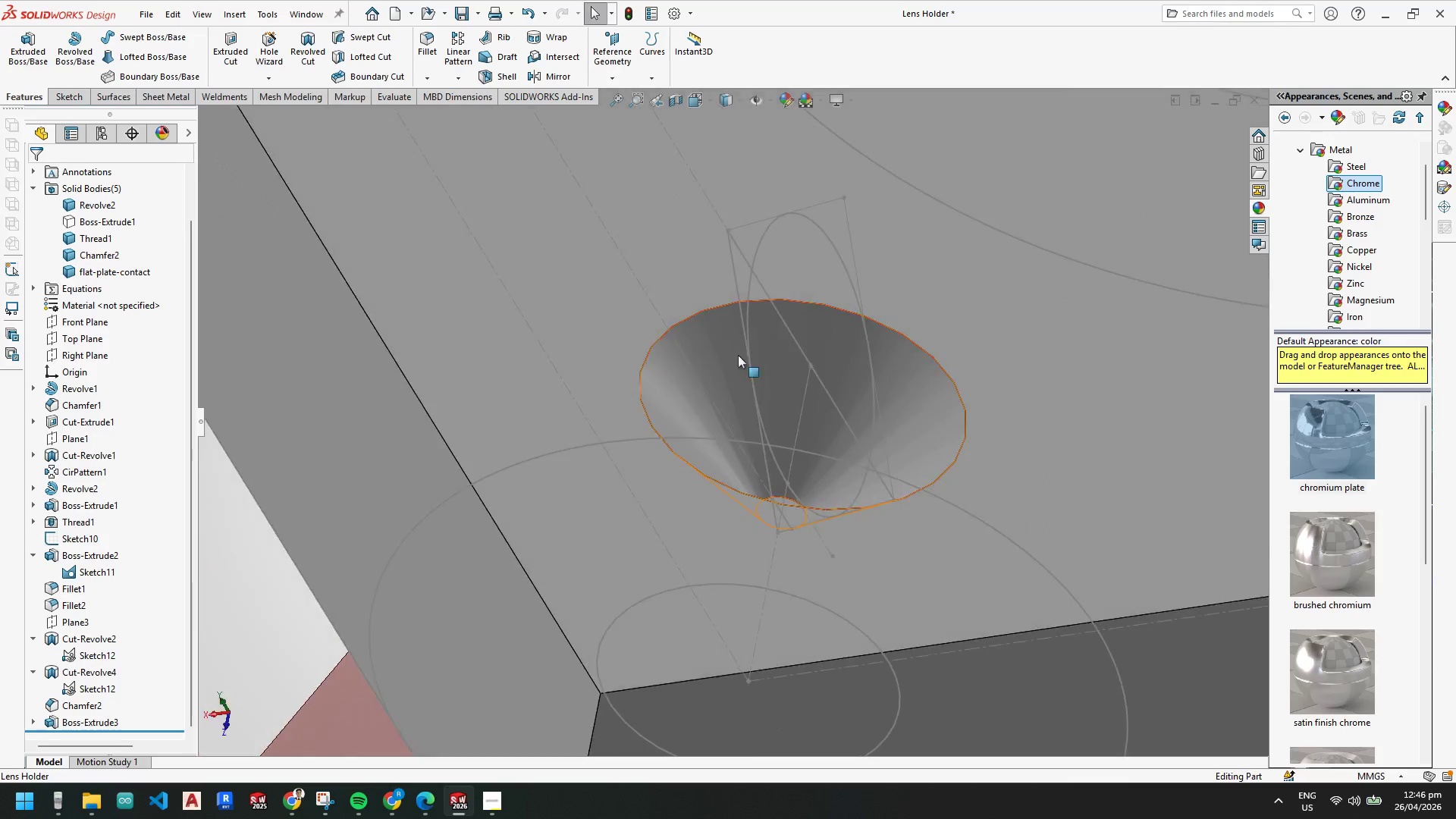 
scroll: coordinate [827, 347], scroll_direction: up, amount: 11.0
 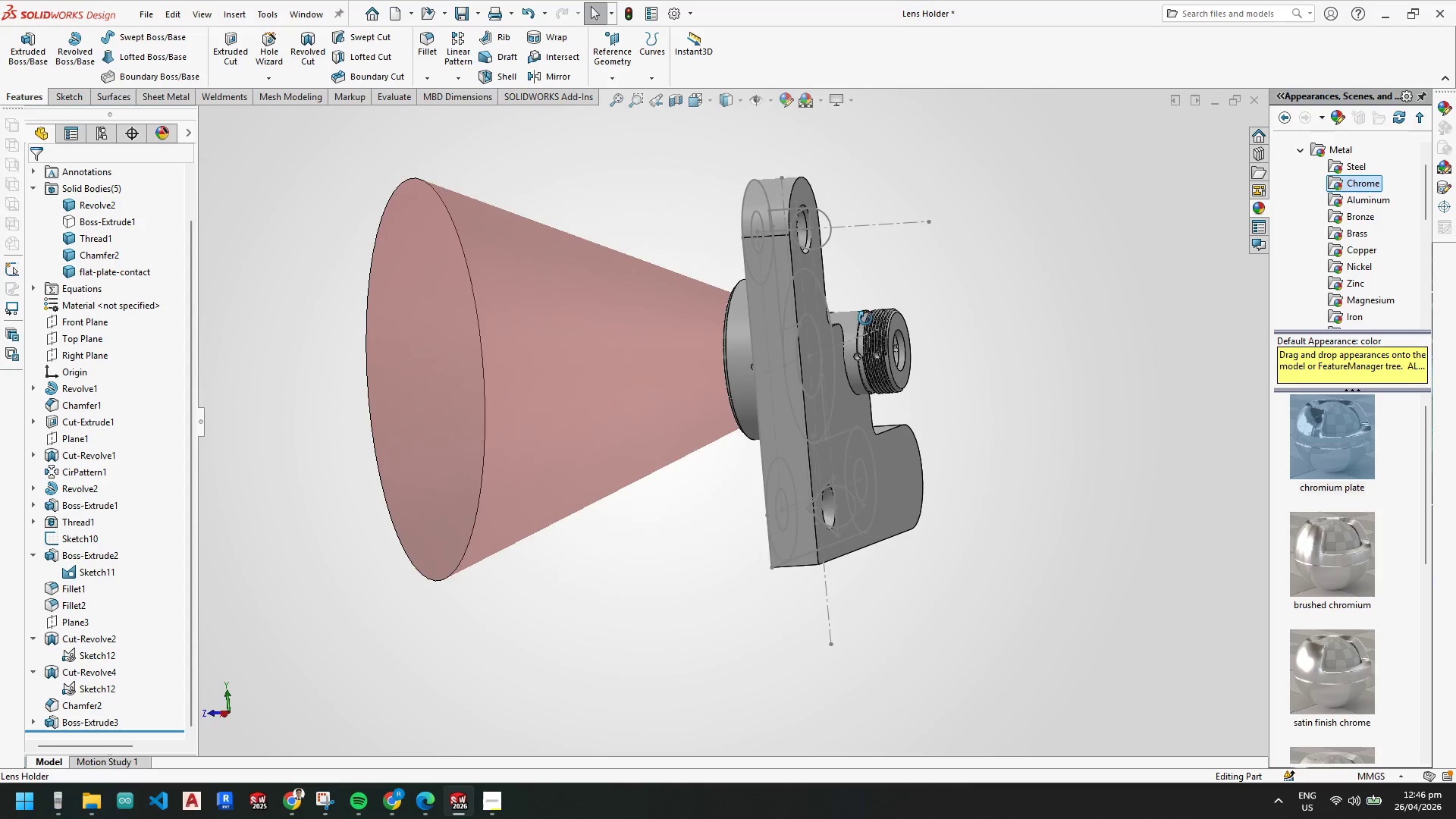 
right_click([893, 224])
 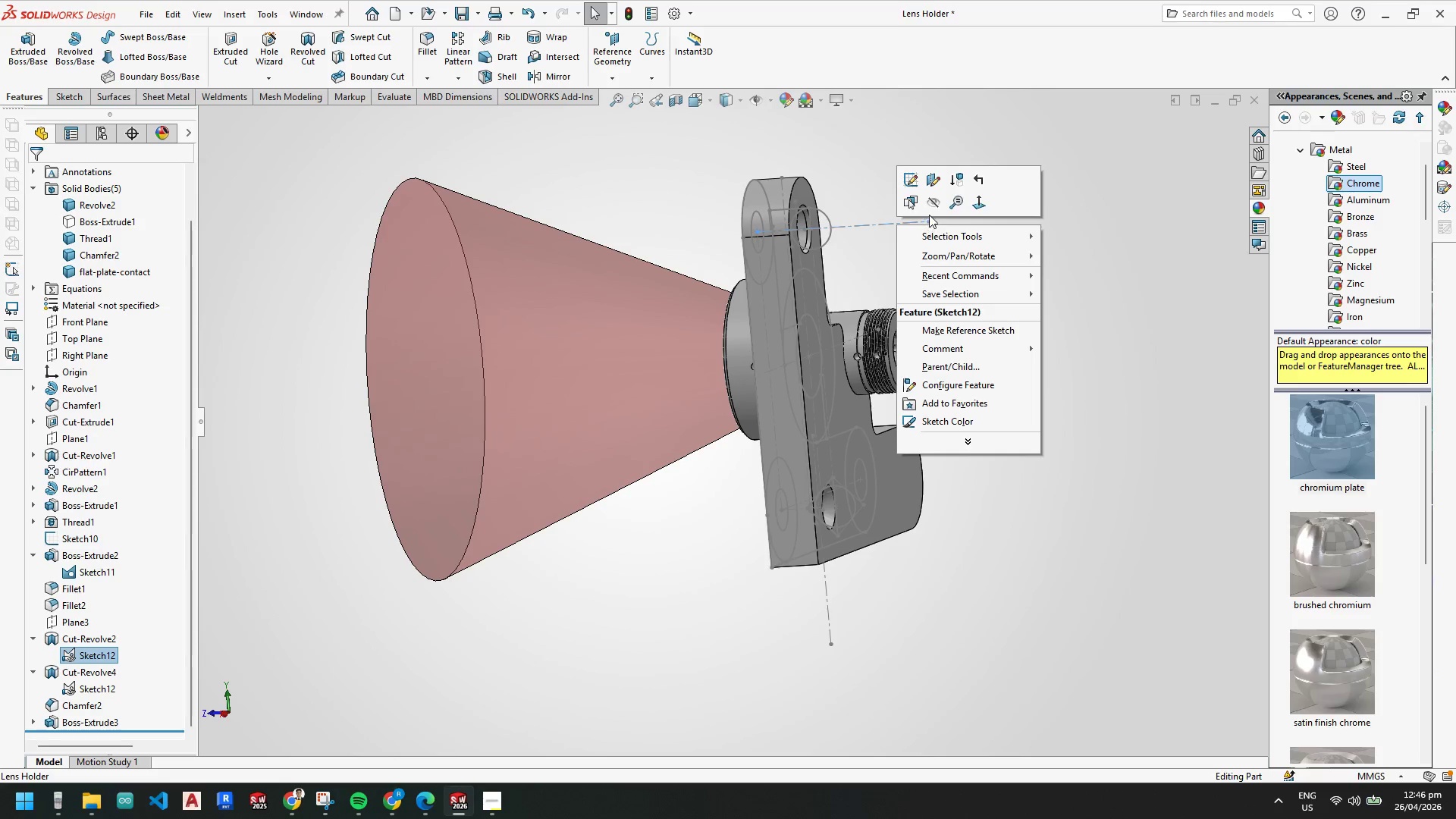 
left_click([932, 209])
 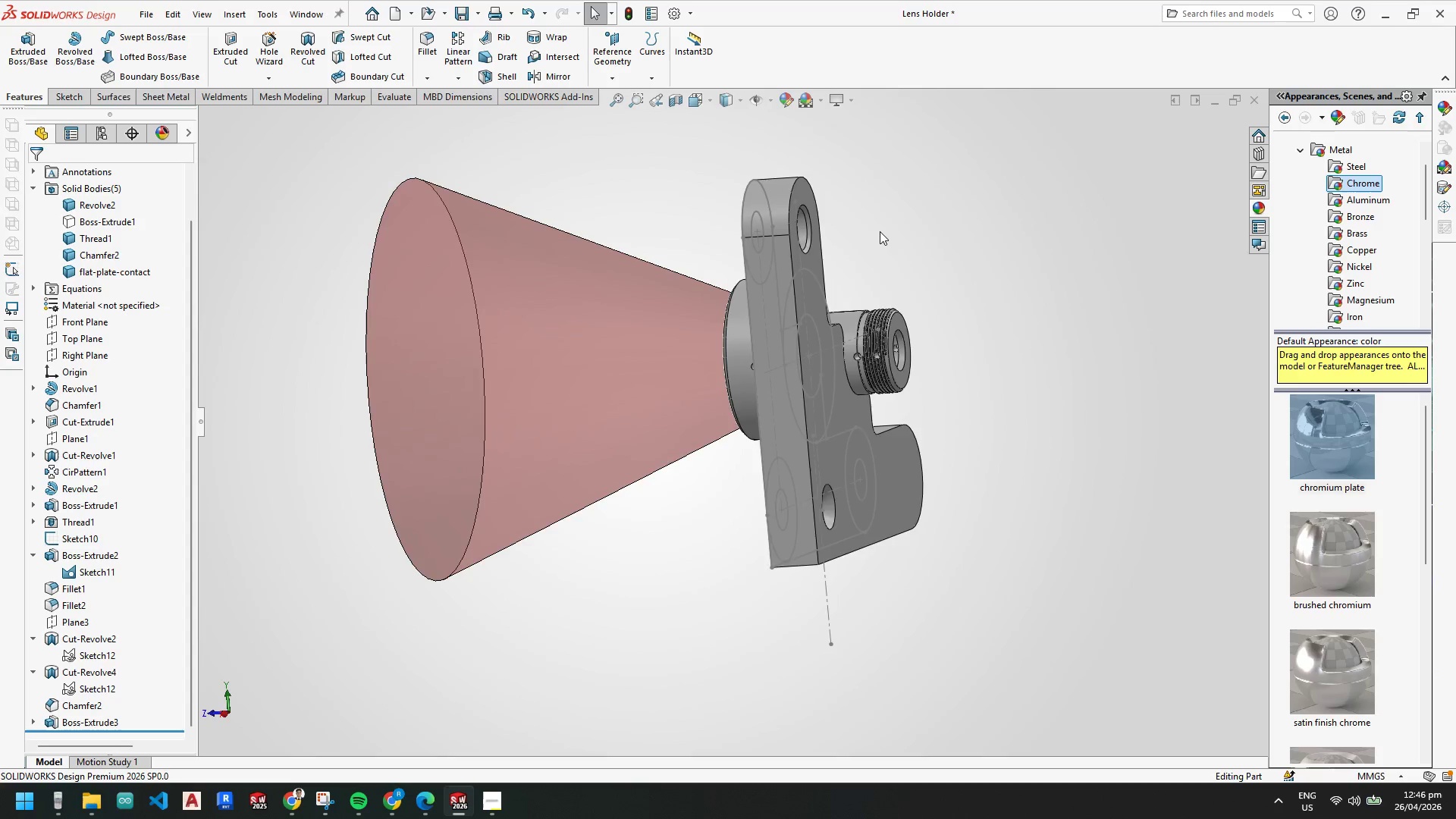 
scroll: coordinate [870, 237], scroll_direction: down, amount: 3.0
 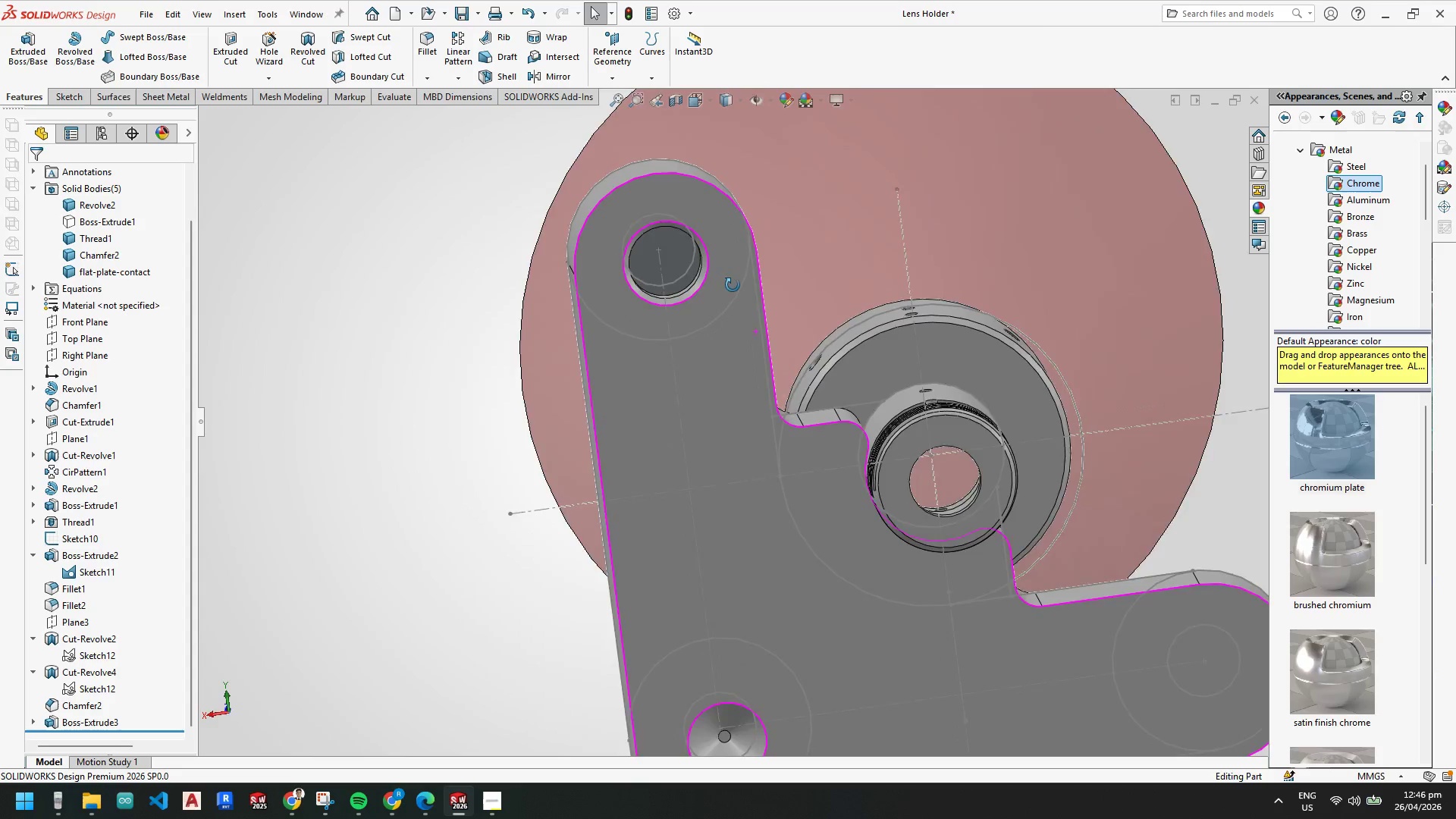 
scroll: coordinate [794, 581], scroll_direction: up, amount: 2.0
 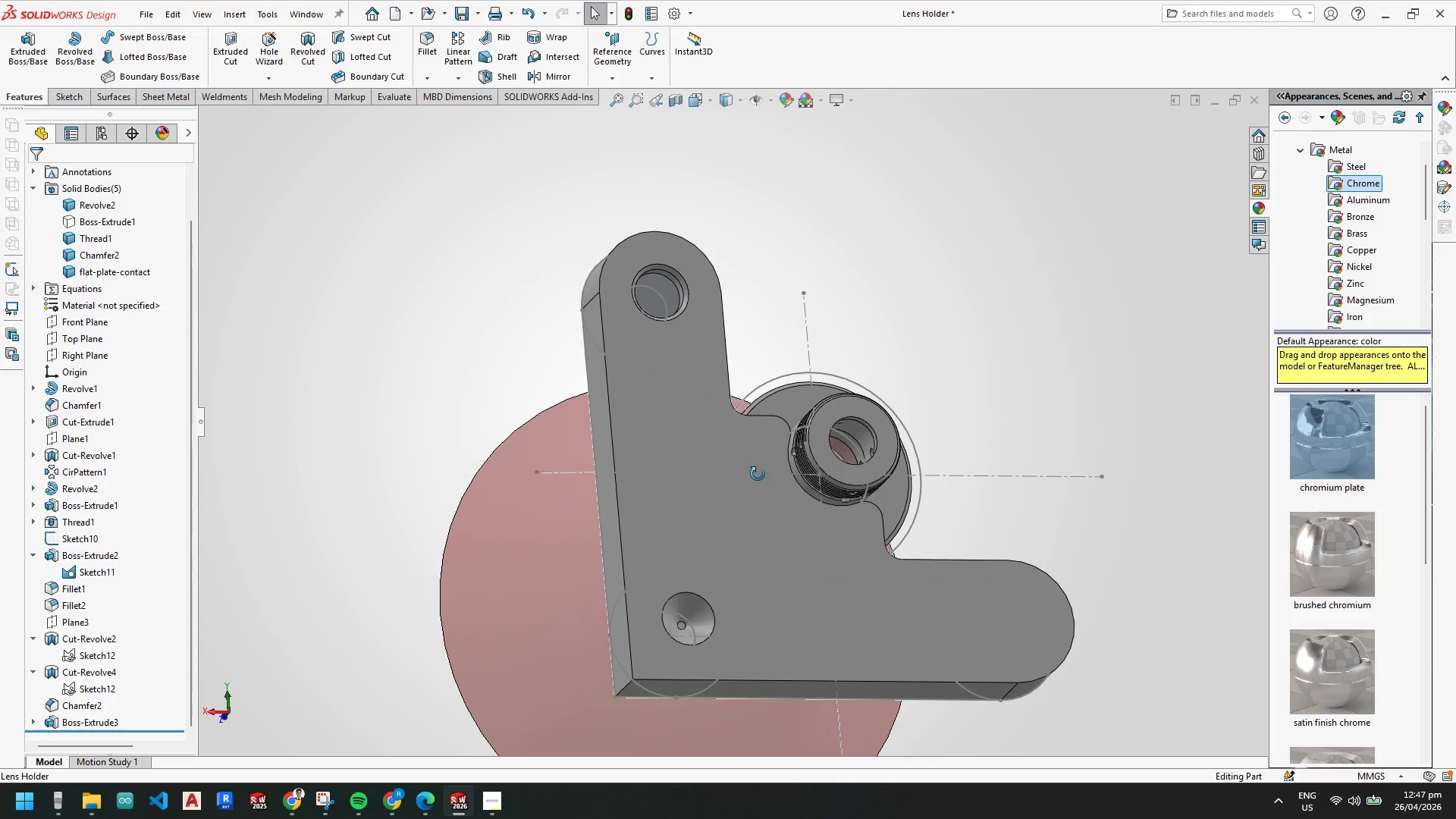 
scroll: coordinate [849, 560], scroll_direction: down, amount: 5.0
 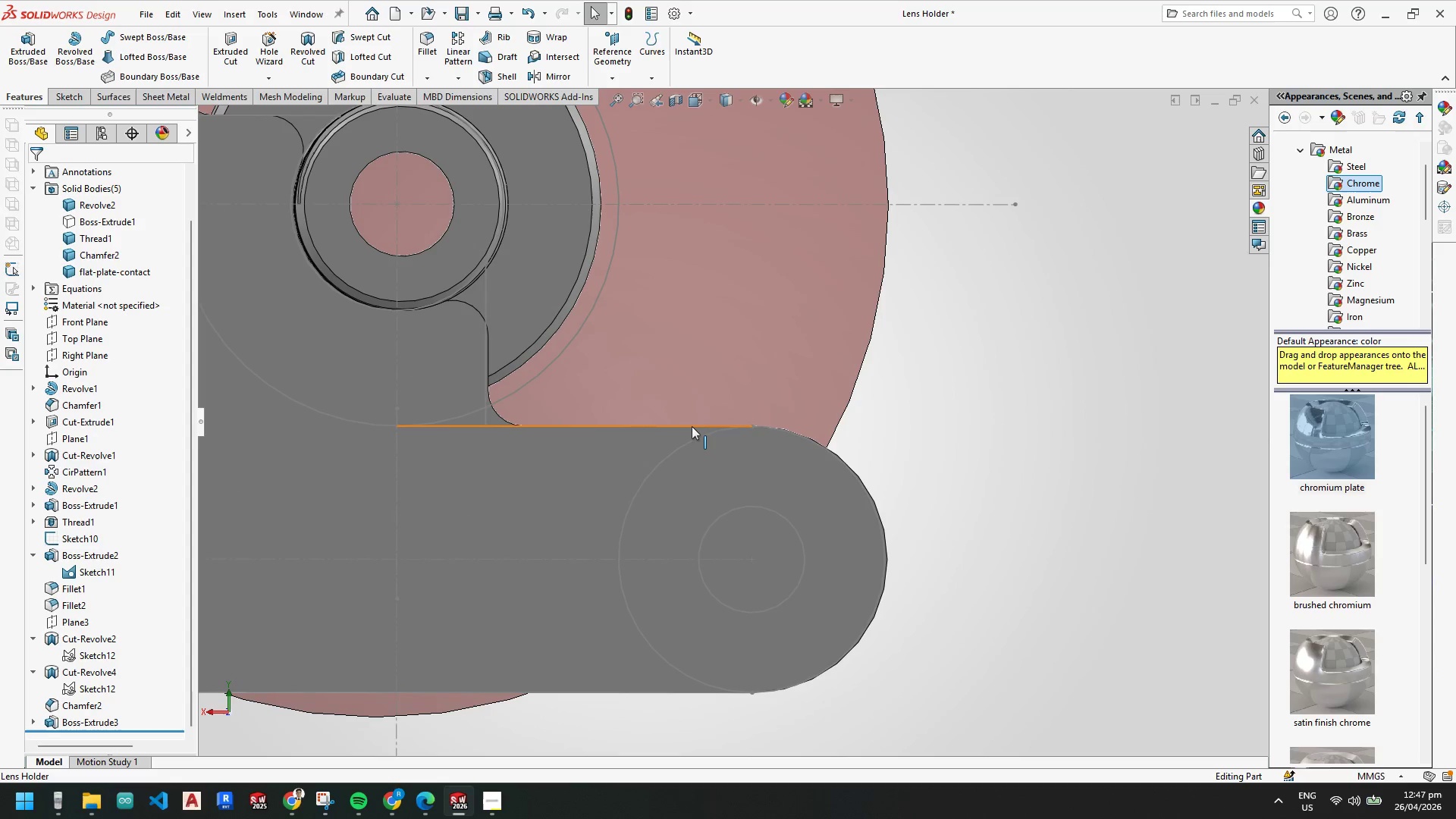 
wait(9.99)
 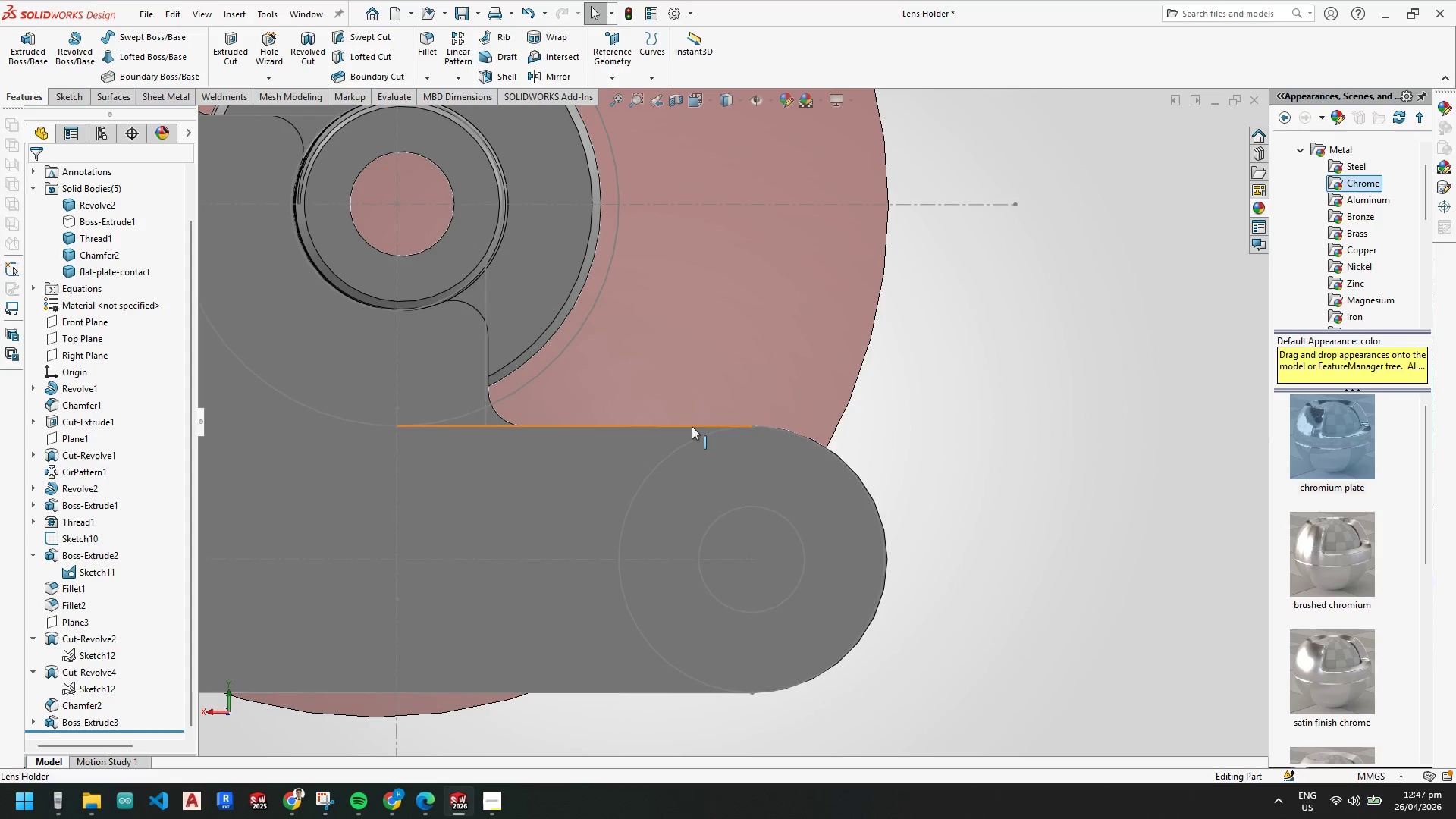 
right_click([810, 516])
 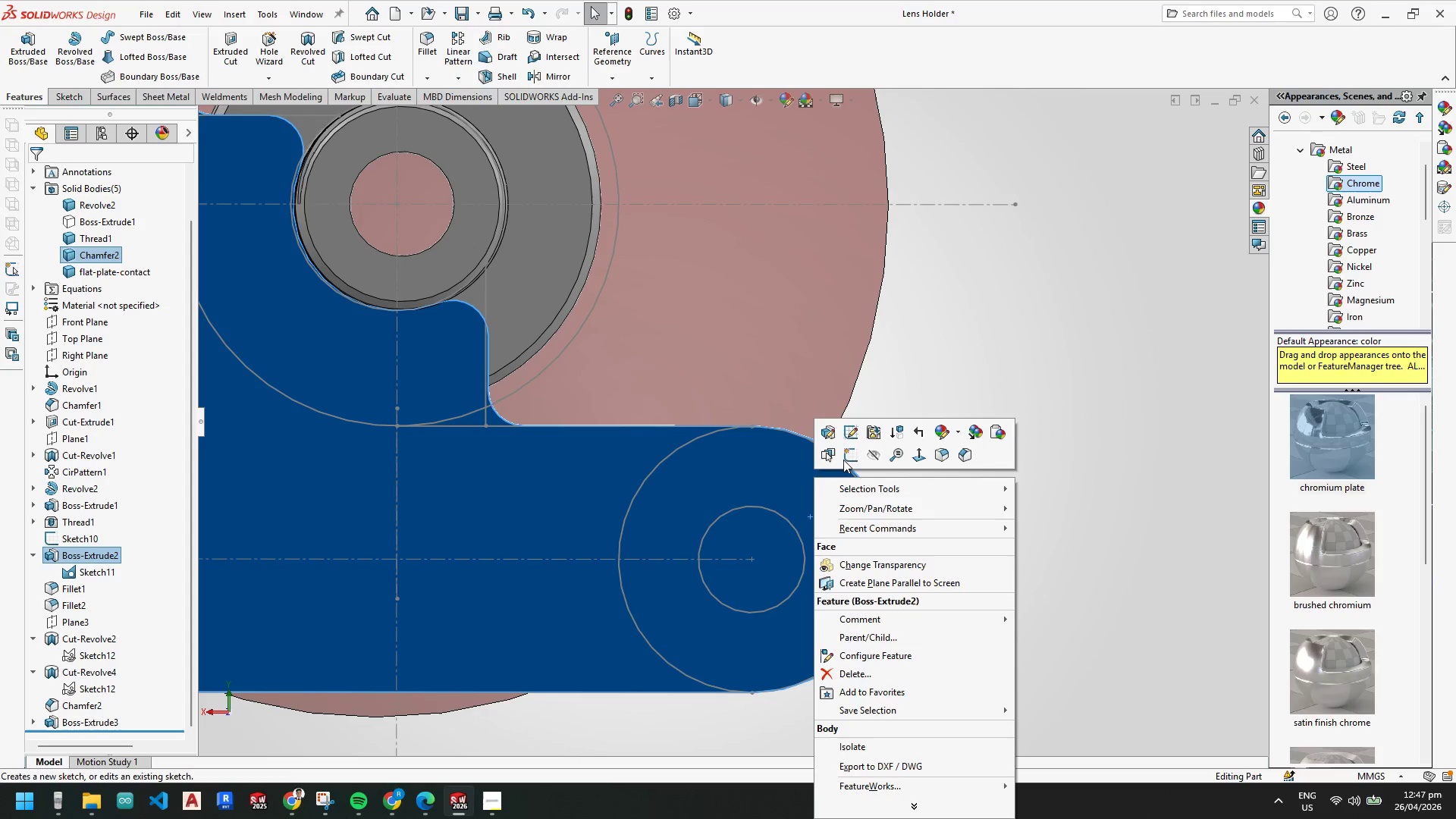 
left_click([849, 454])
 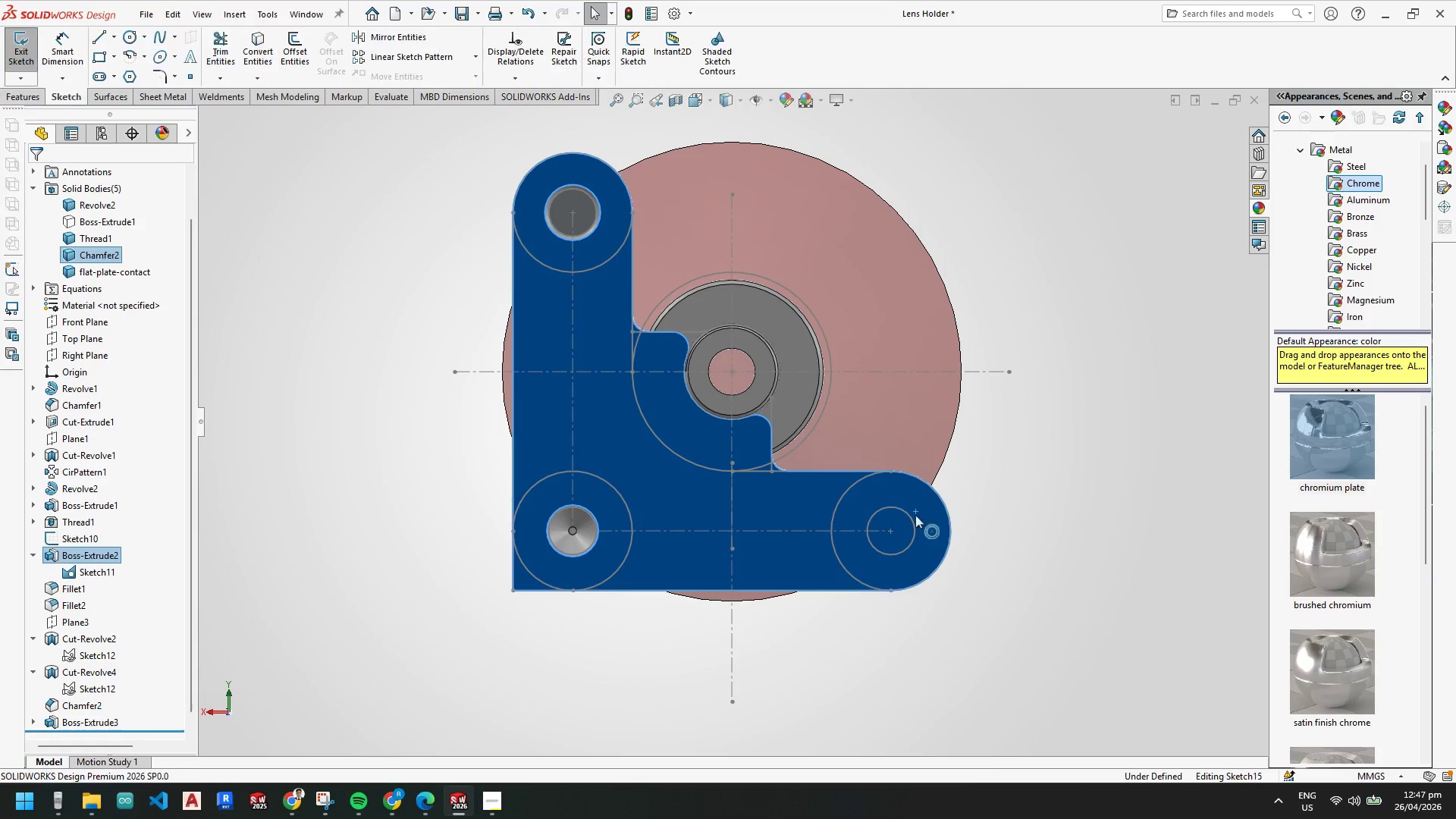 
scroll: coordinate [816, 422], scroll_direction: down, amount: 7.0
 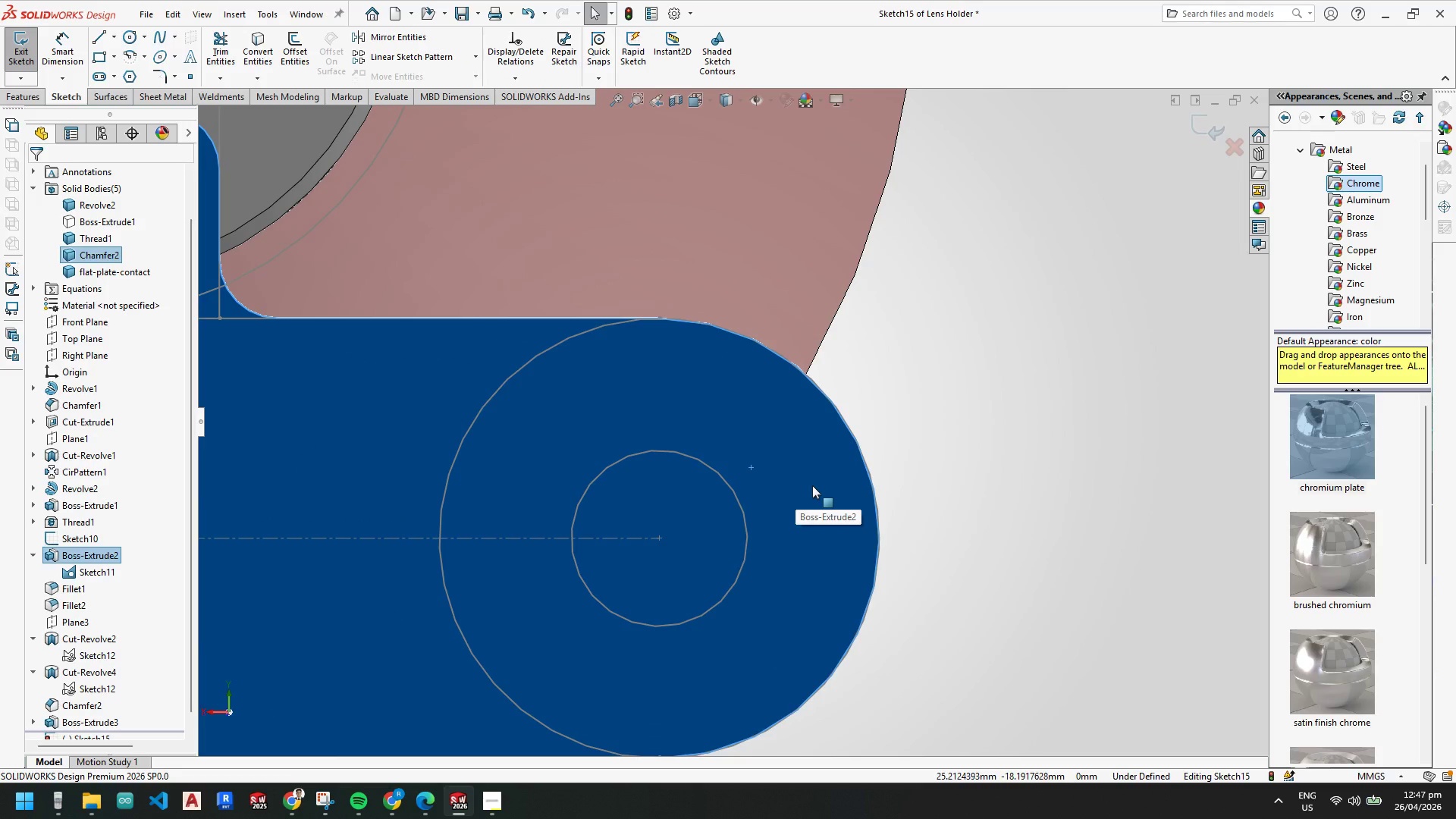 
wait(5.45)
 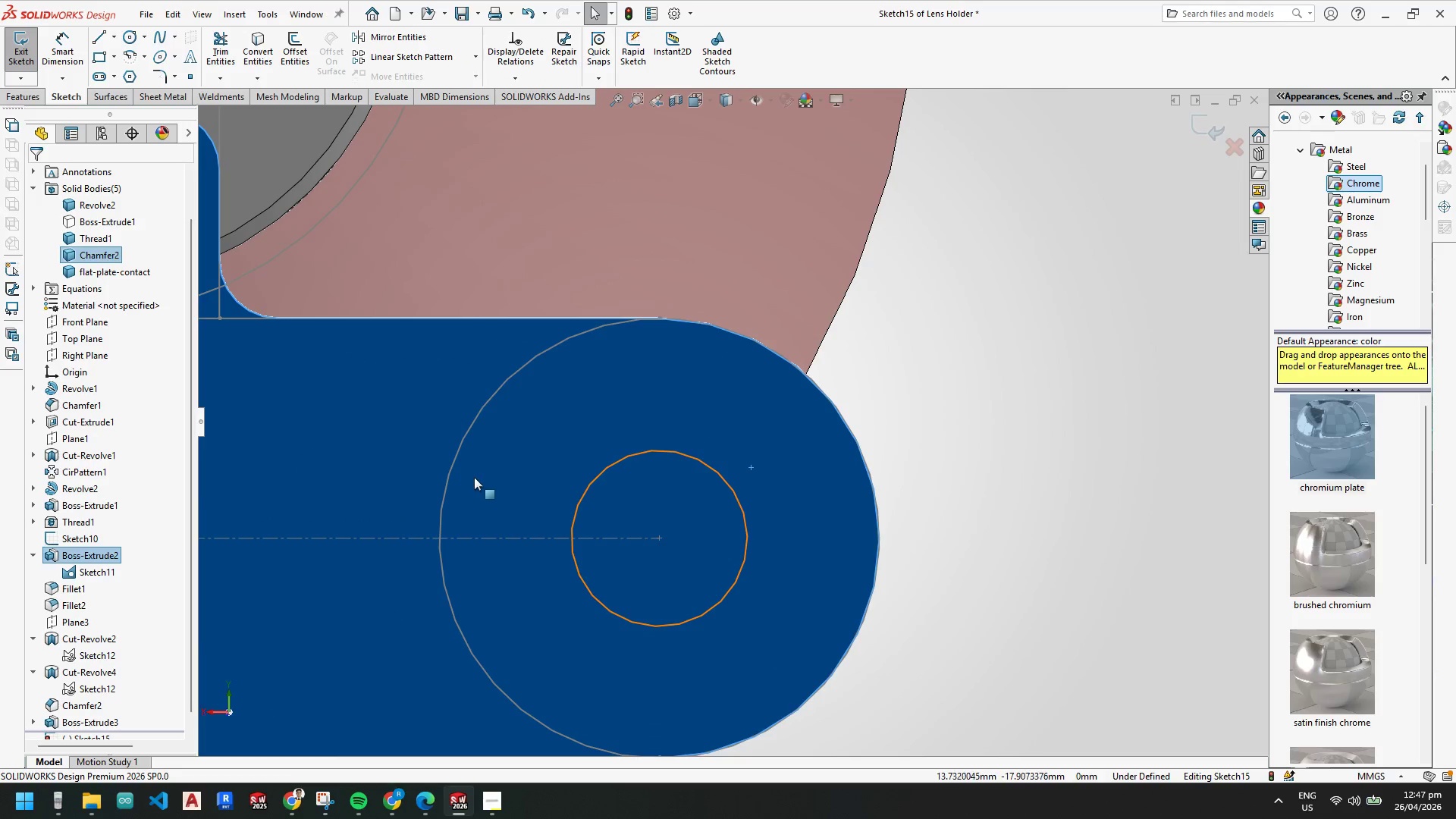 
scroll: coordinate [795, 547], scroll_direction: up, amount: 3.0
 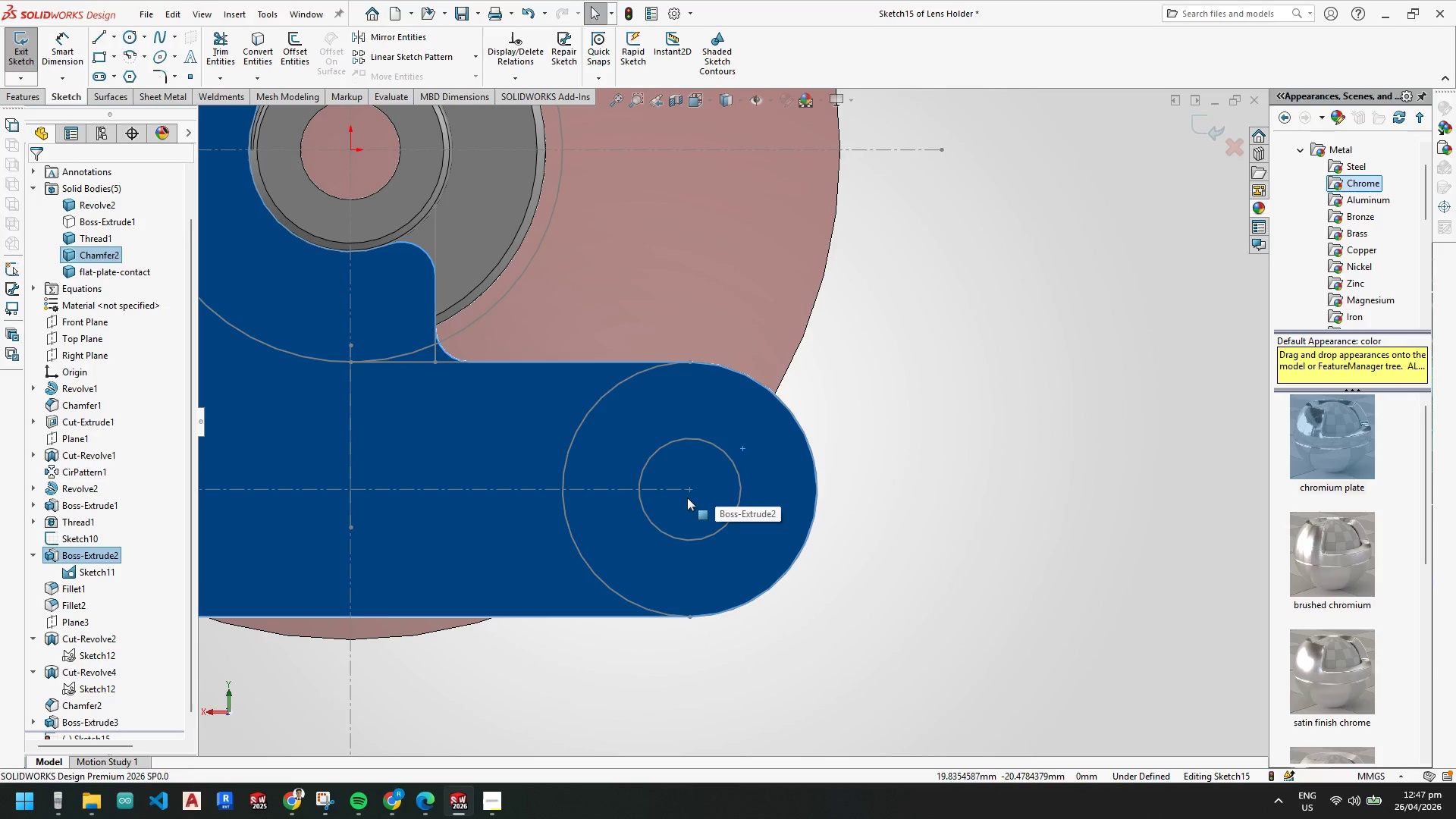 
wait(12.5)
 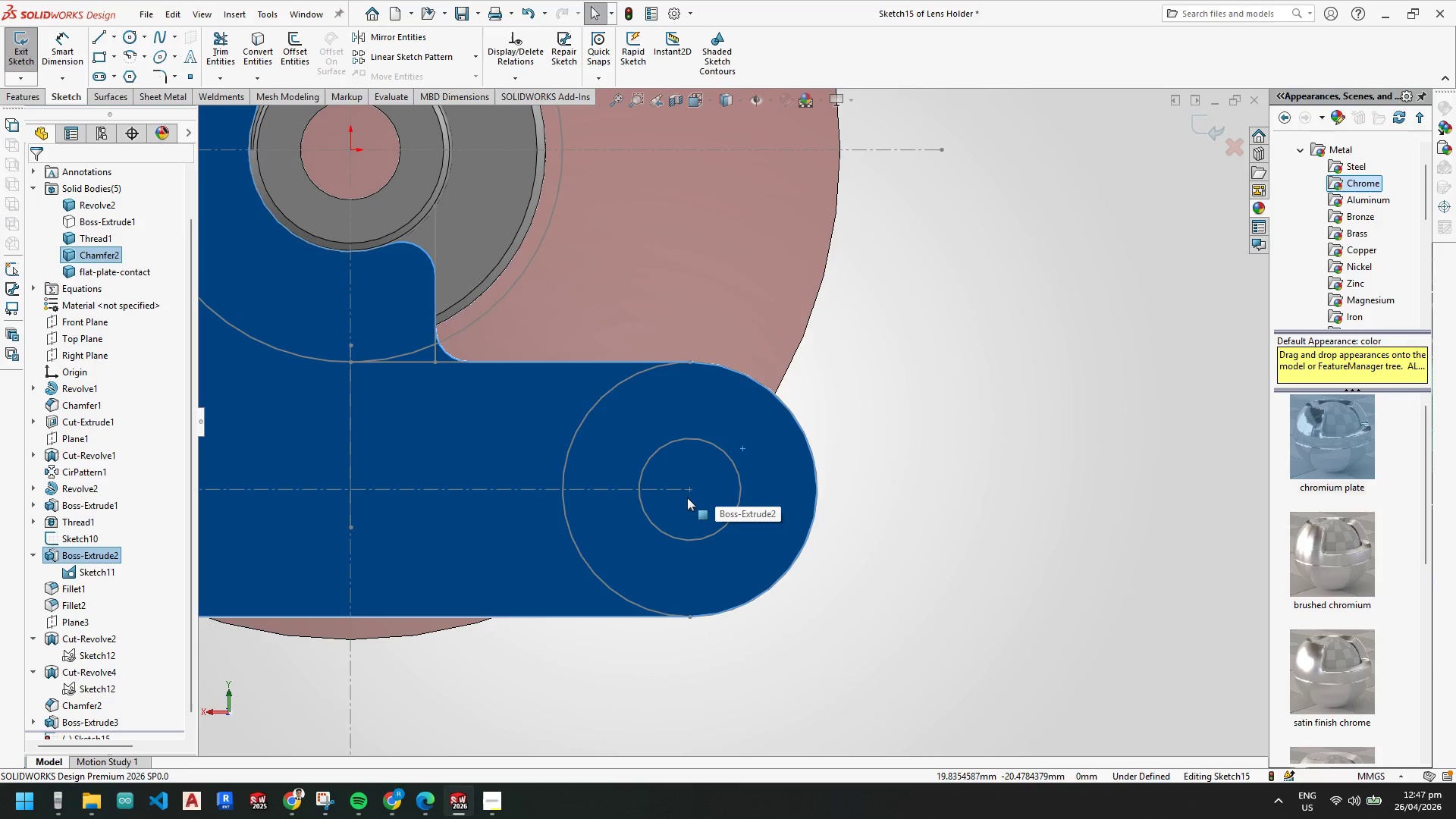 
left_click([611, 733])
 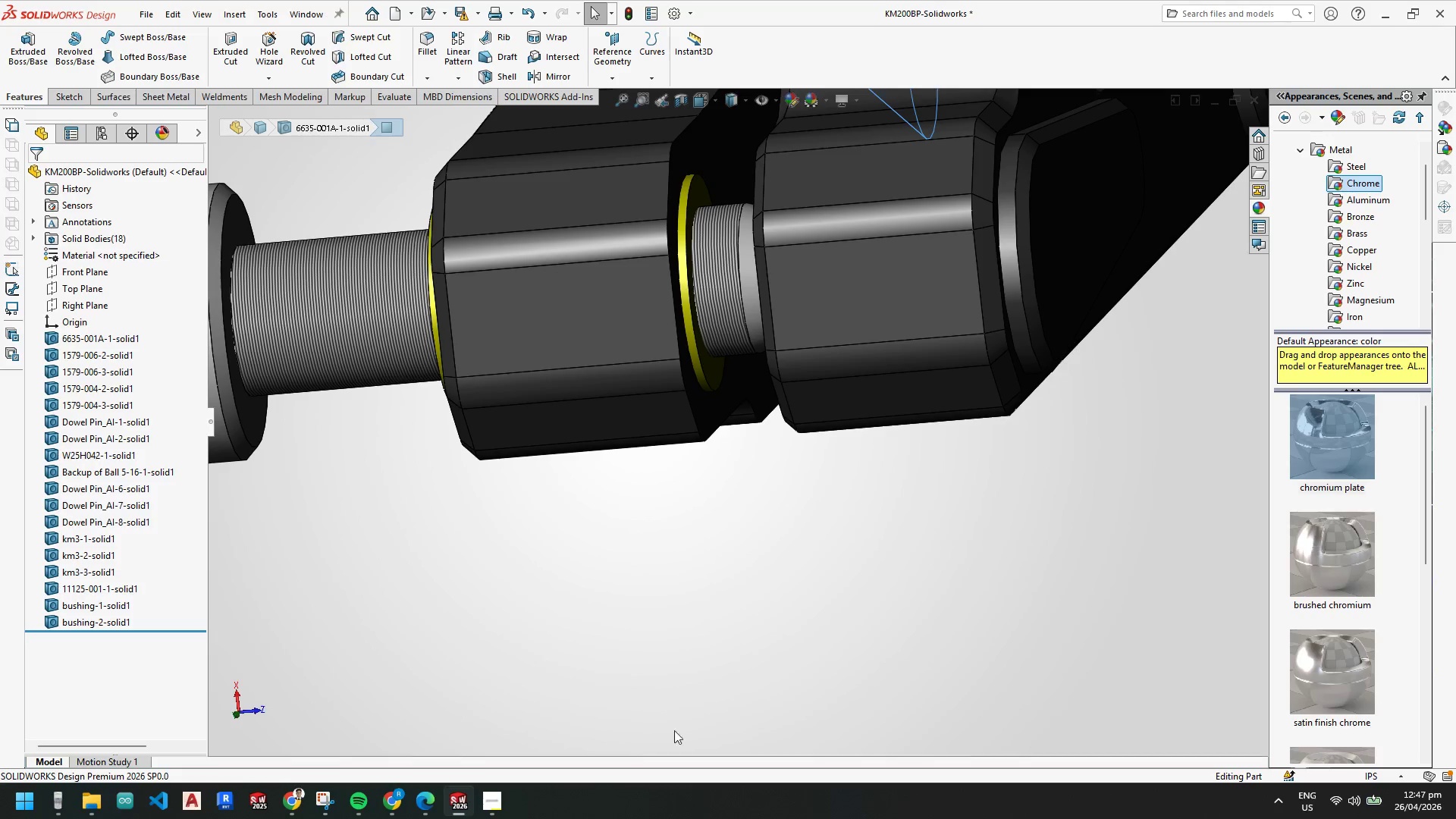 
scroll: coordinate [707, 256], scroll_direction: up, amount: 3.0
 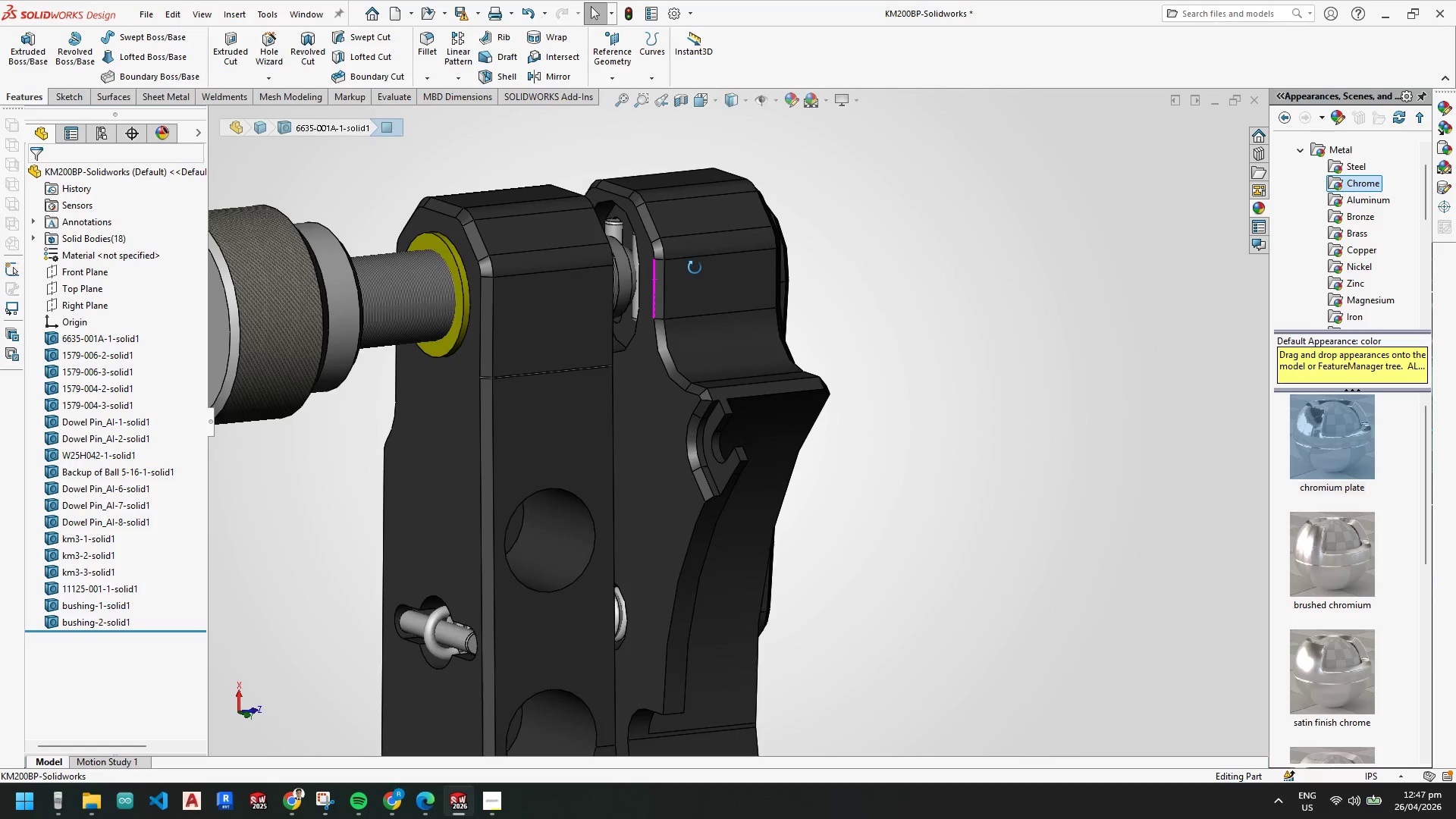 
scroll: coordinate [600, 271], scroll_direction: down, amount: 7.0
 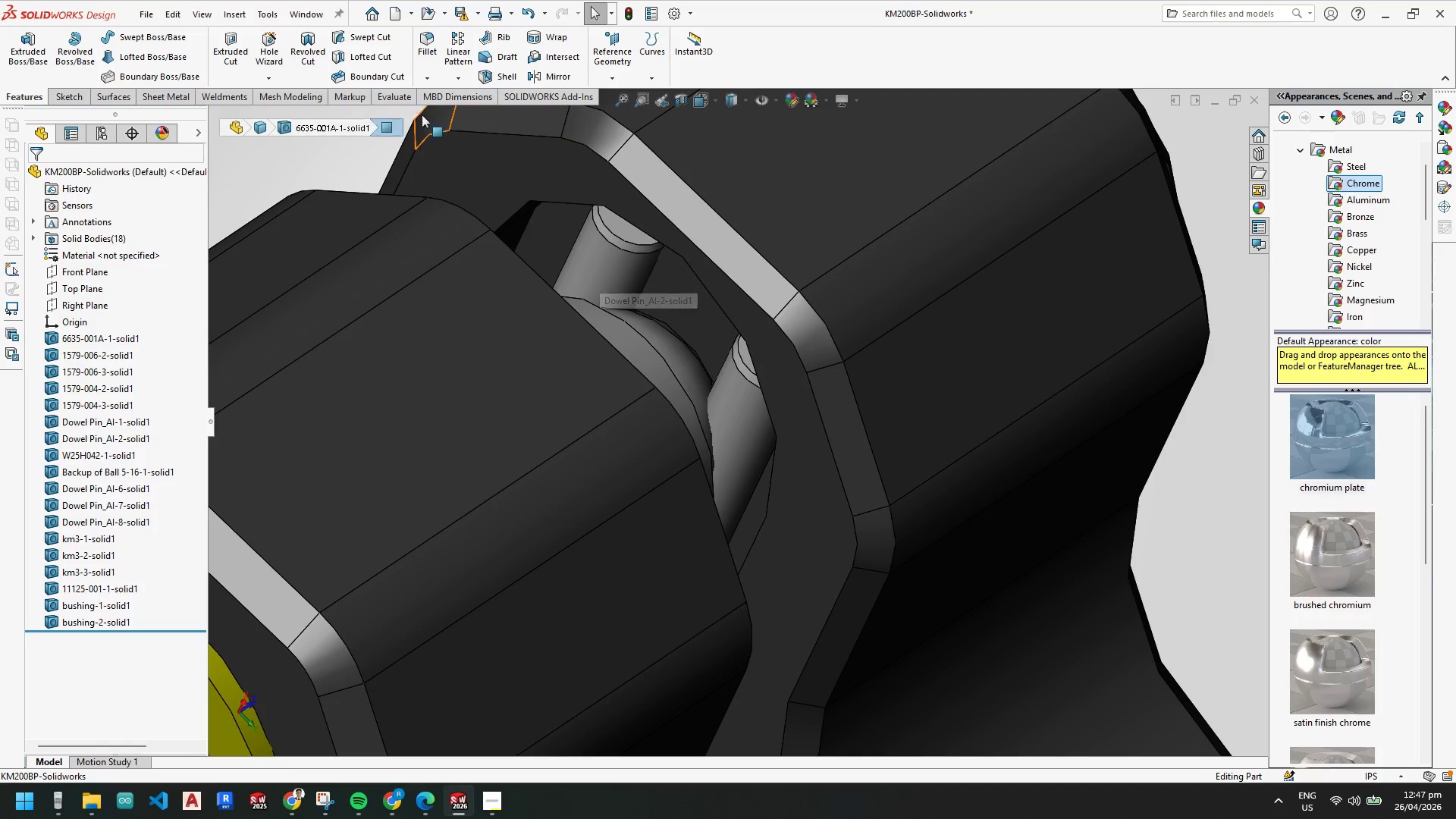 
left_click([397, 98])
 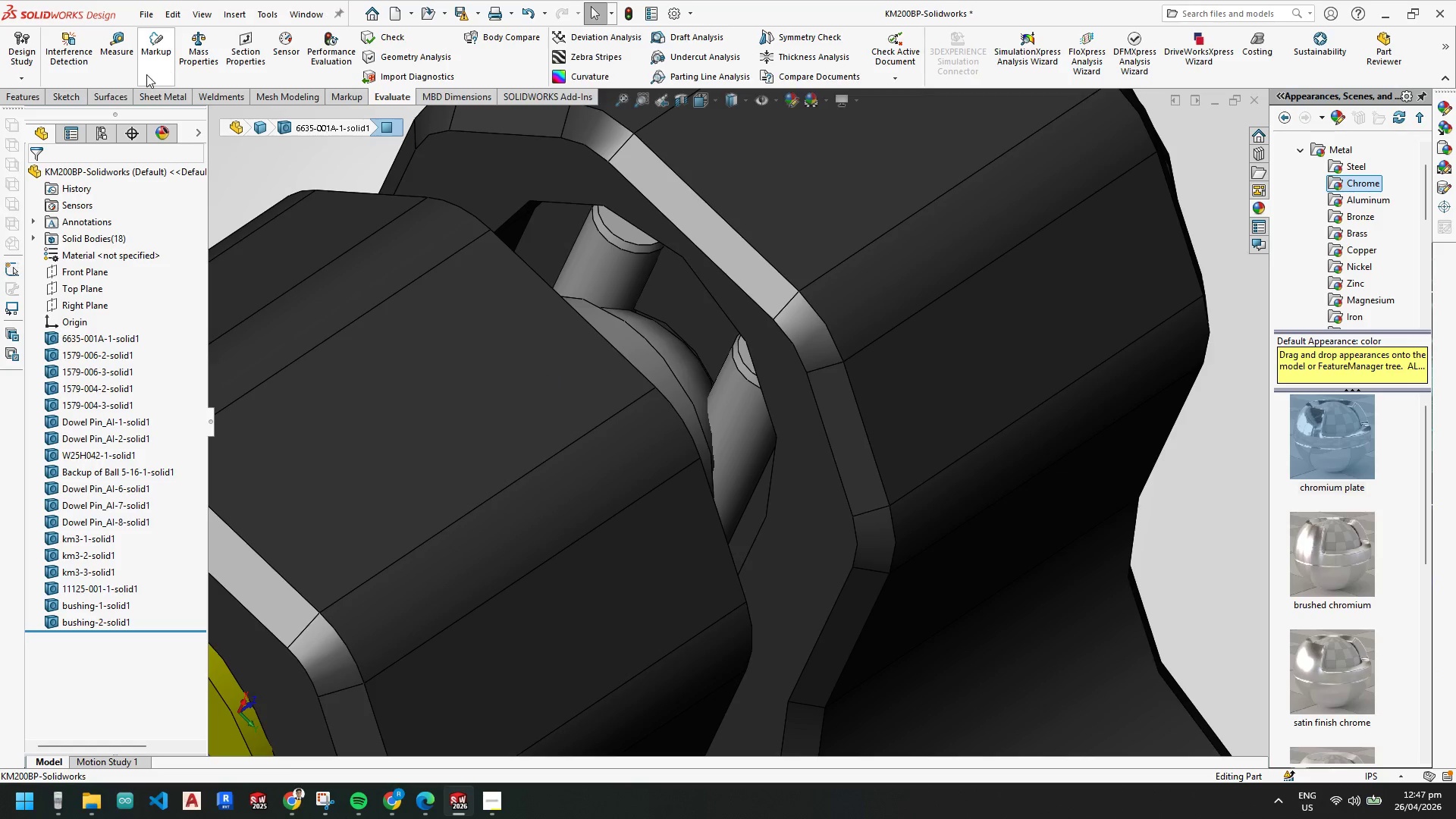 
left_click([116, 44])
 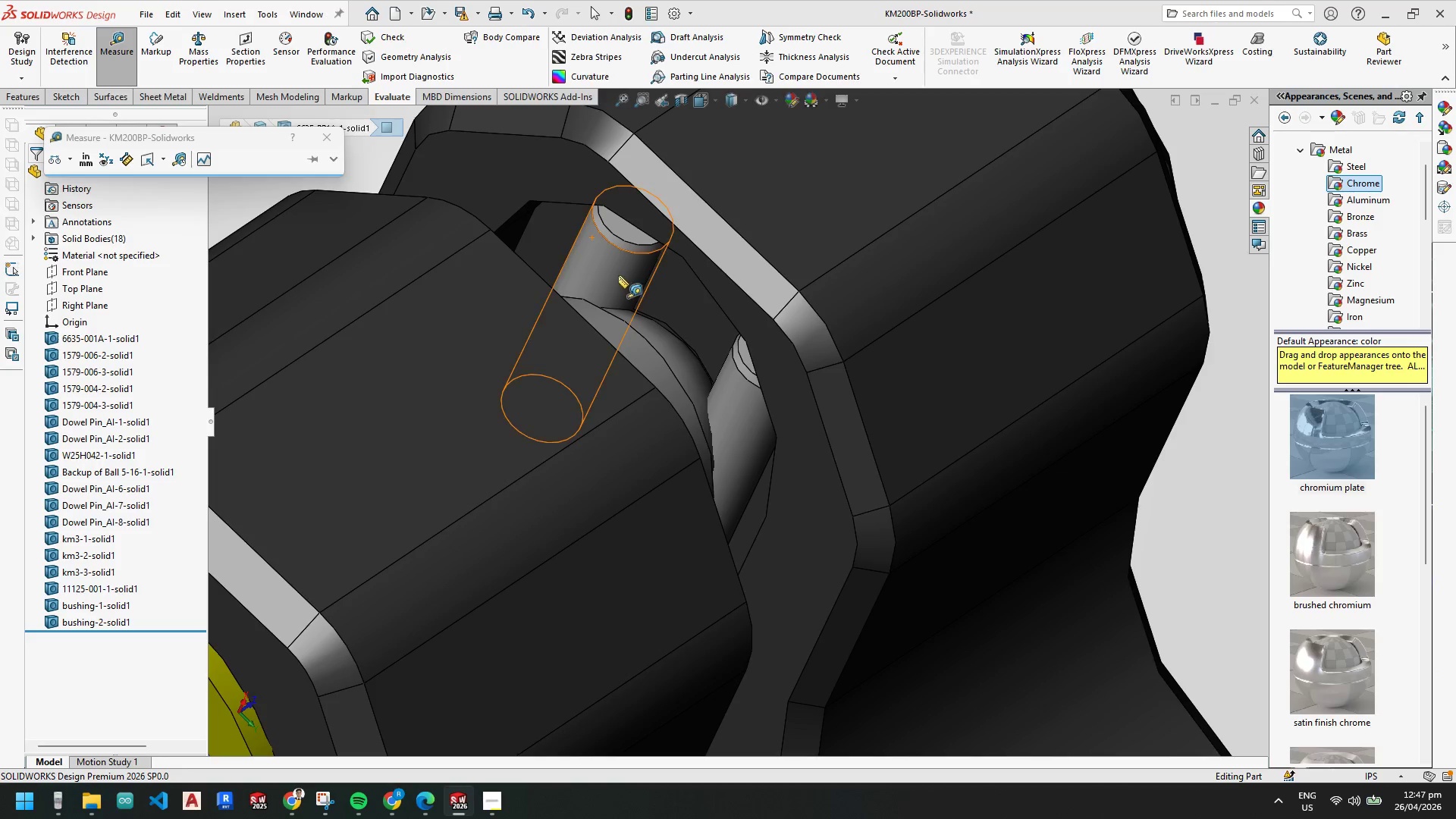 
left_click([615, 275])
 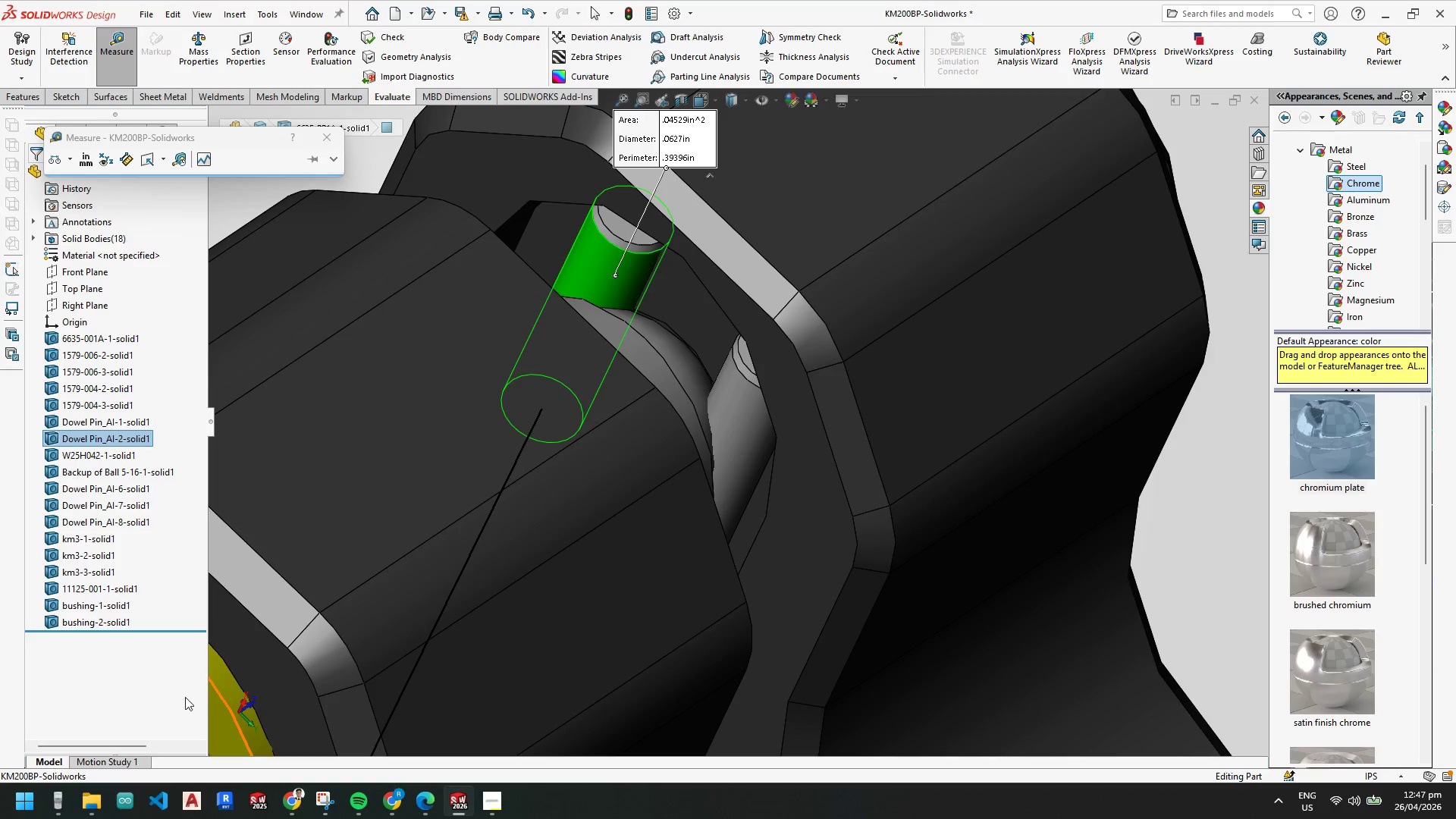 
left_click([55, 801])
 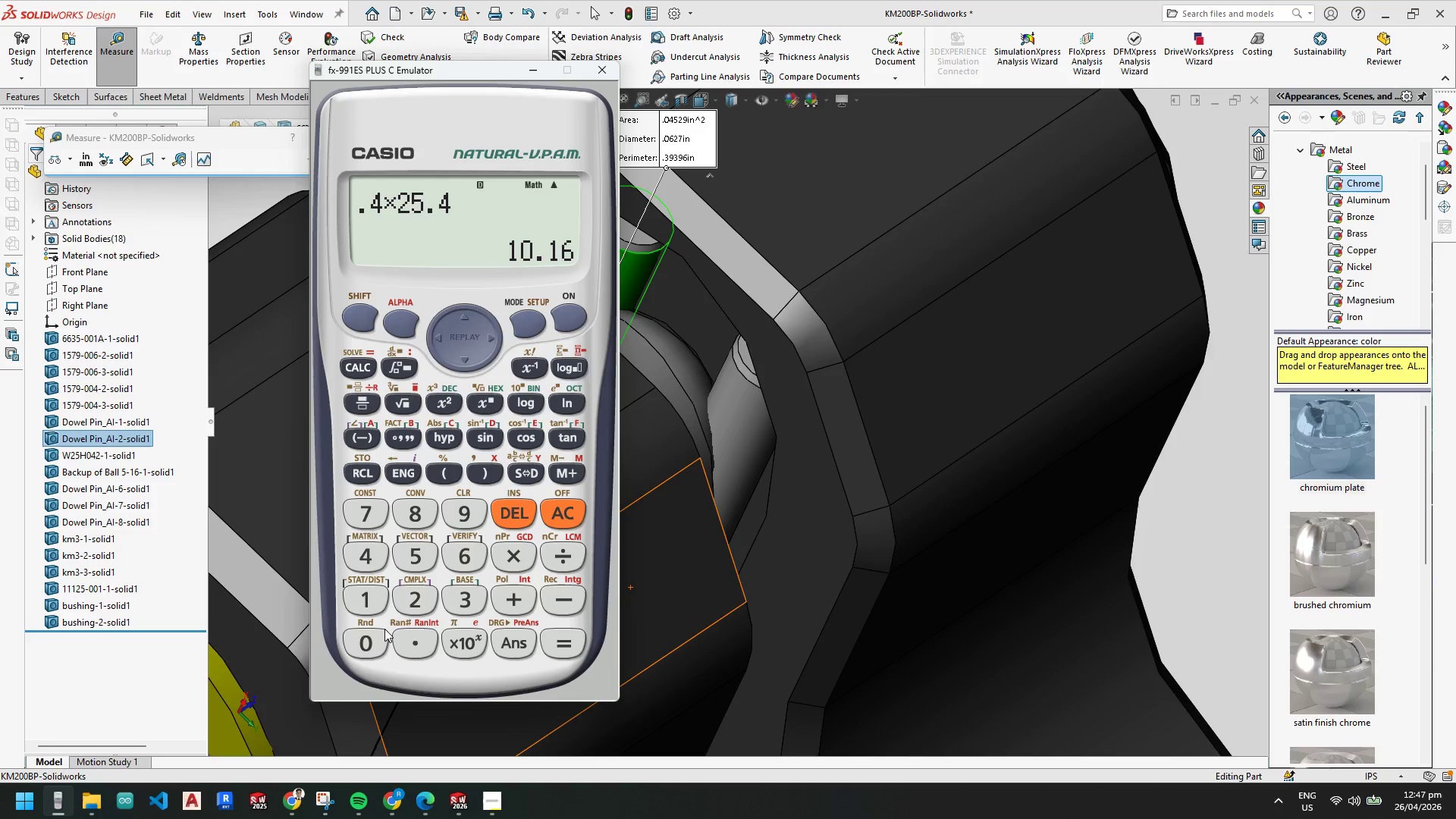 
double_click([412, 638])
 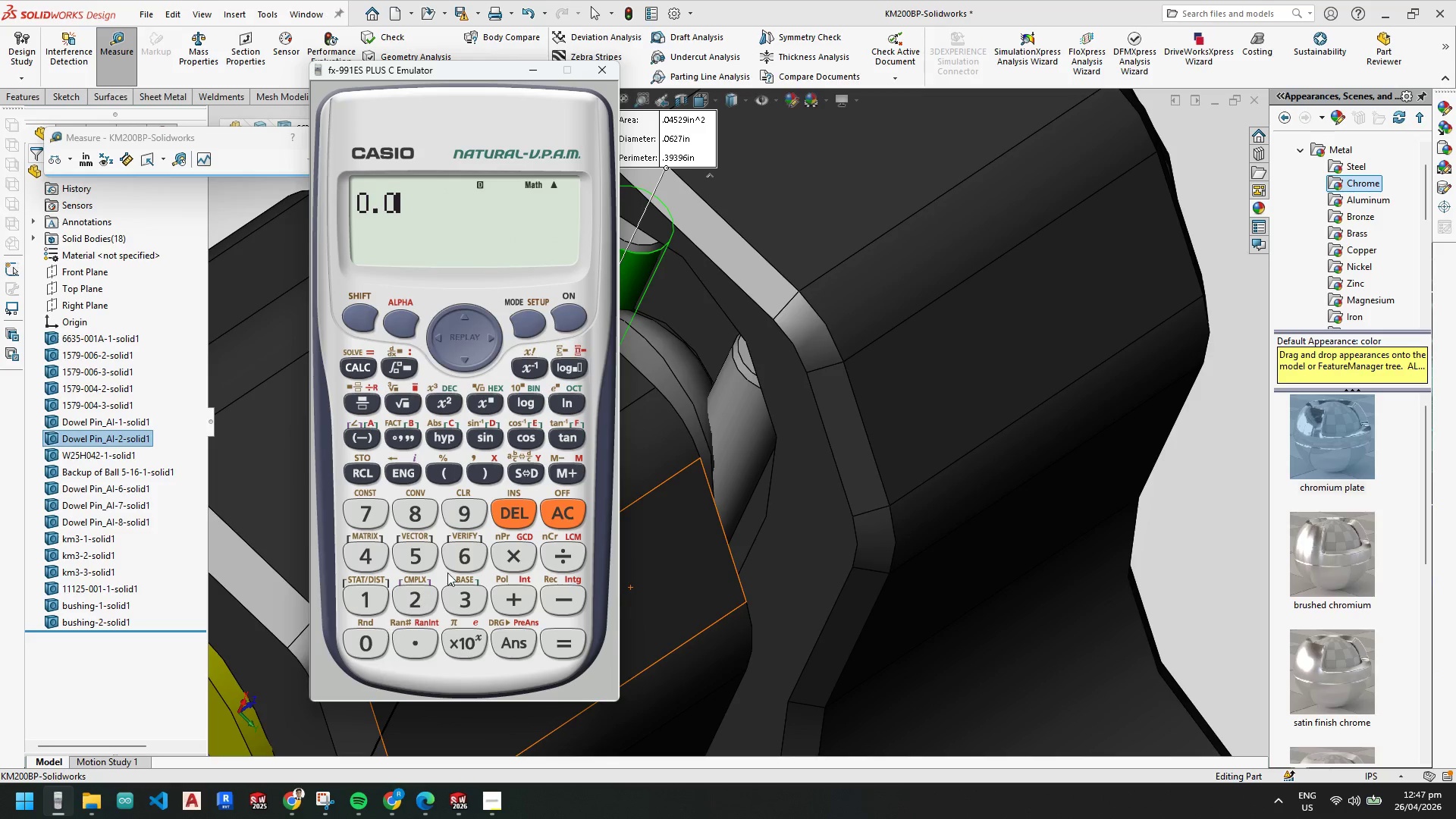 
left_click_drag(start_coordinate=[457, 553], to_coordinate=[453, 558])
 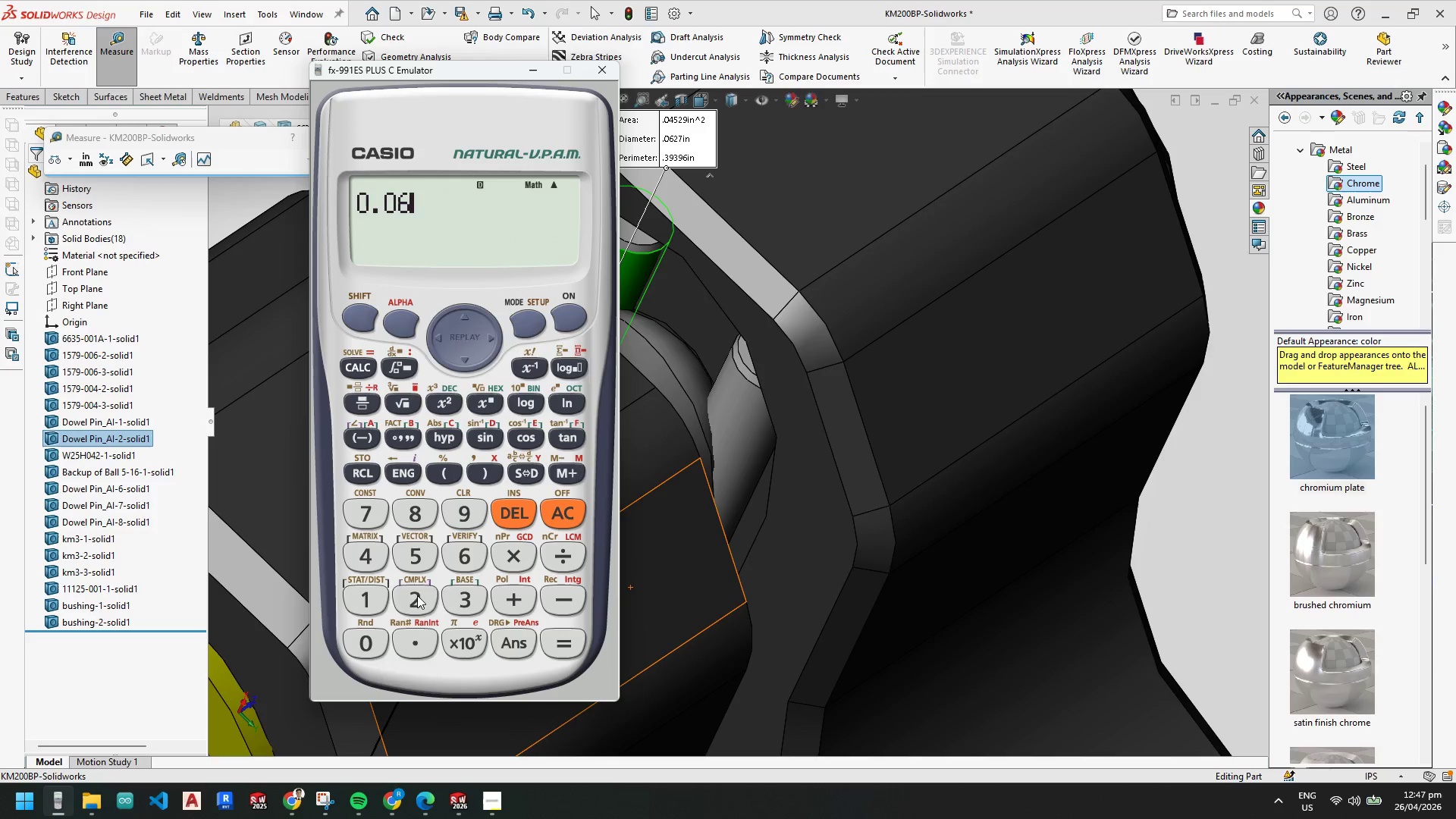 
left_click_drag(start_coordinate=[413, 599], to_coordinate=[410, 592])
 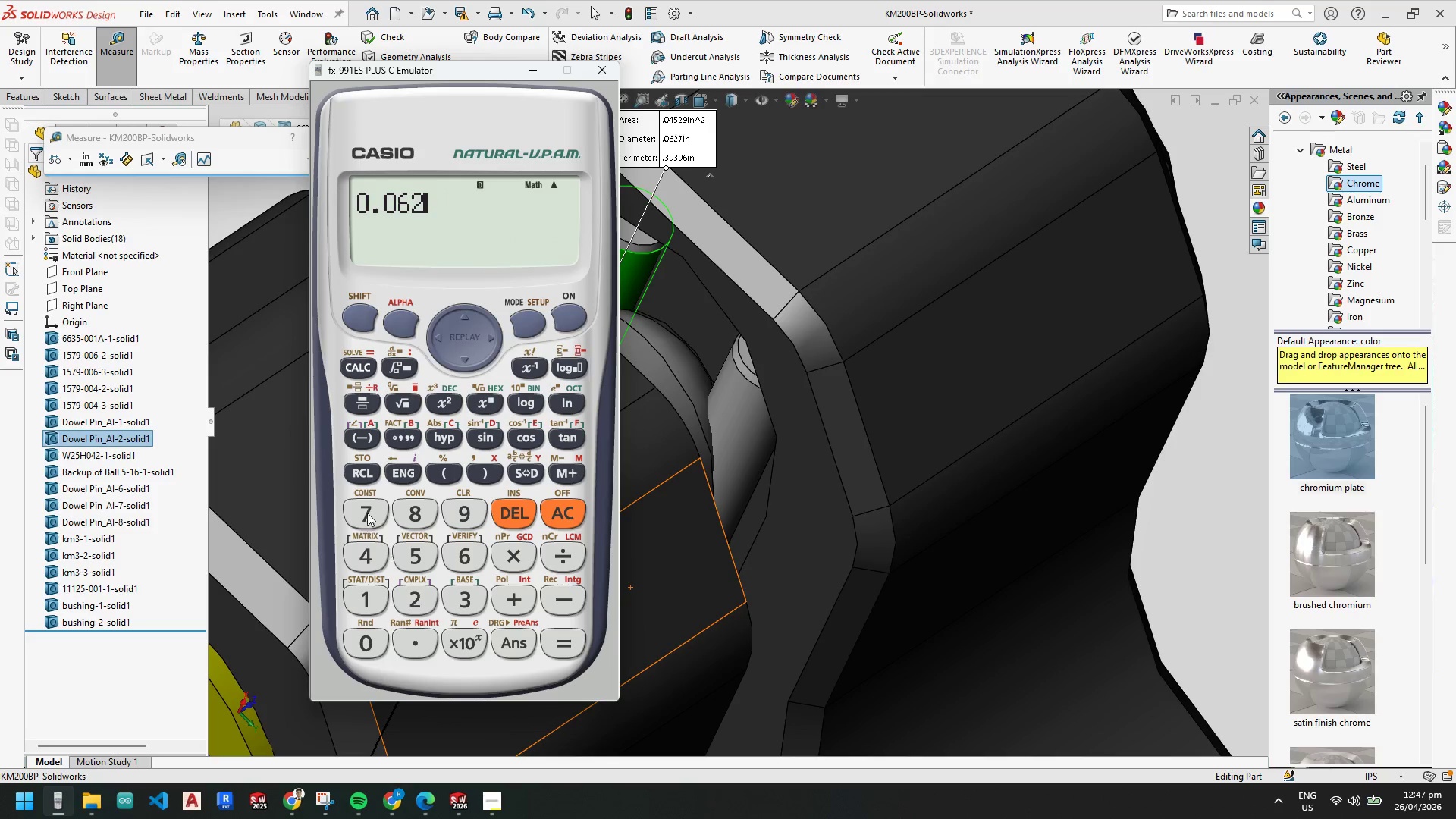 
left_click_drag(start_coordinate=[370, 510], to_coordinate=[376, 510])
 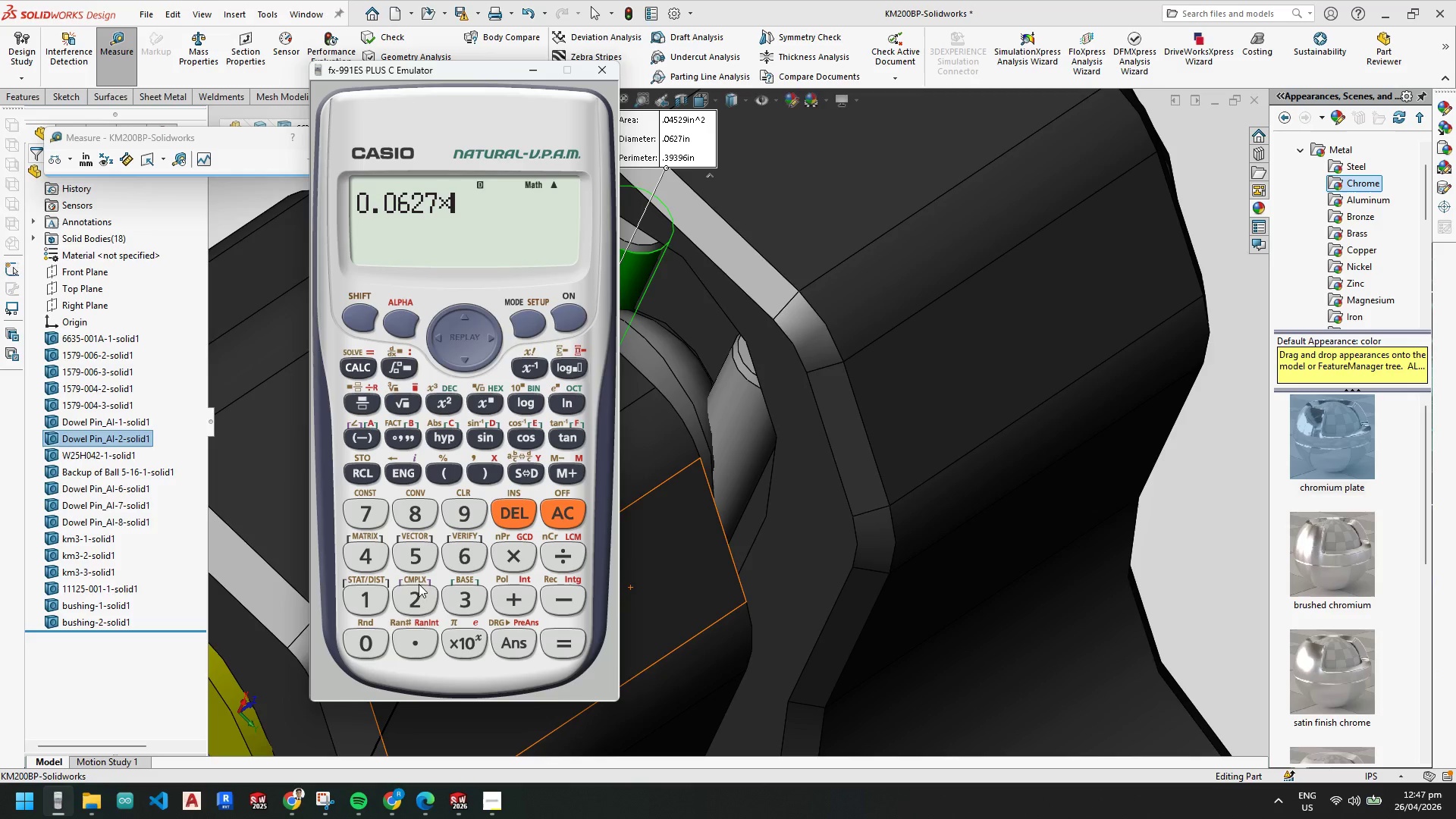 
left_click_drag(start_coordinate=[414, 547], to_coordinate=[415, 552])
 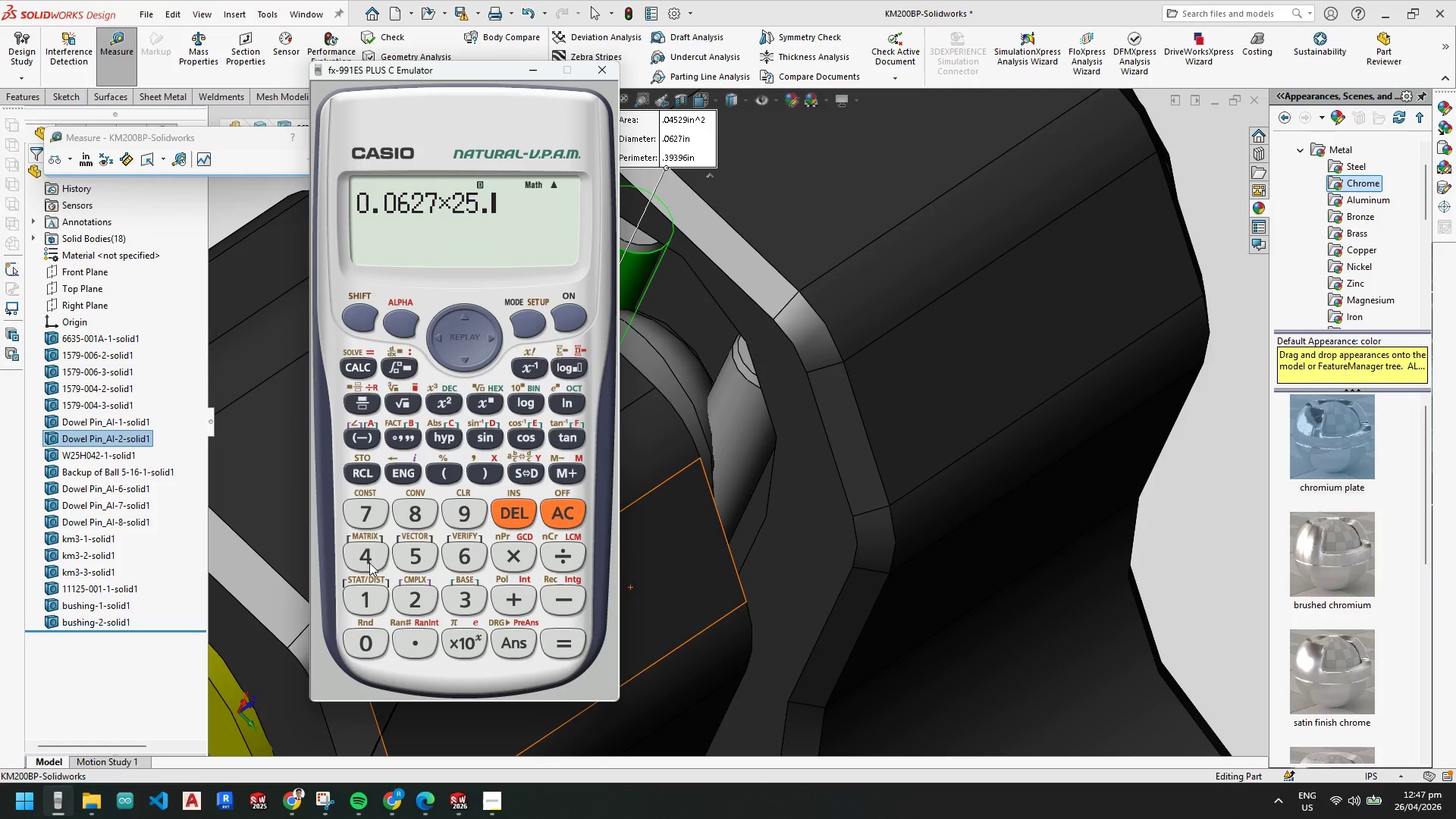 
left_click_drag(start_coordinate=[354, 542], to_coordinate=[358, 544])
 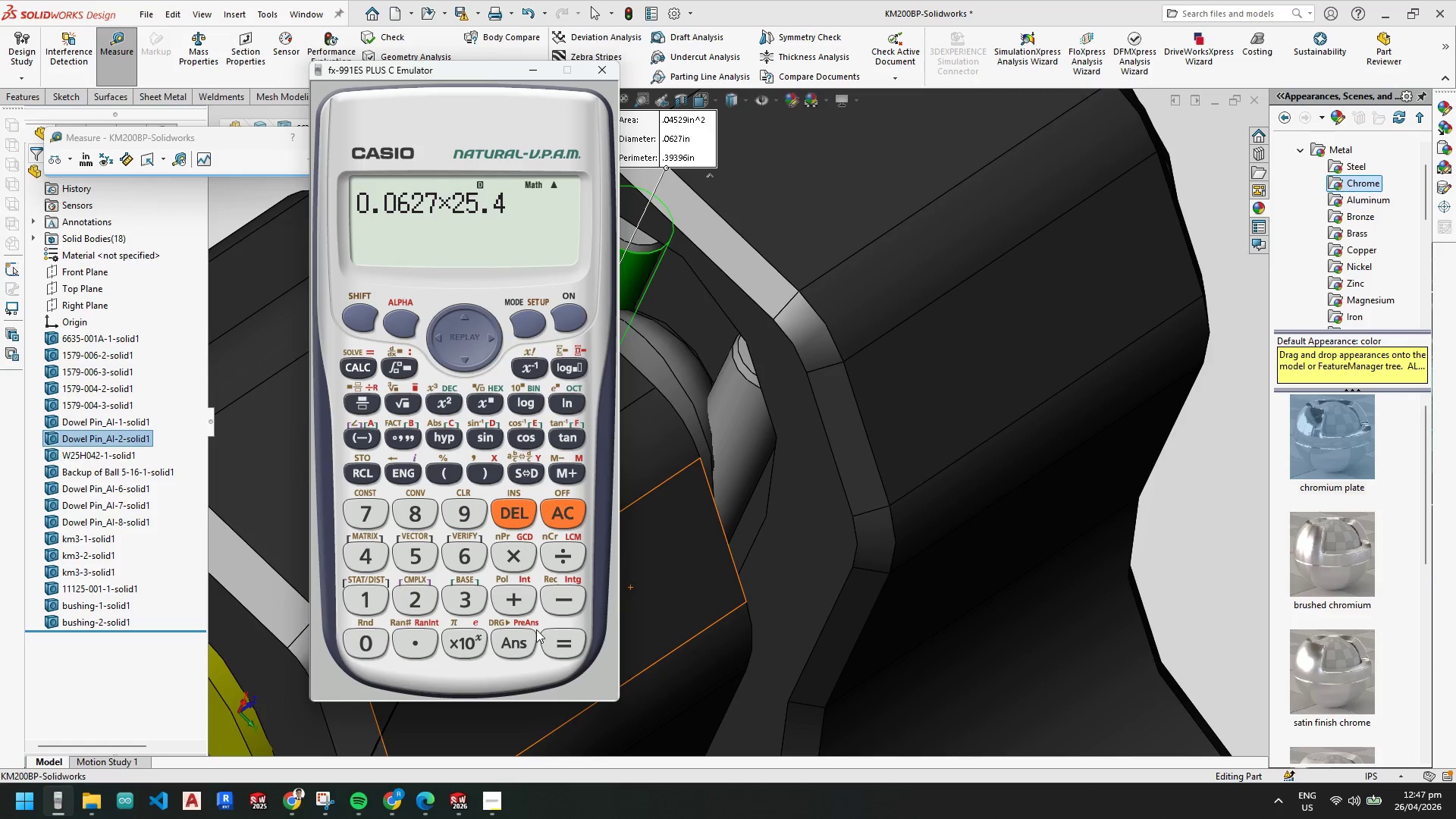 
left_click_drag(start_coordinate=[568, 641], to_coordinate=[566, 631])
 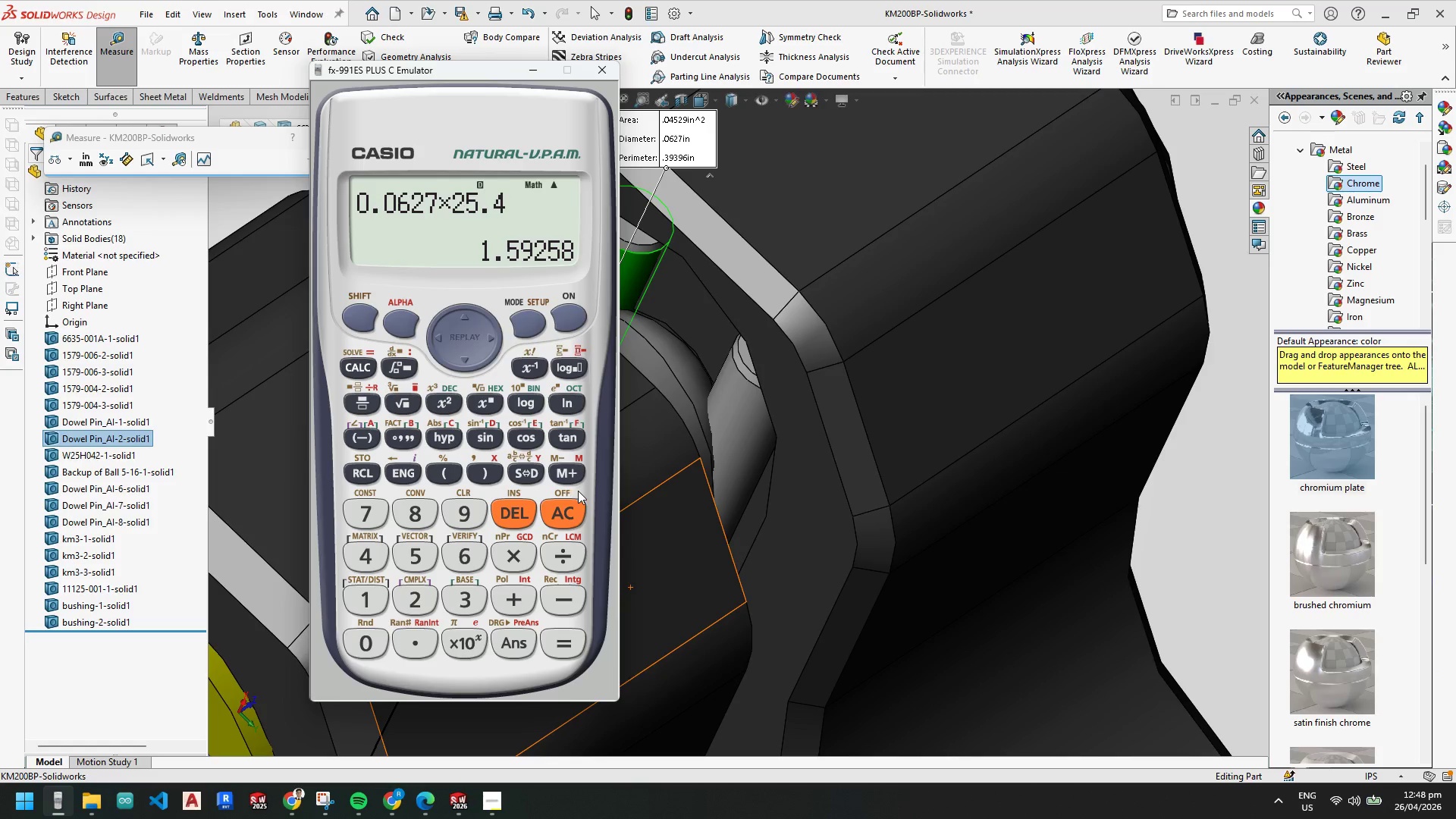 
key(Escape)
 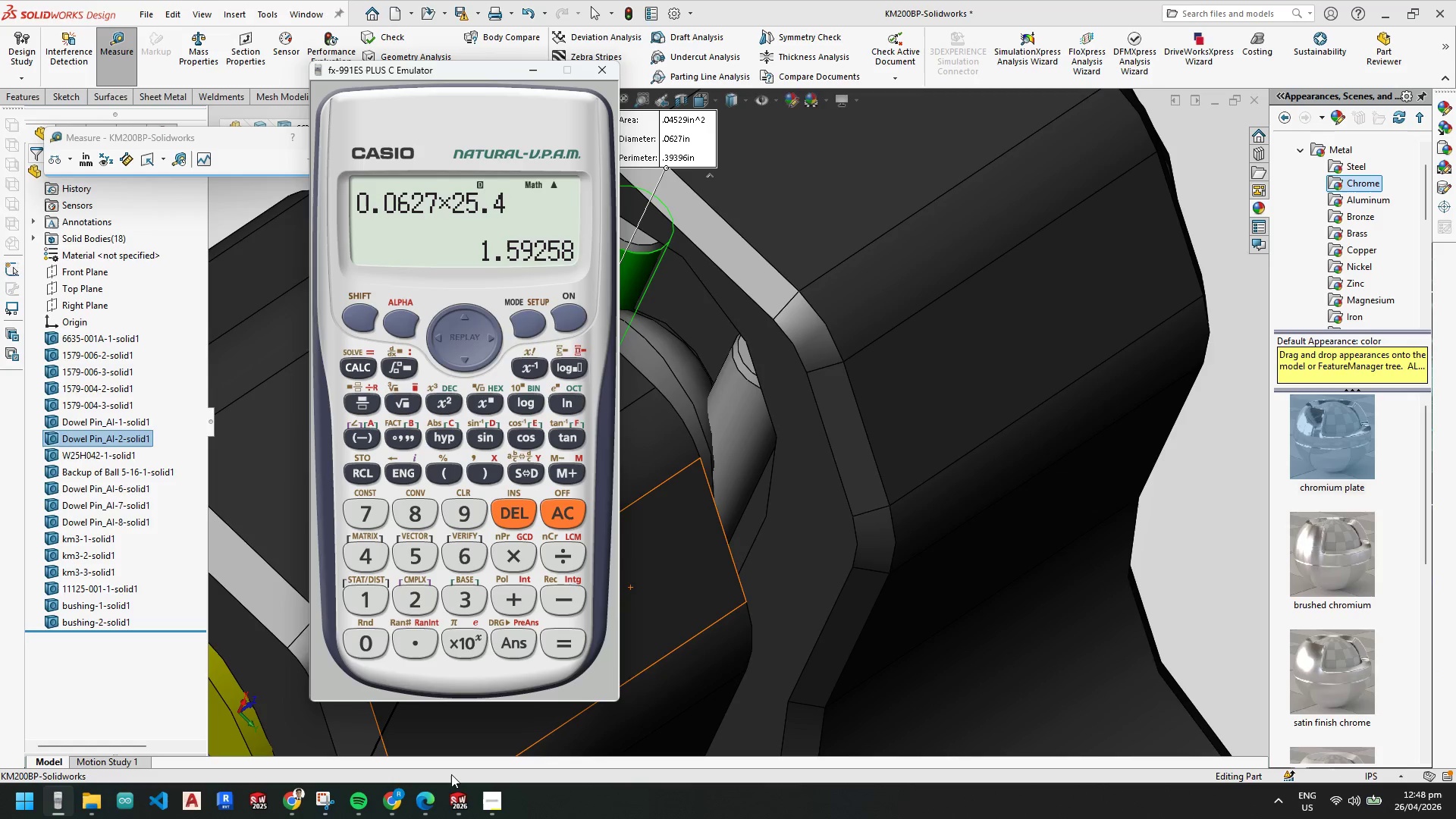 
key(Escape)
 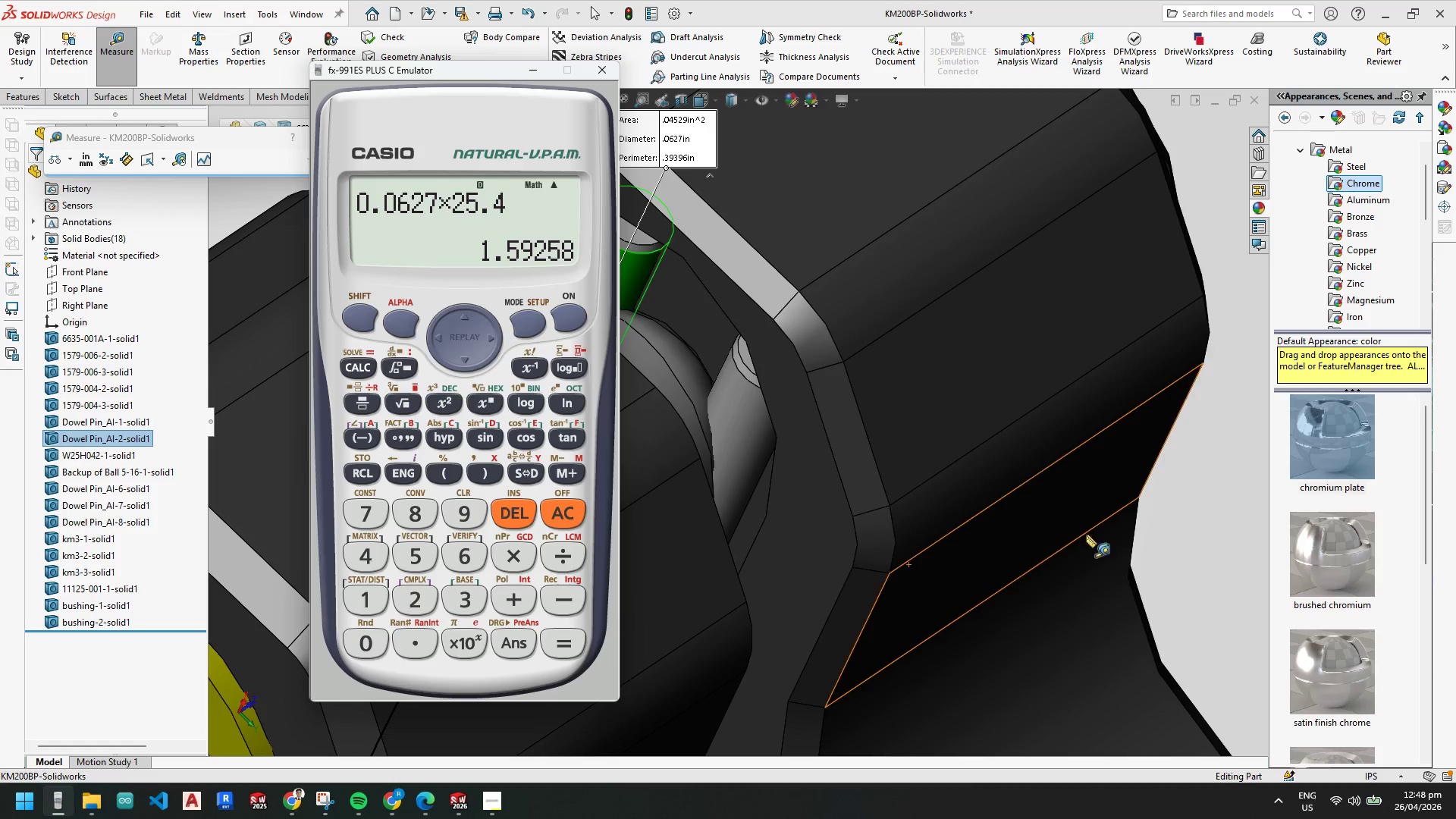 
left_click([1203, 535])
 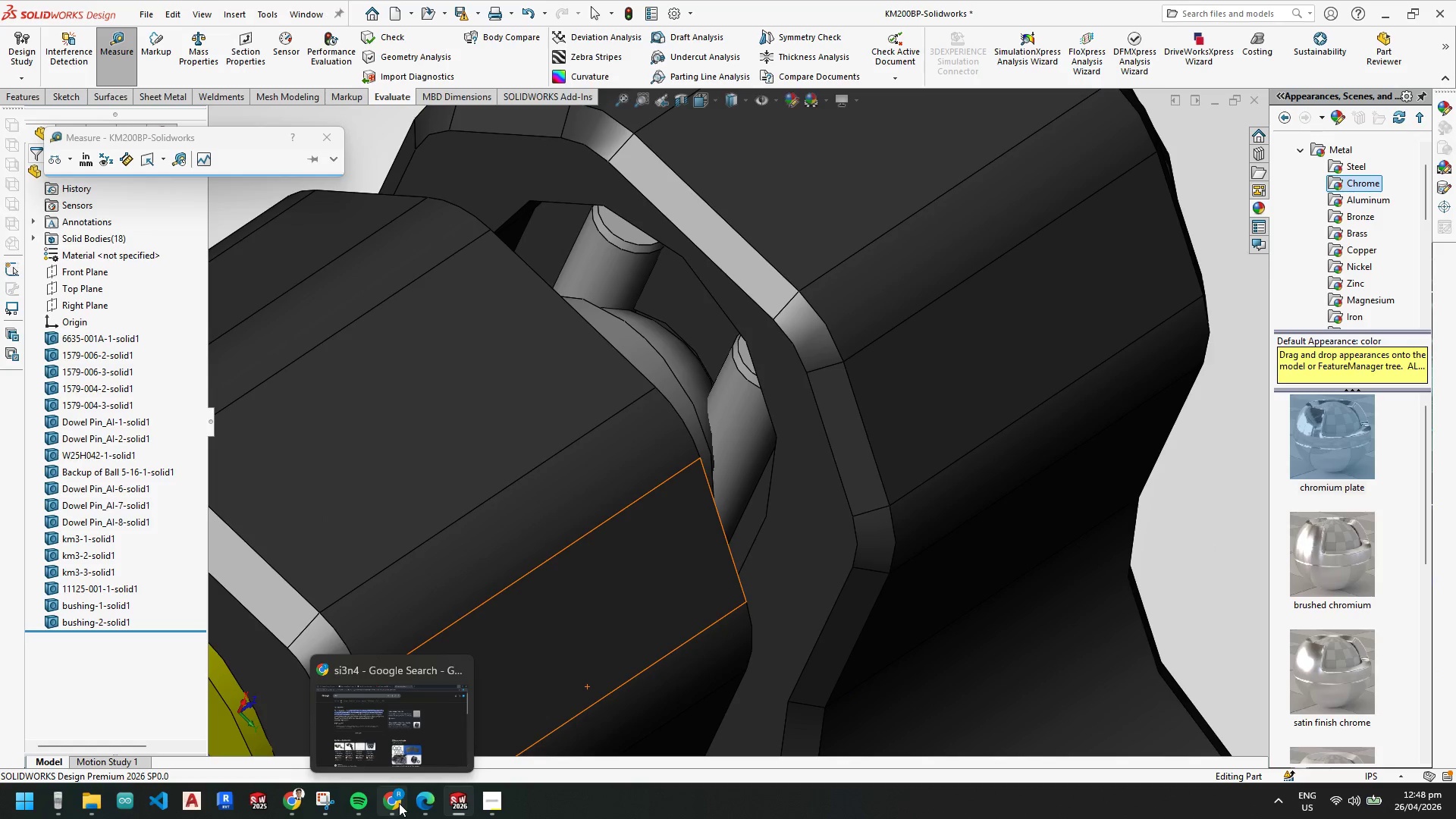 
mouse_move([471, 786])
 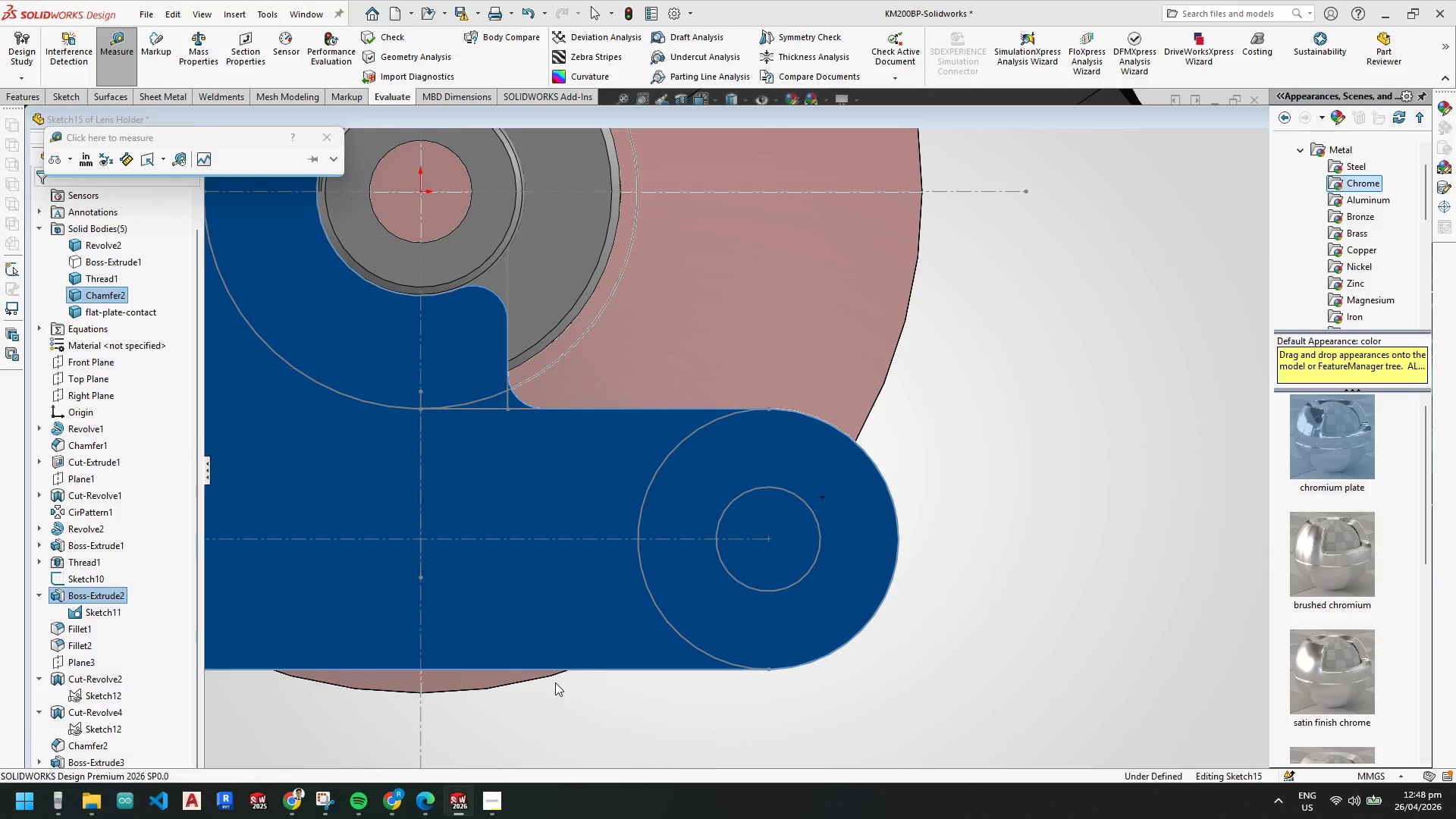 
key(Escape)
 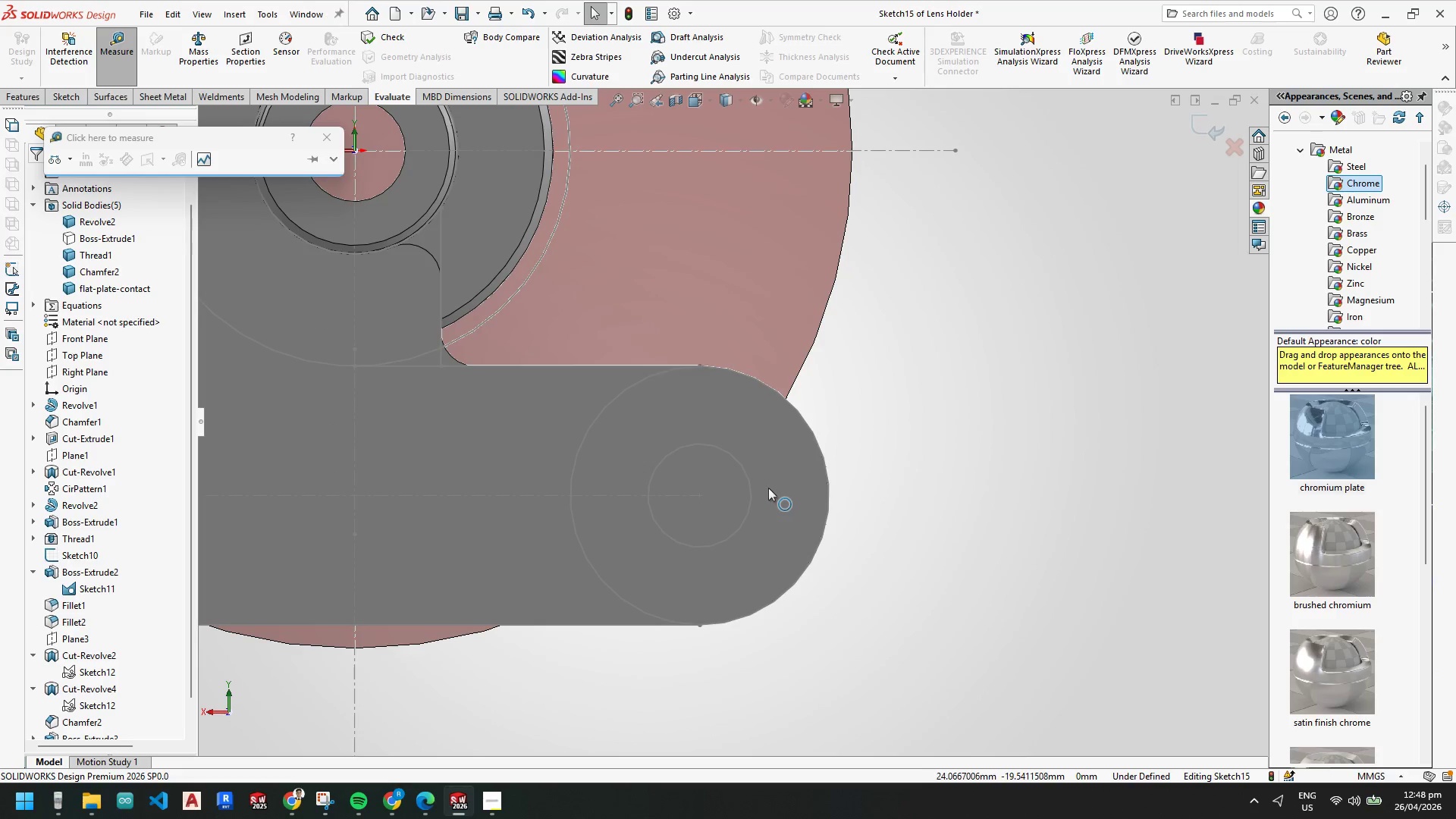 
scroll: coordinate [734, 429], scroll_direction: none, amount: 0.0
 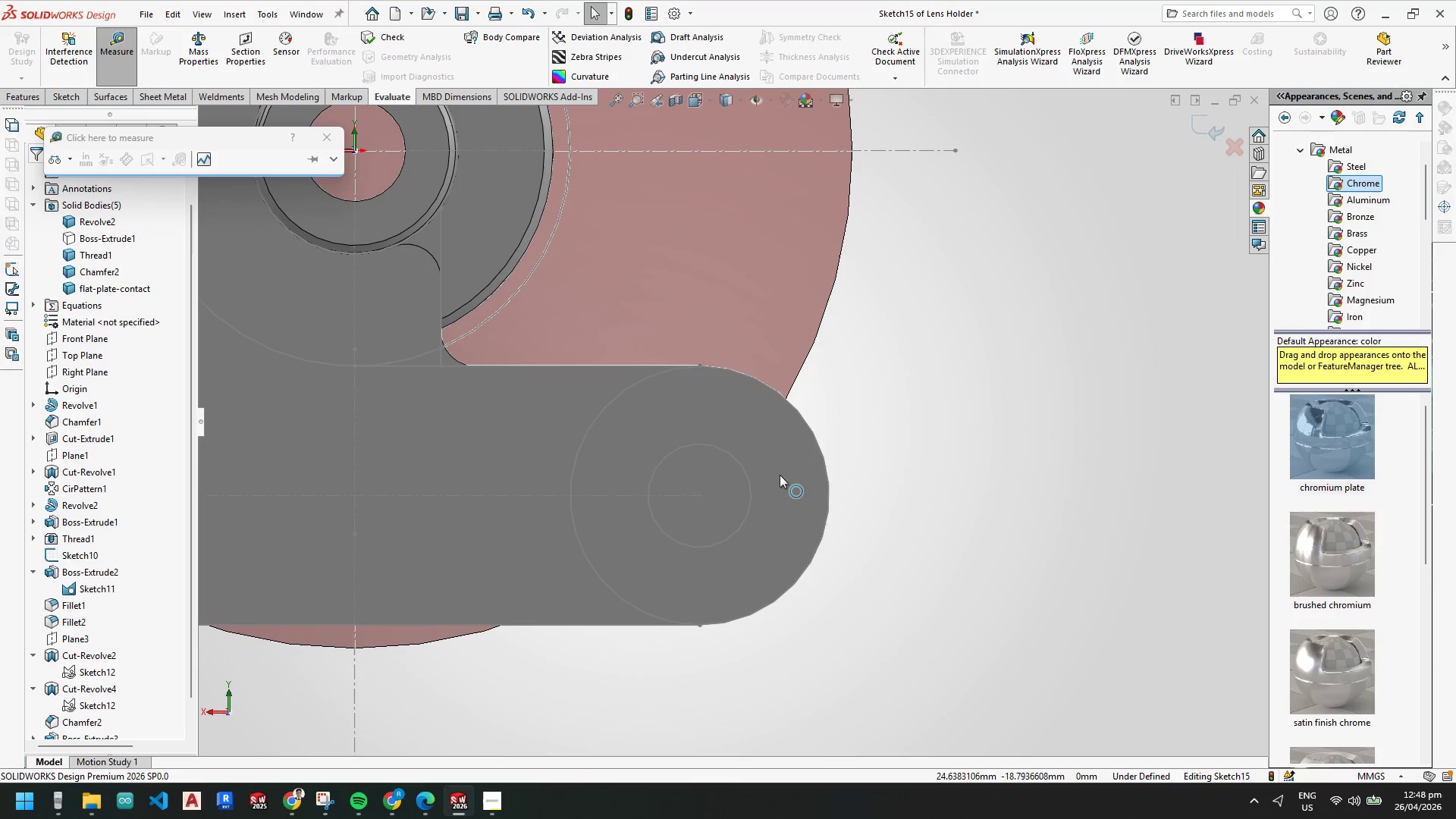 
key(Escape)
 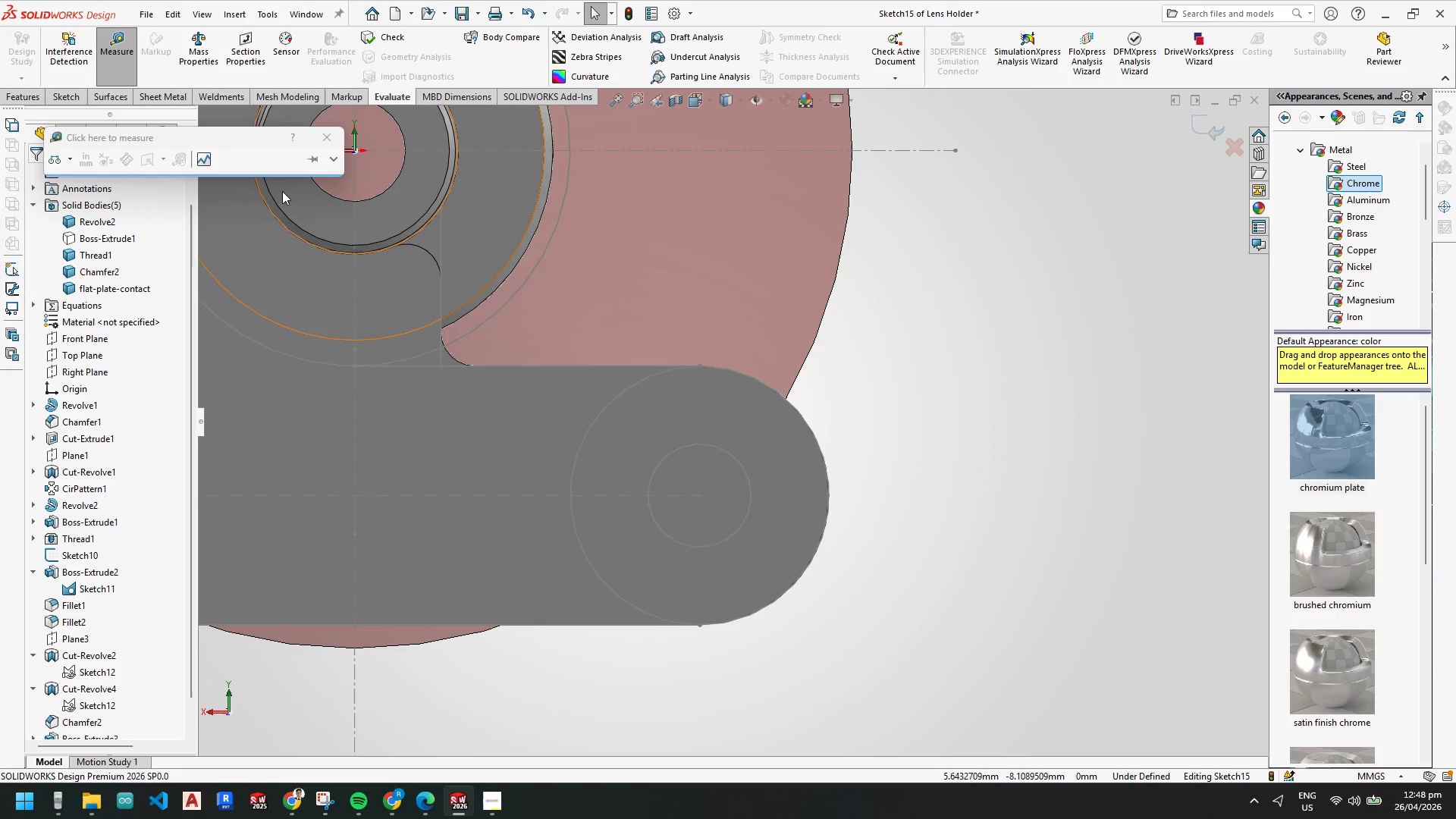 
mouse_move([725, 505])
 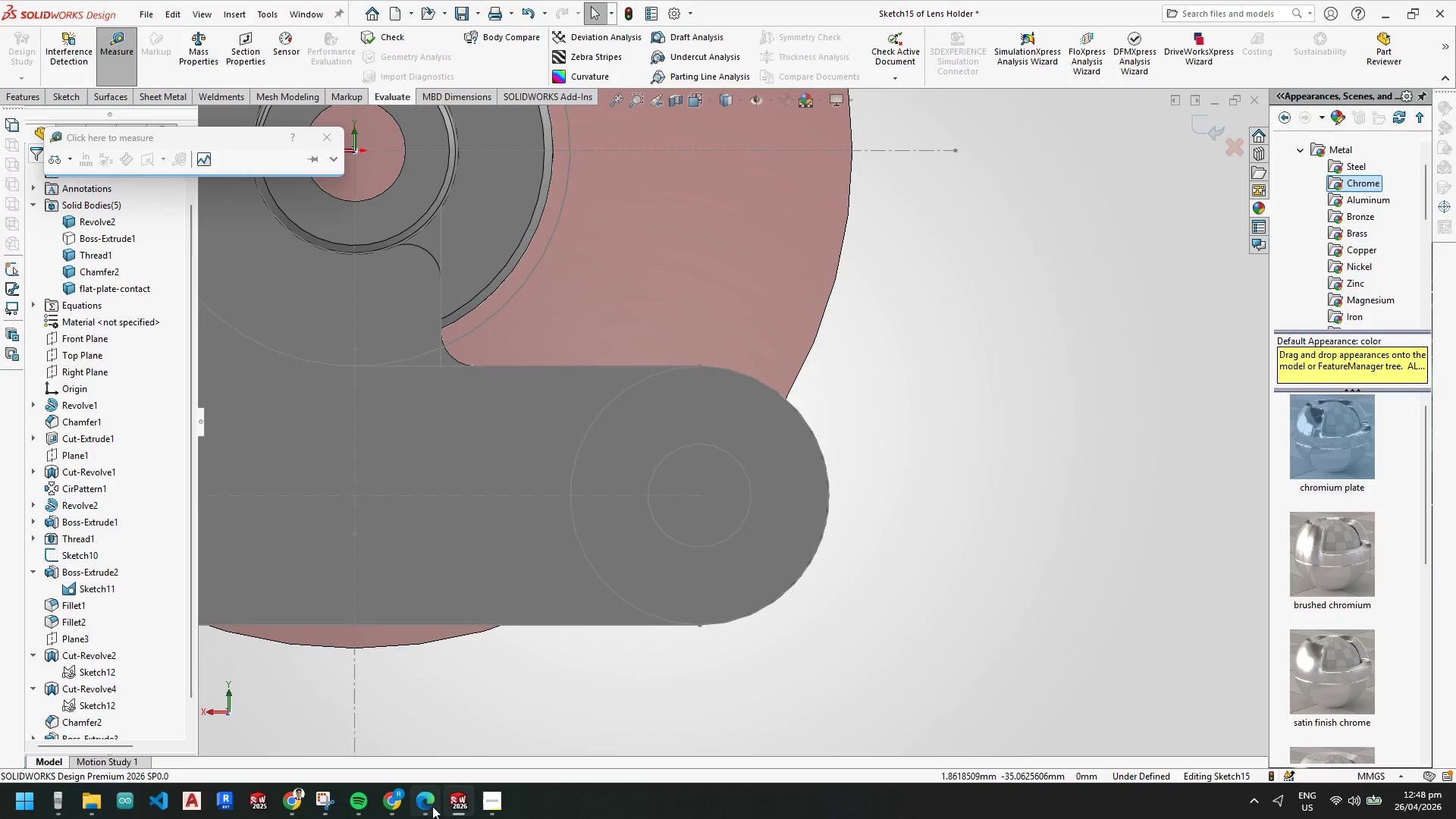 
mouse_move([460, 797])
 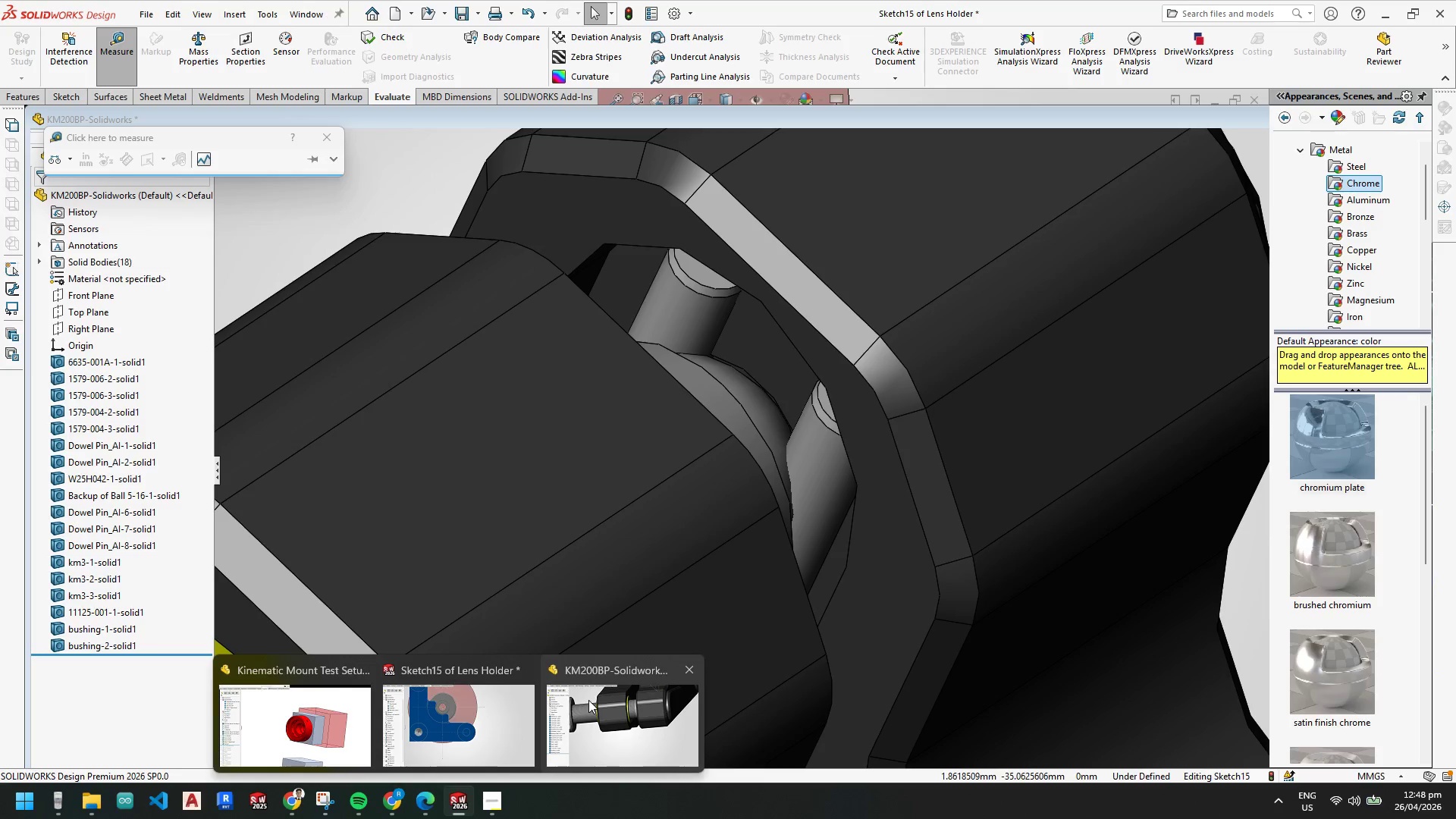 
left_click([588, 700])
 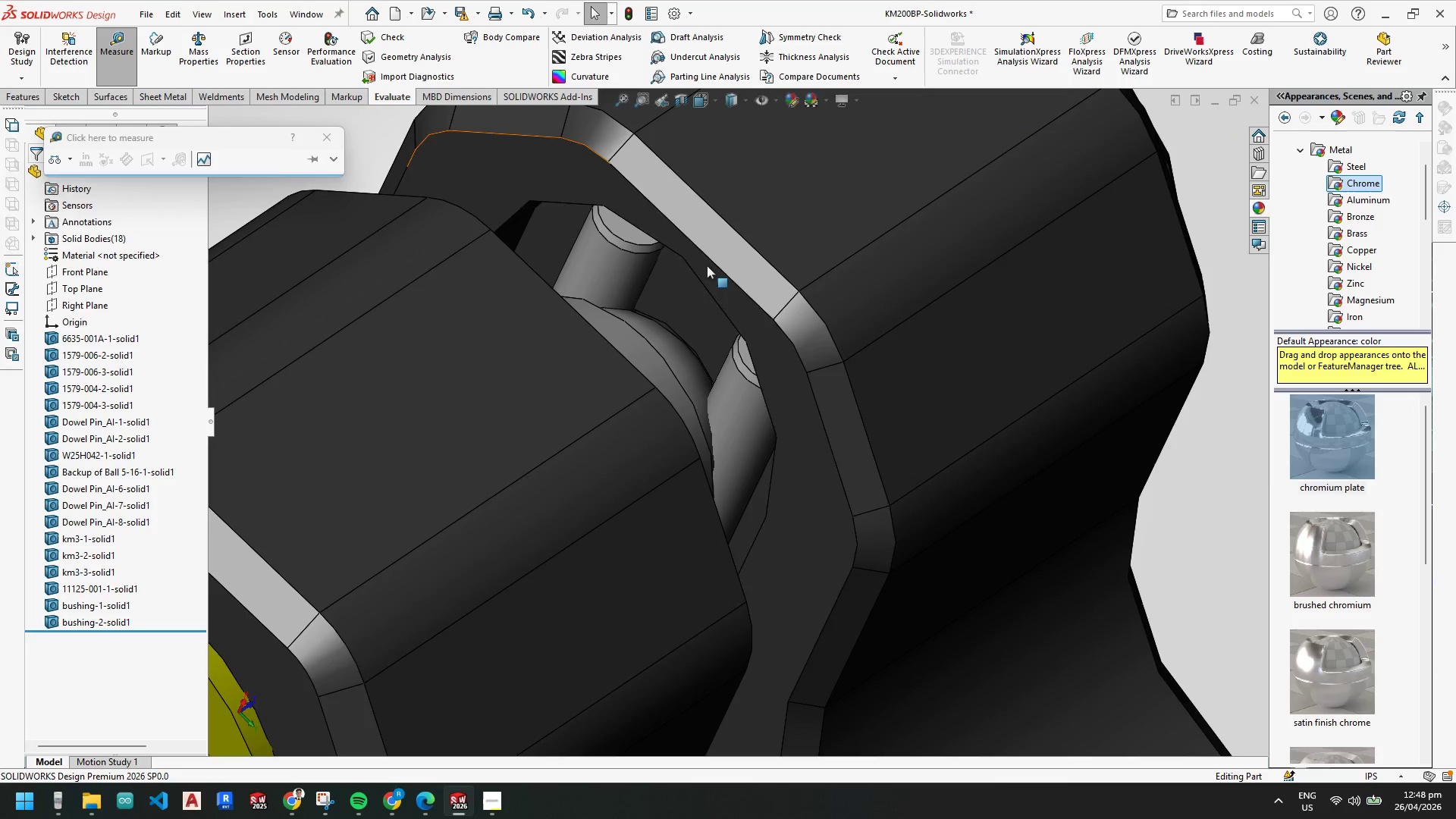 
scroll: coordinate [692, 276], scroll_direction: down, amount: 1.0
 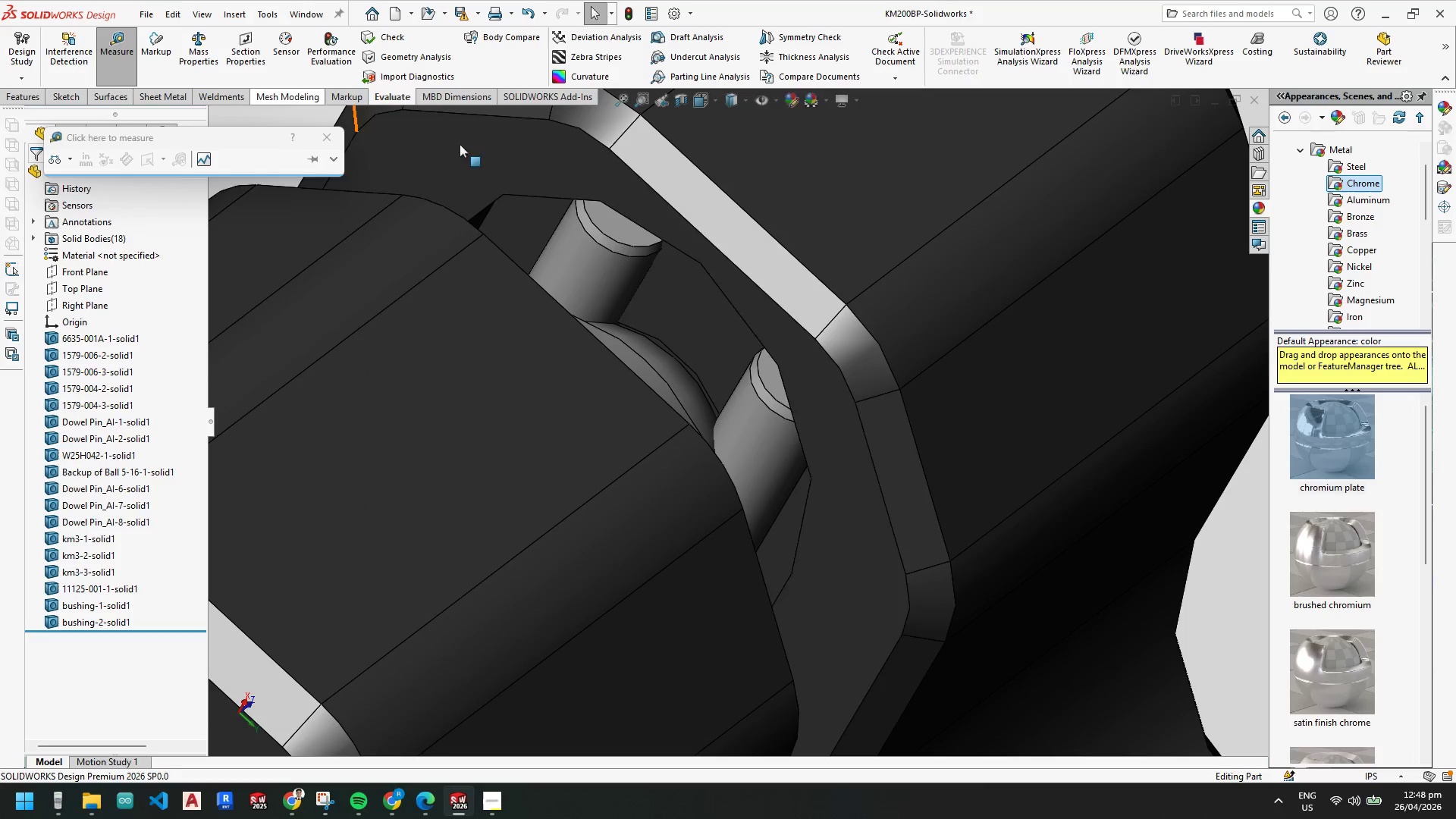 
left_click([613, 222])
 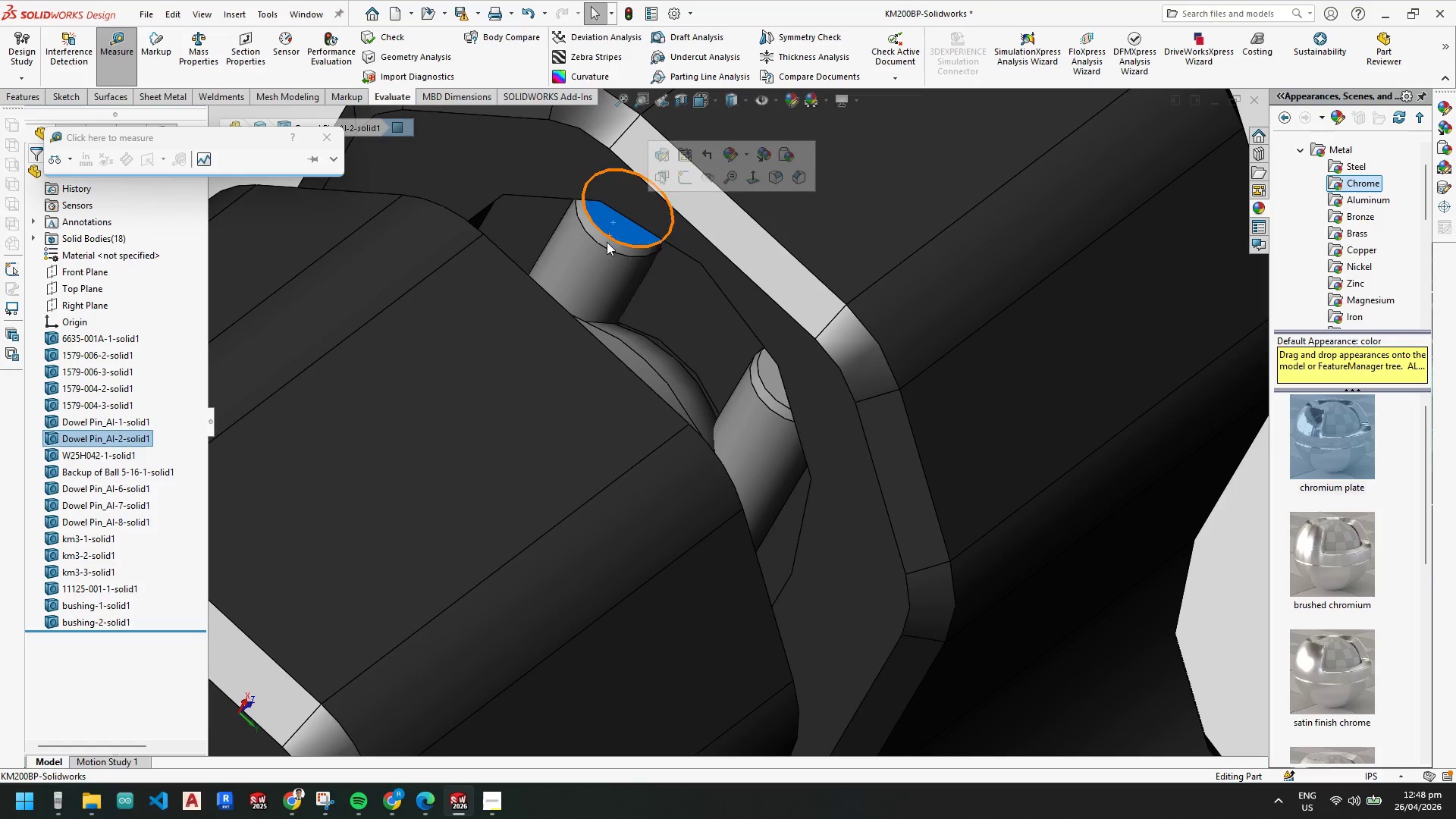 
scroll: coordinate [603, 255], scroll_direction: up, amount: 3.0
 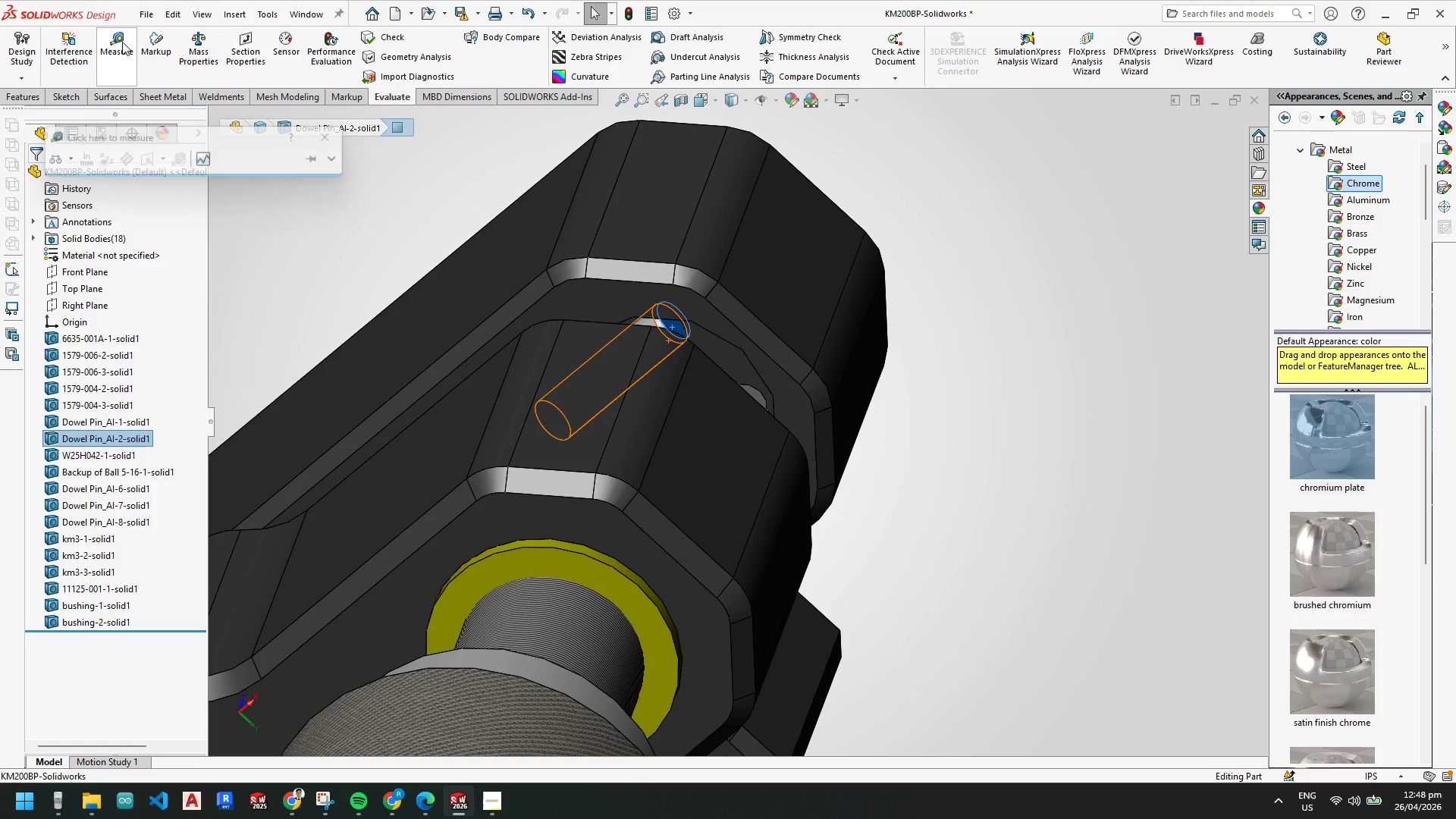 
double_click([120, 48])
 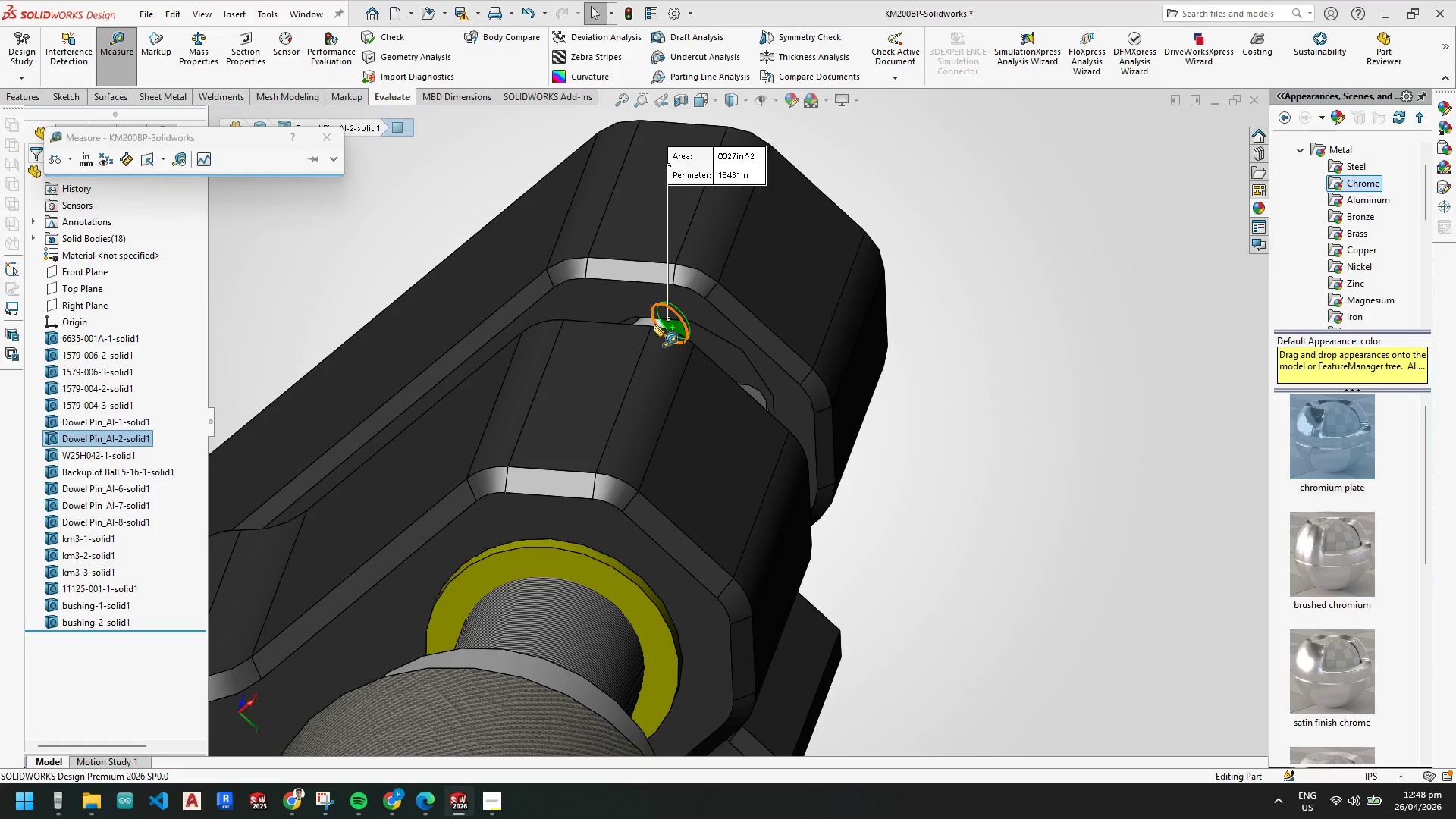 
scroll: coordinate [177, 520], scroll_direction: down, amount: 6.0
 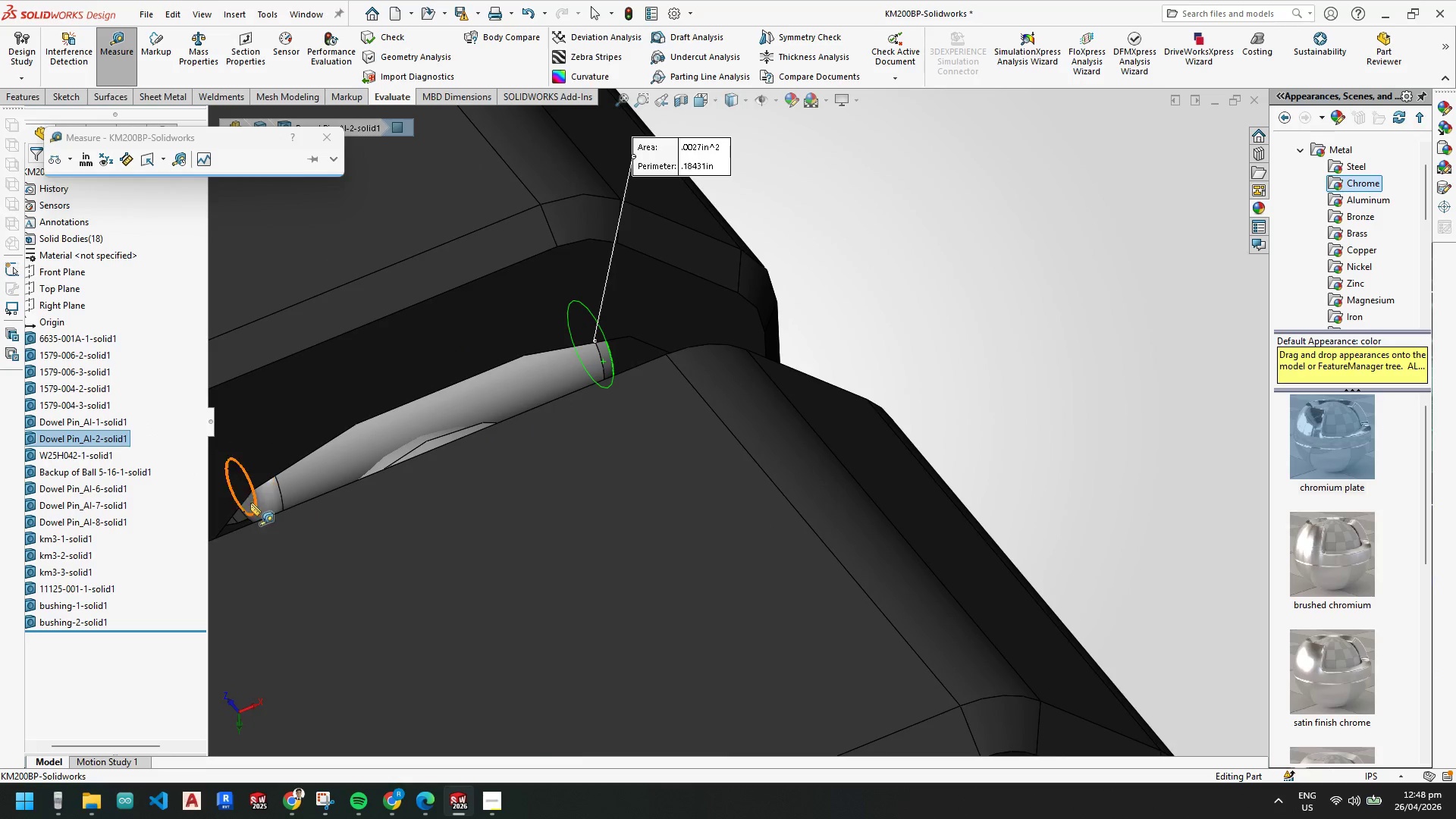 
left_click([246, 504])
 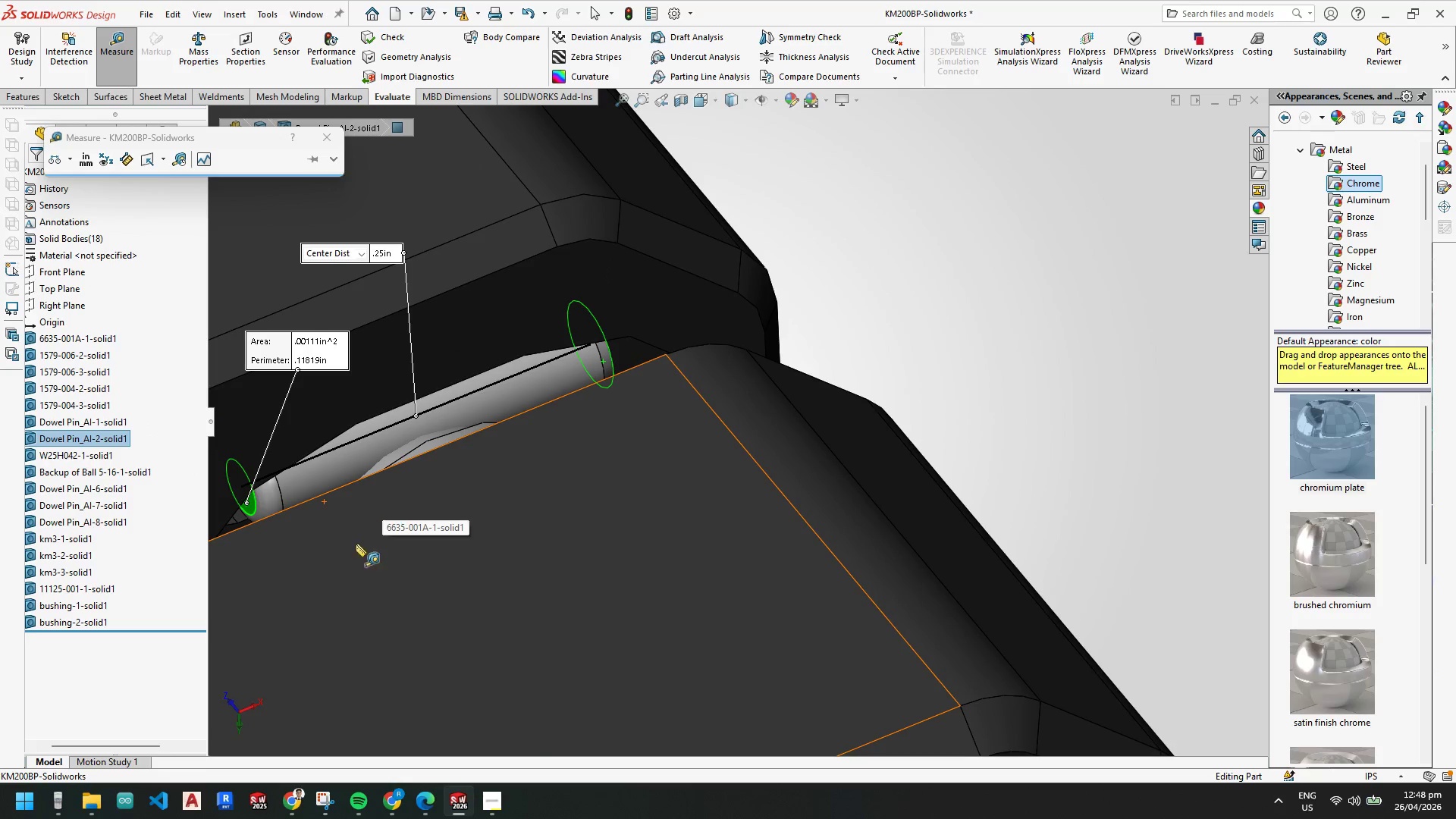 
key(Escape)
 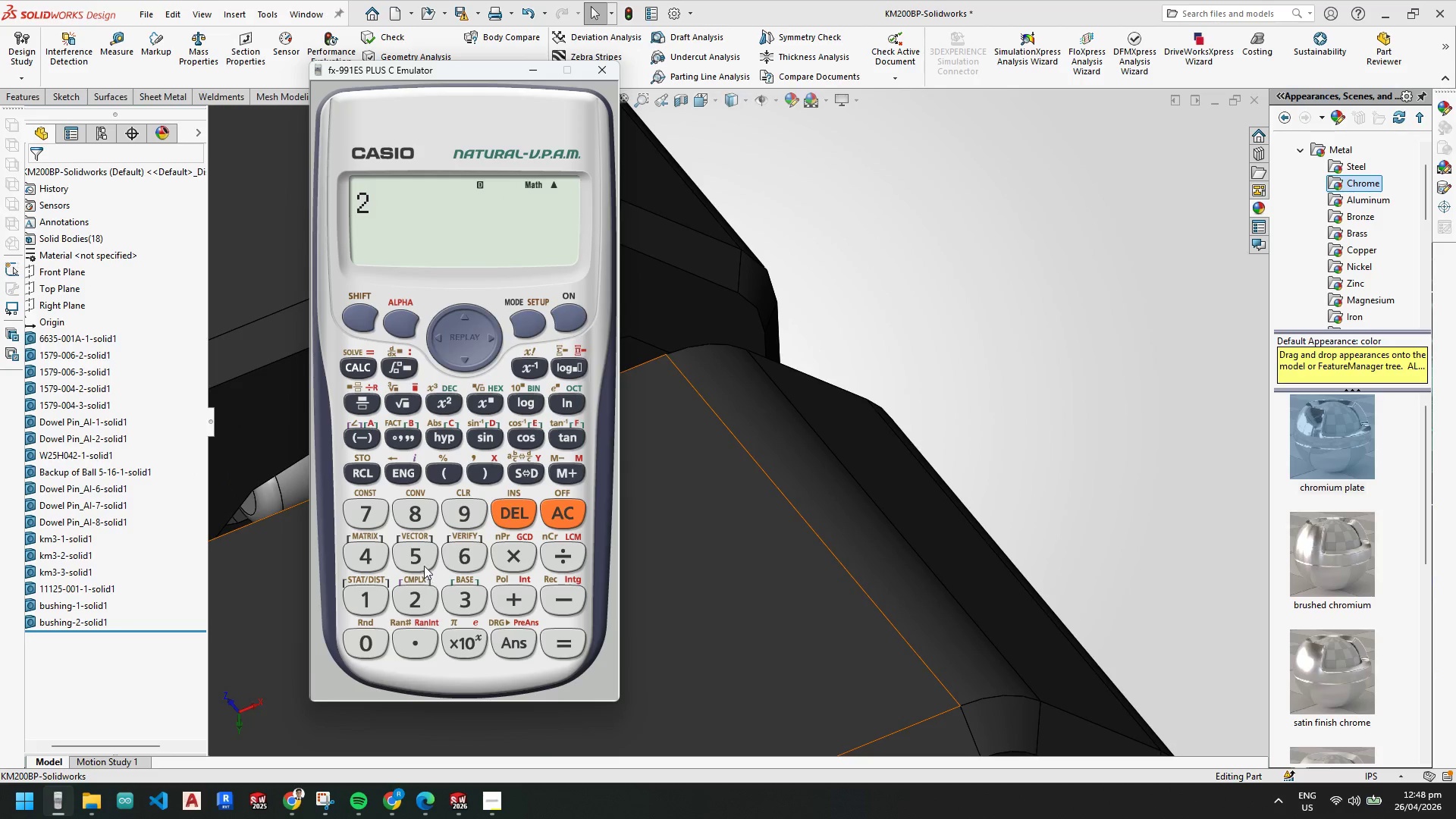 
triple_click([380, 571])
 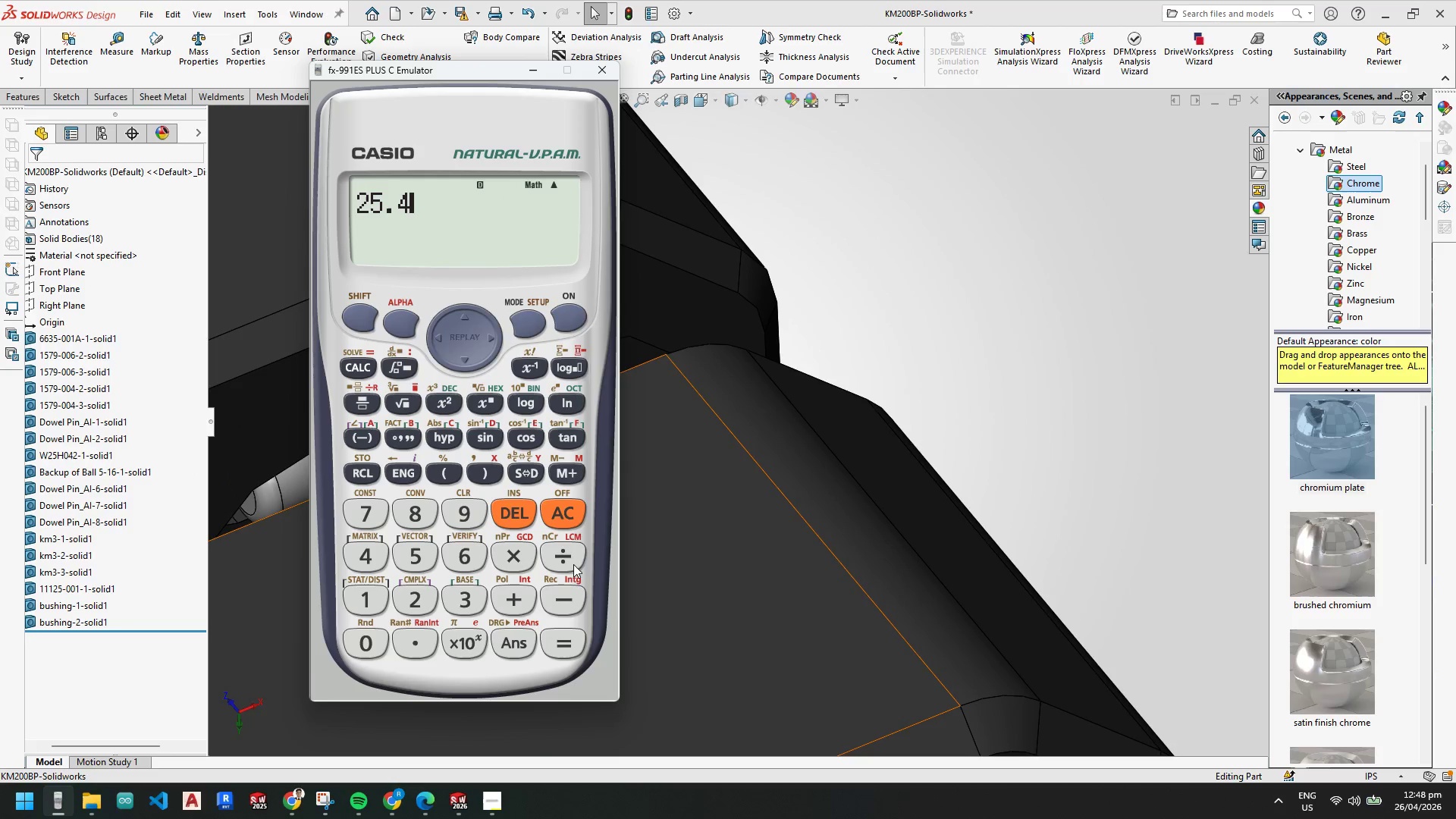 
left_click_drag(start_coordinate=[573, 562], to_coordinate=[555, 562])
 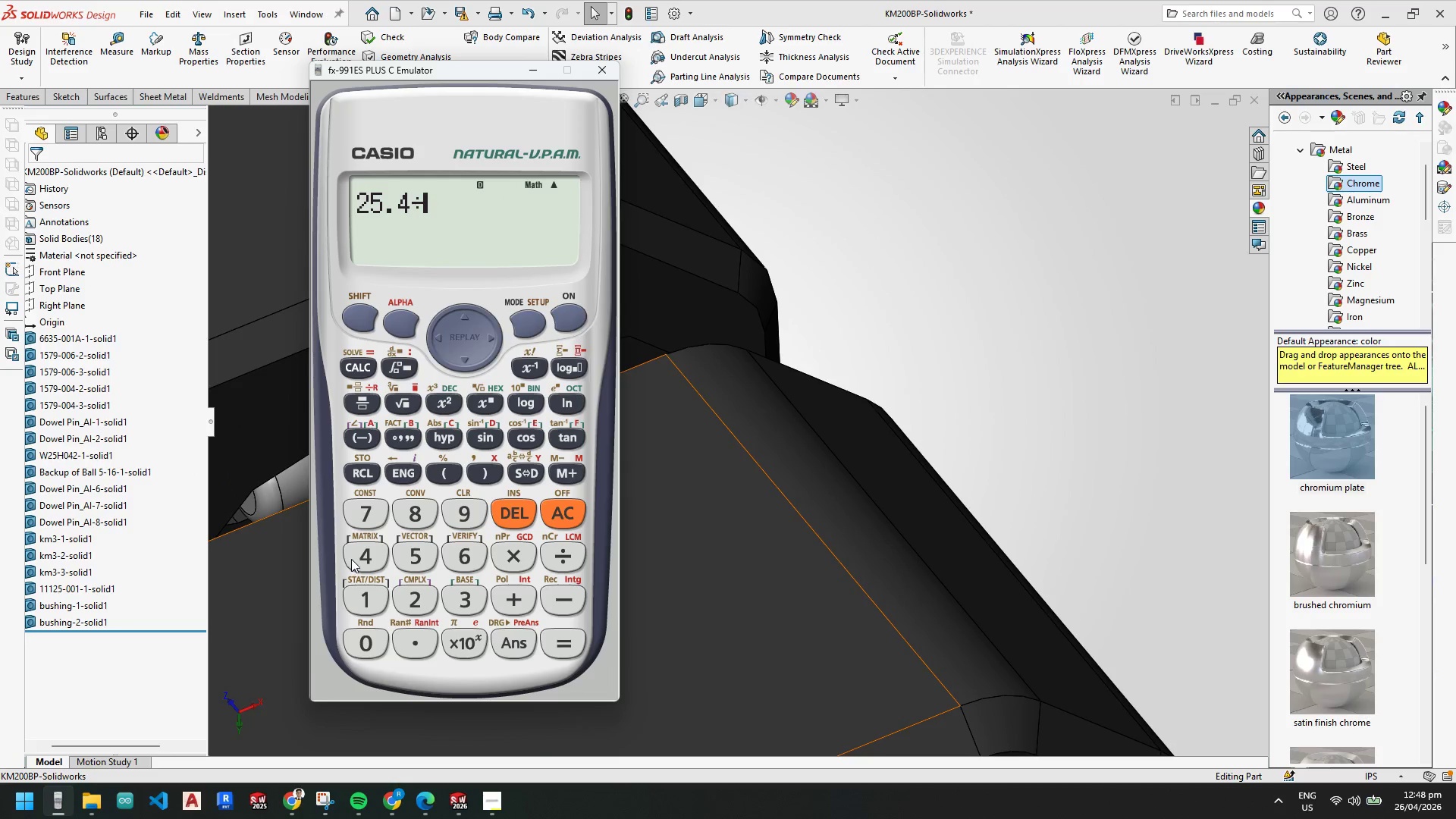 
left_click_drag(start_coordinate=[351, 558], to_coordinate=[364, 560])
 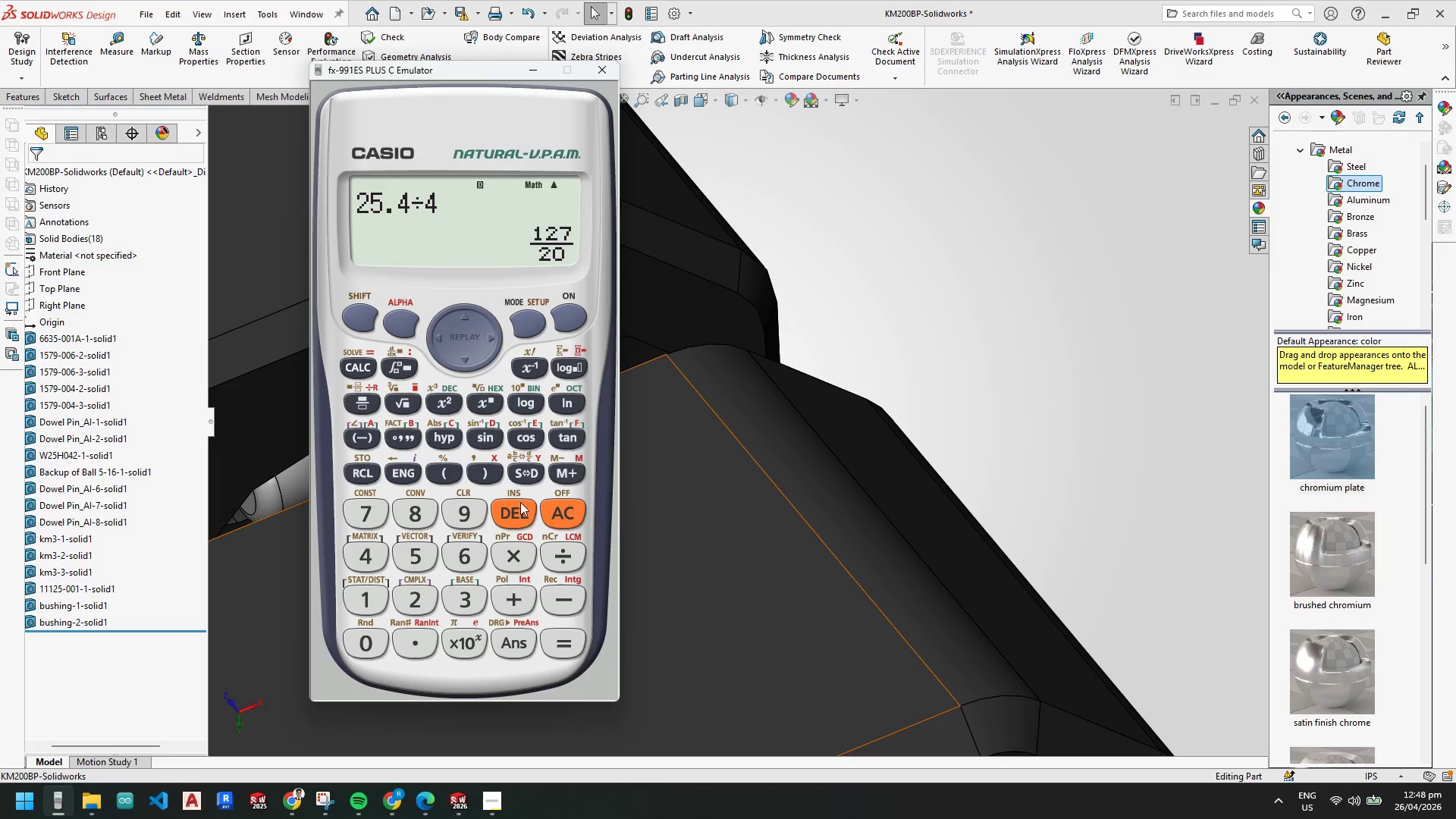 
double_click([534, 466])
 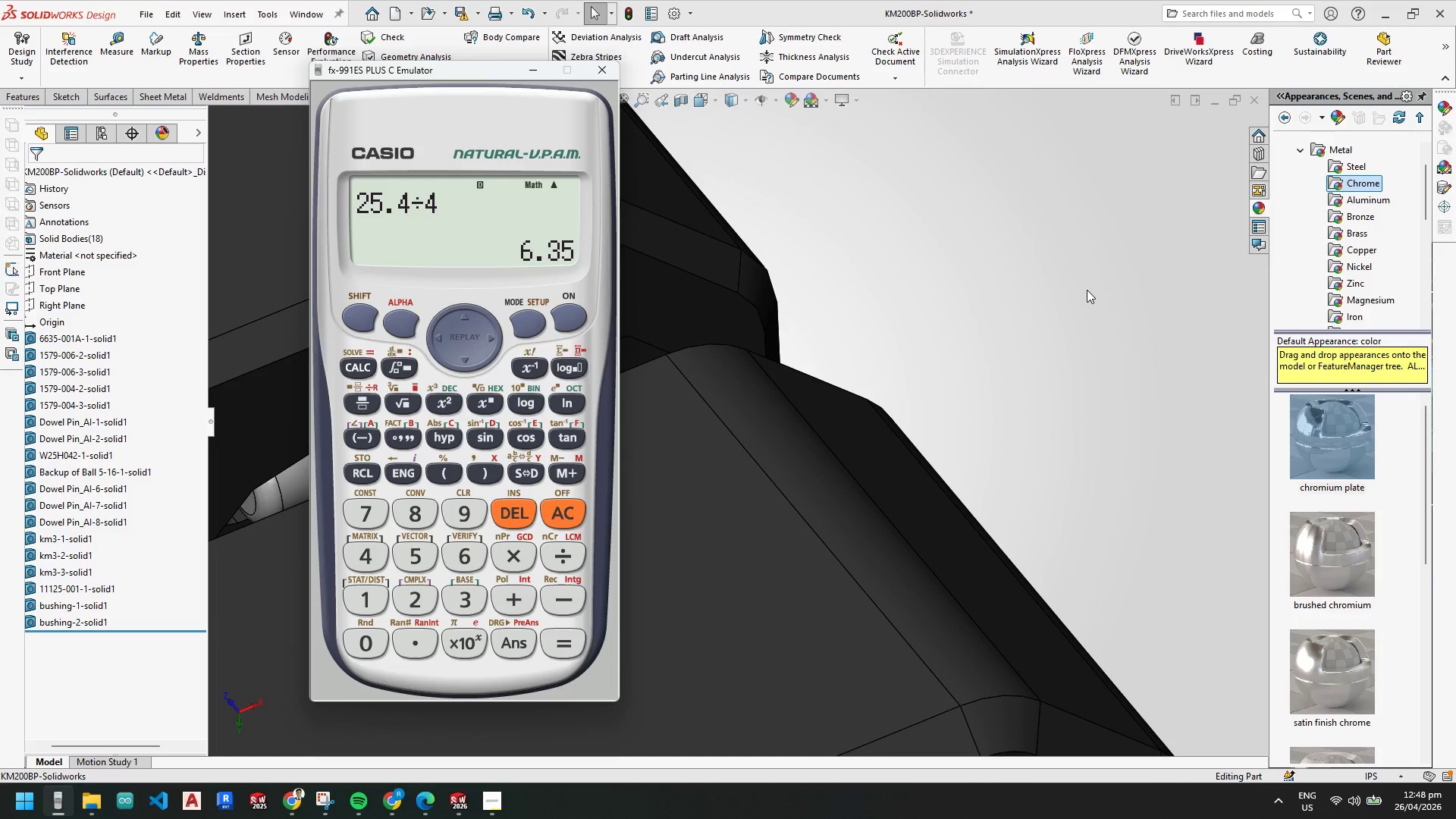 
left_click([1087, 290])
 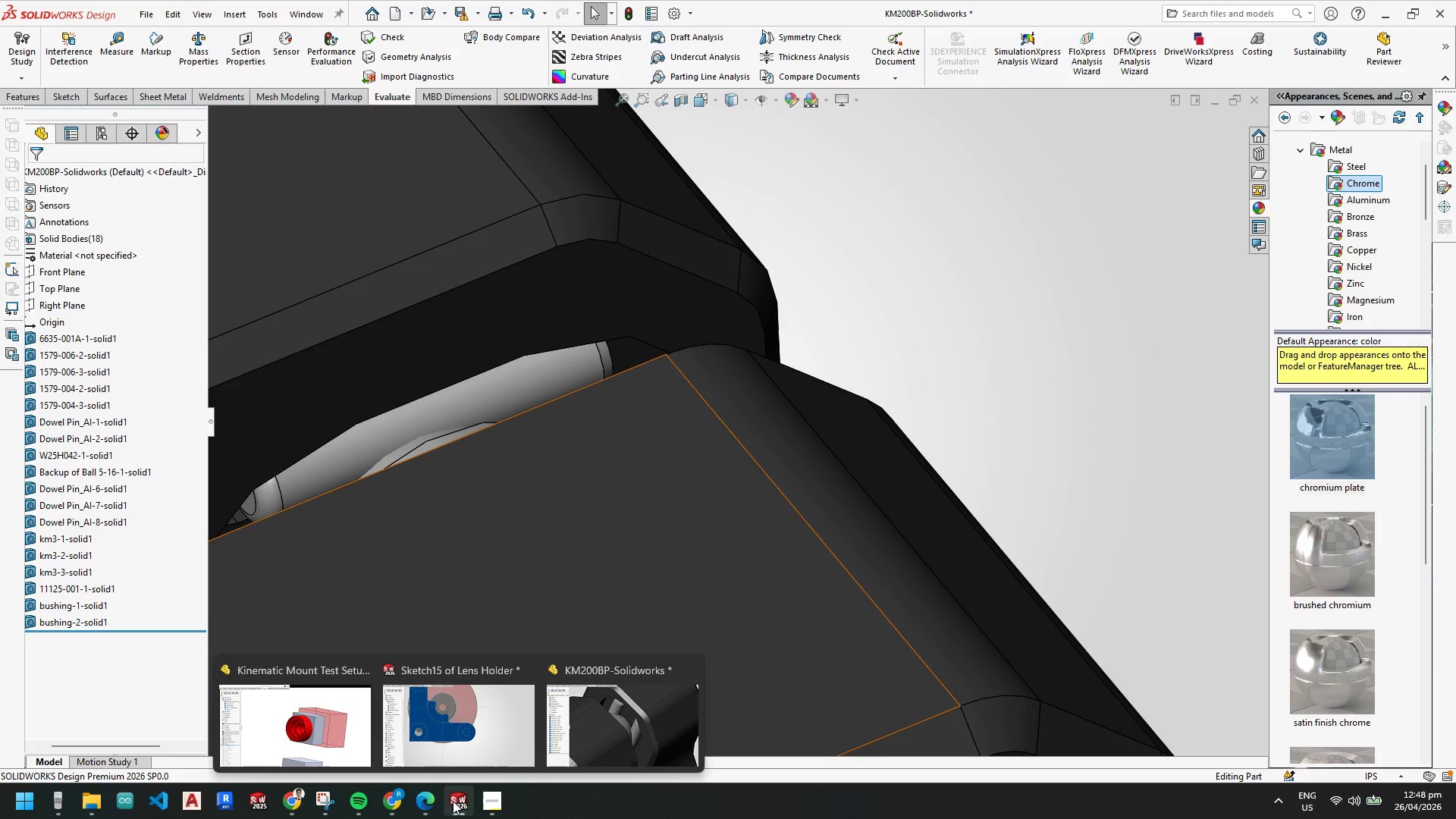 
left_click([460, 724])
 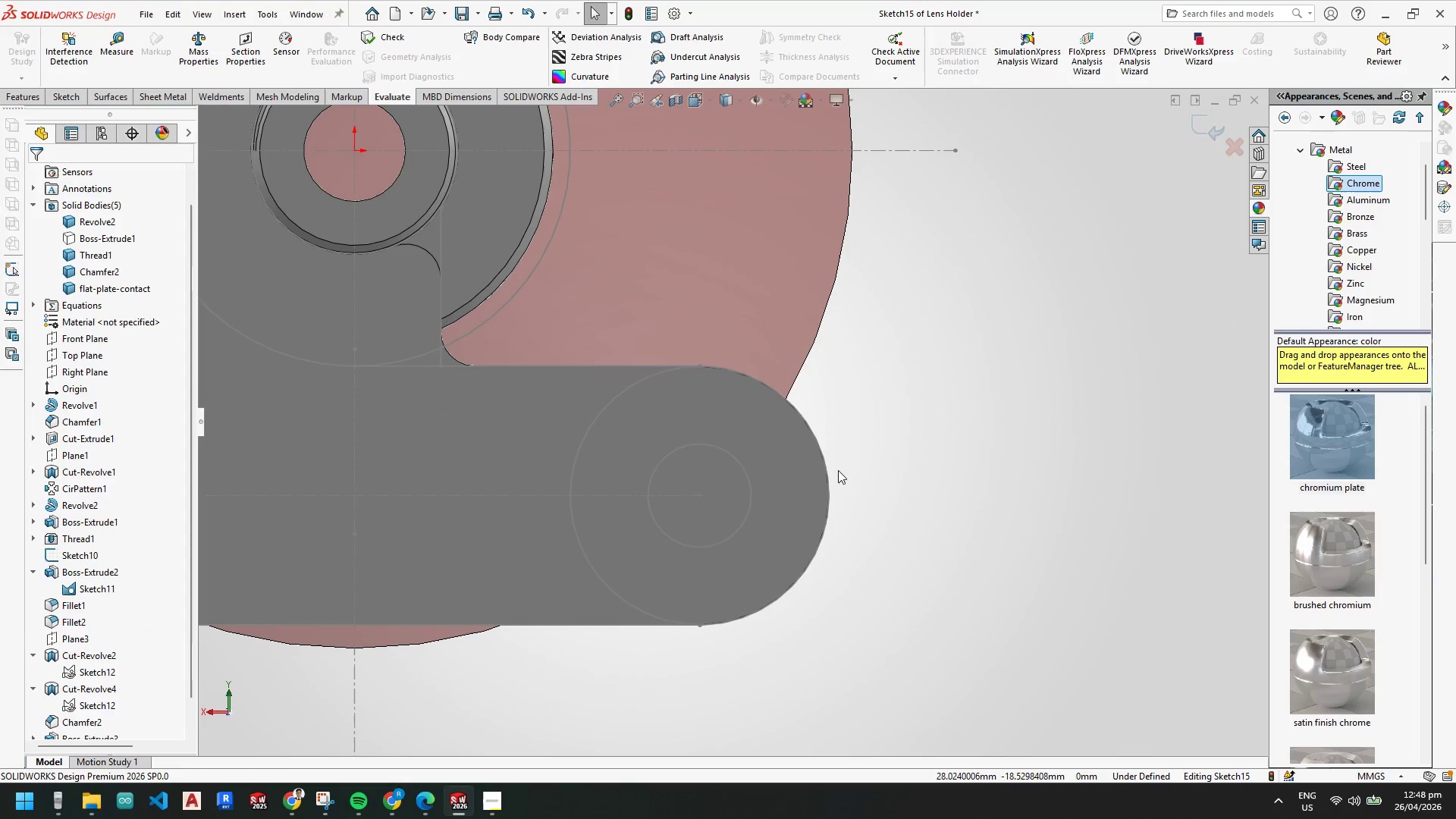 
key(Escape)
 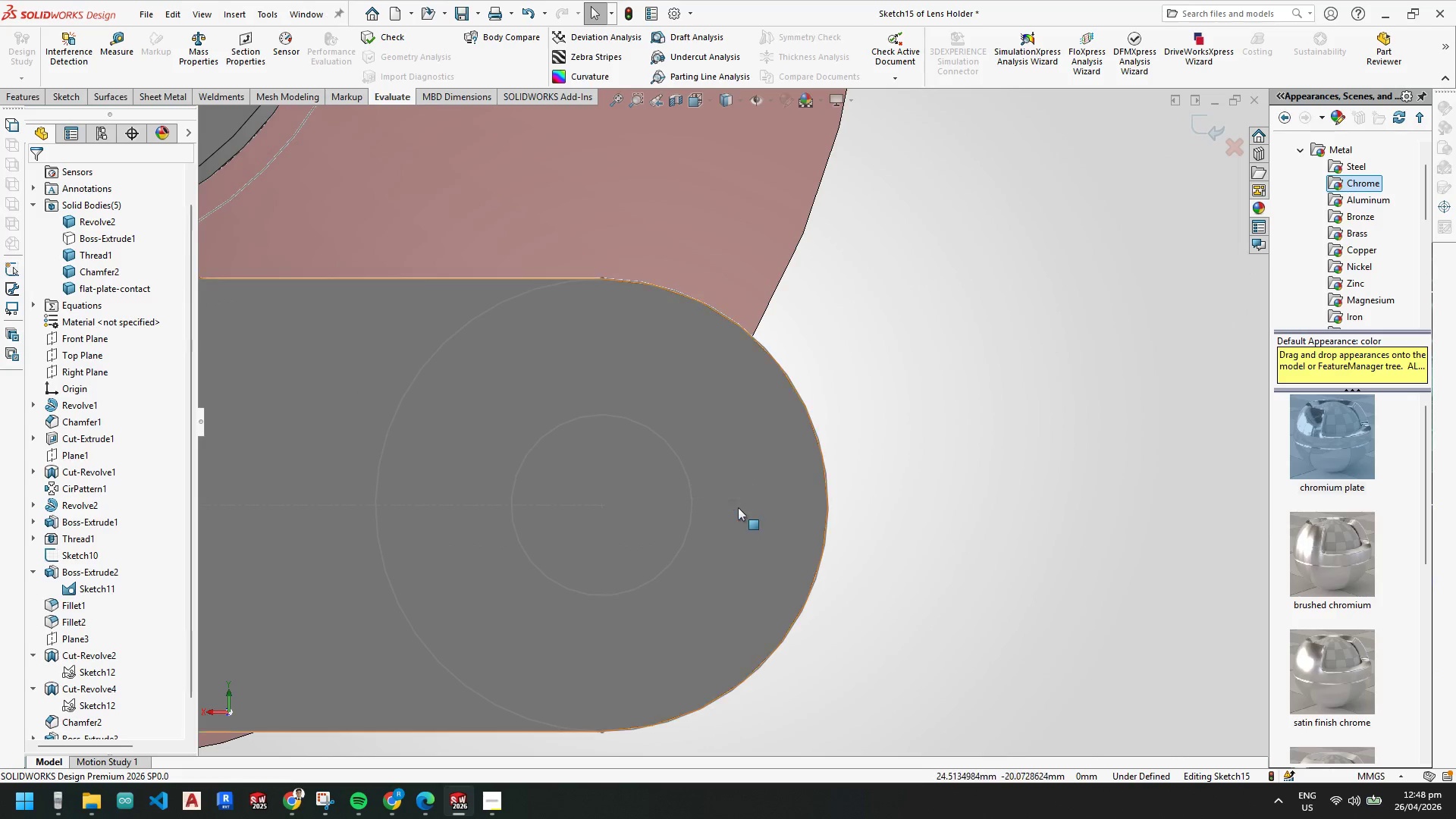 
scroll: coordinate [805, 472], scroll_direction: down, amount: 3.0
 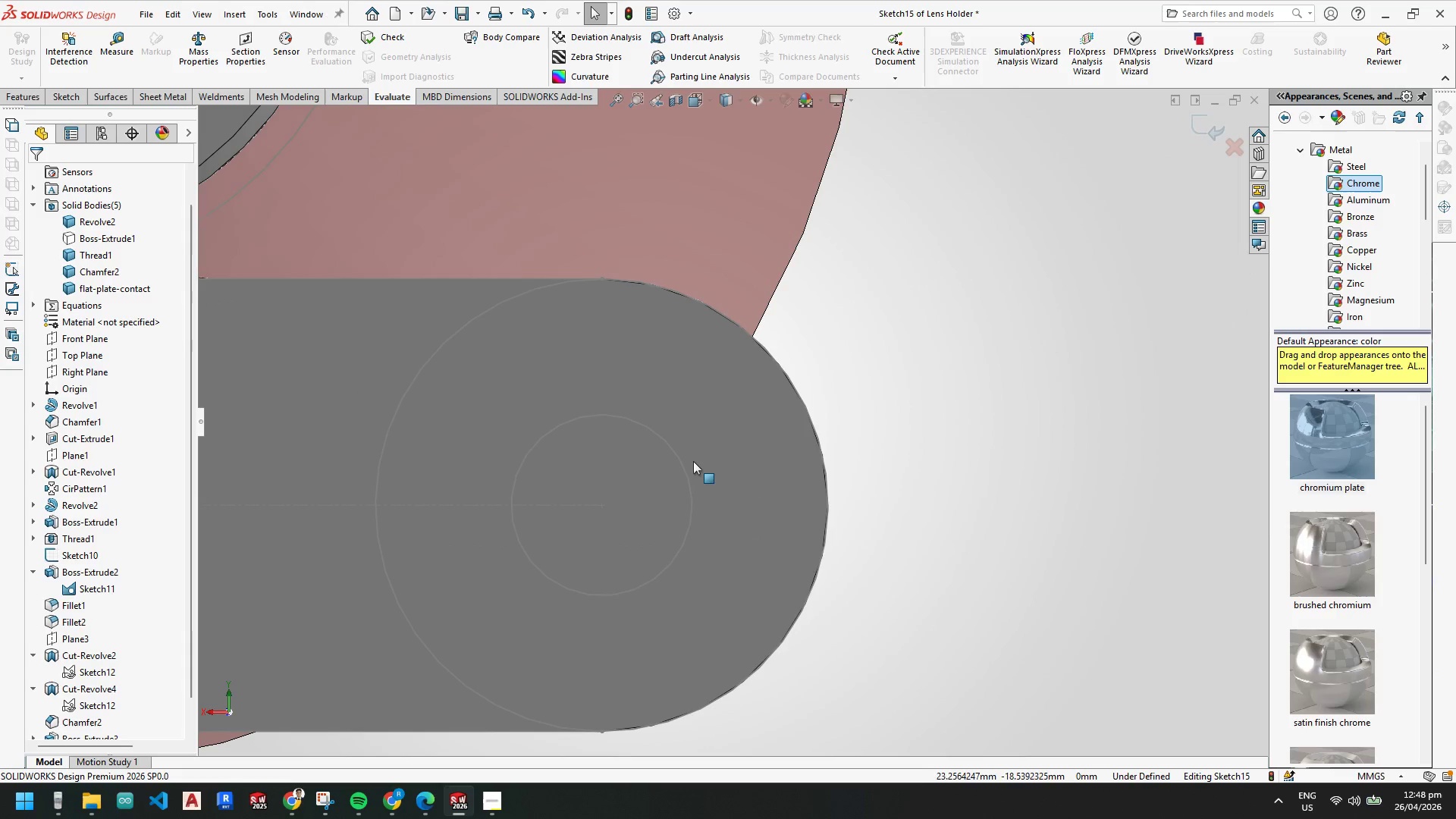 
scroll: coordinate [723, 453], scroll_direction: up, amount: 3.0
 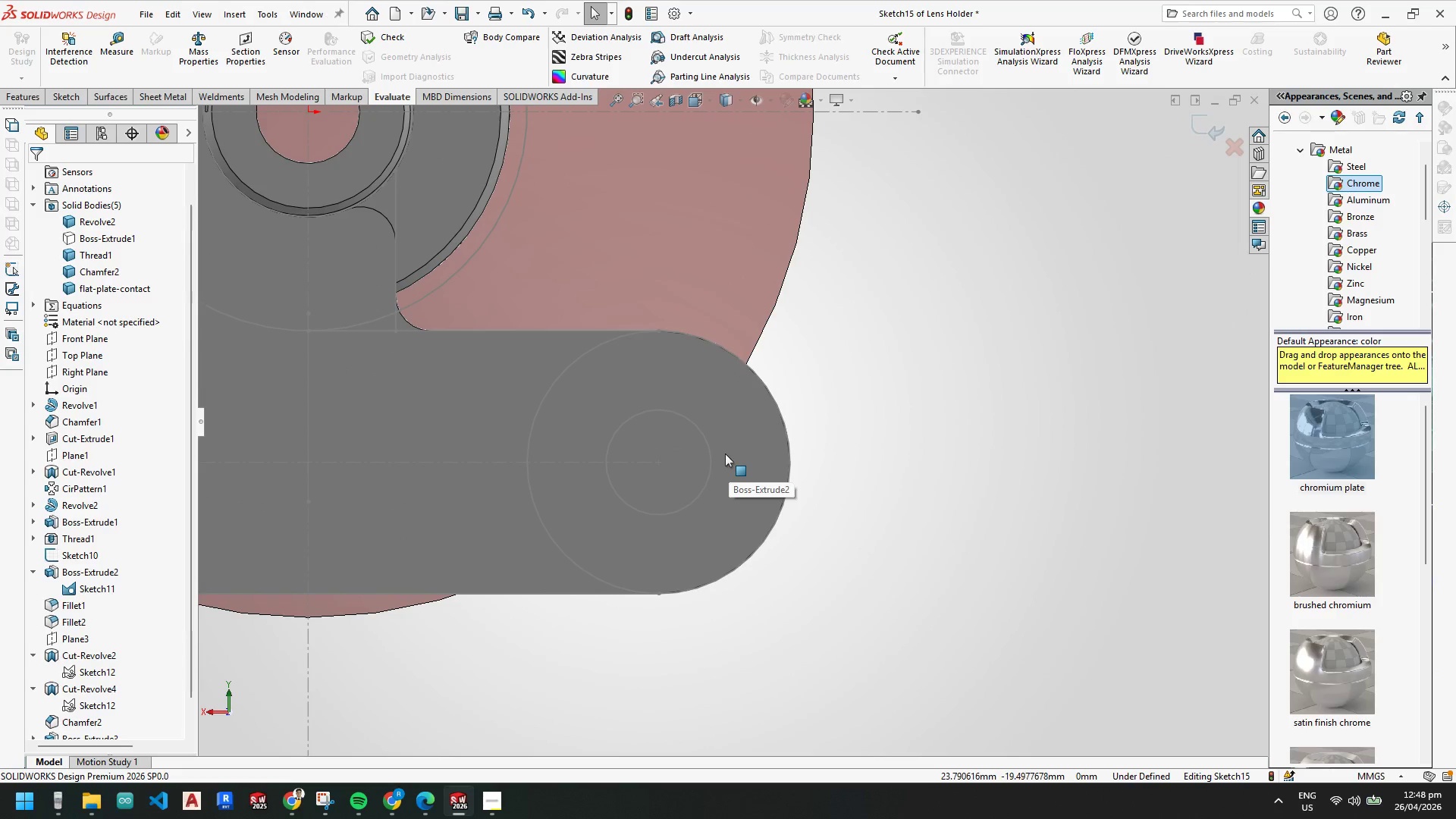 
scroll: coordinate [722, 457], scroll_direction: down, amount: 2.0
 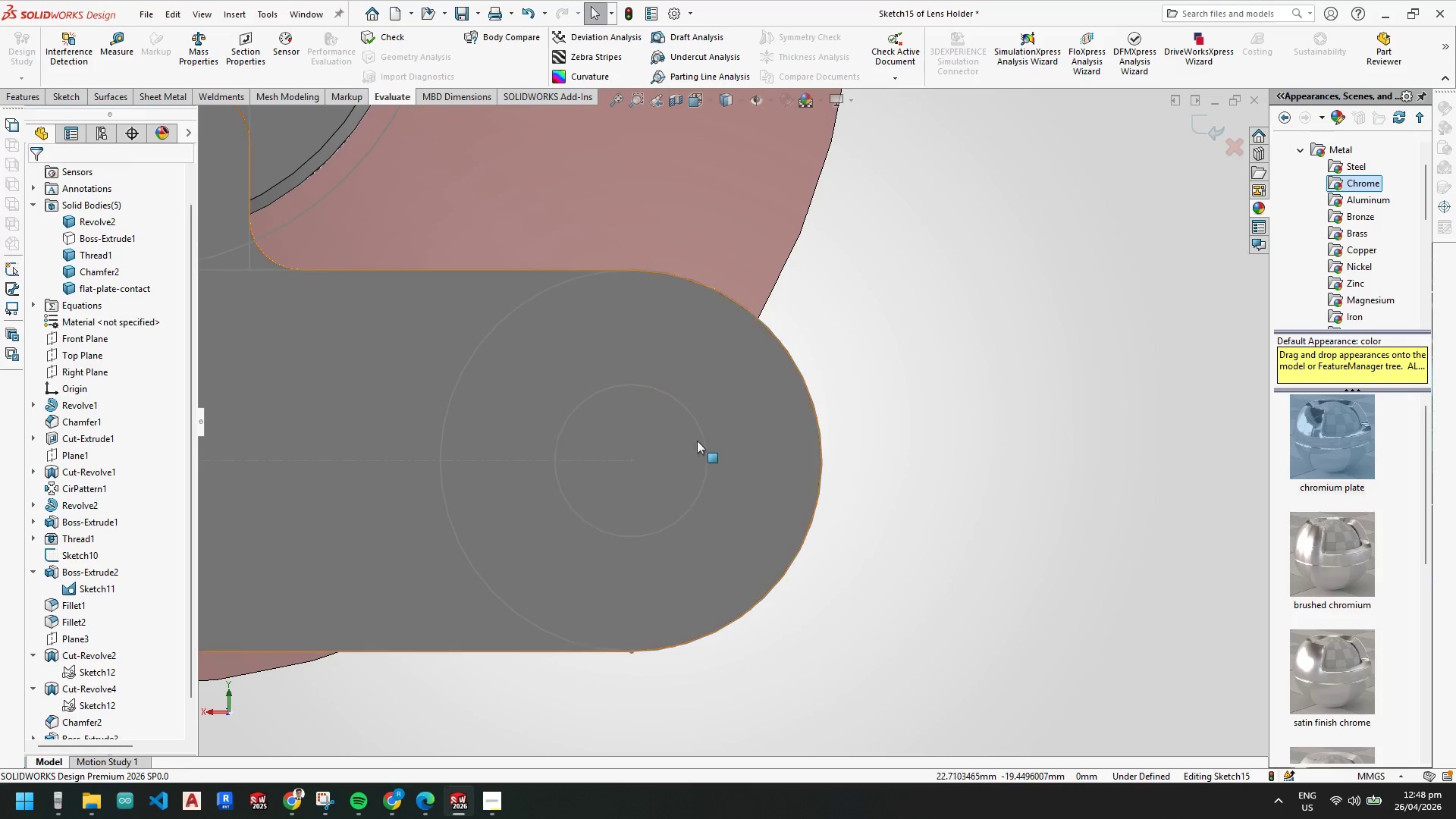 
scroll: coordinate [695, 430], scroll_direction: up, amount: 6.0
 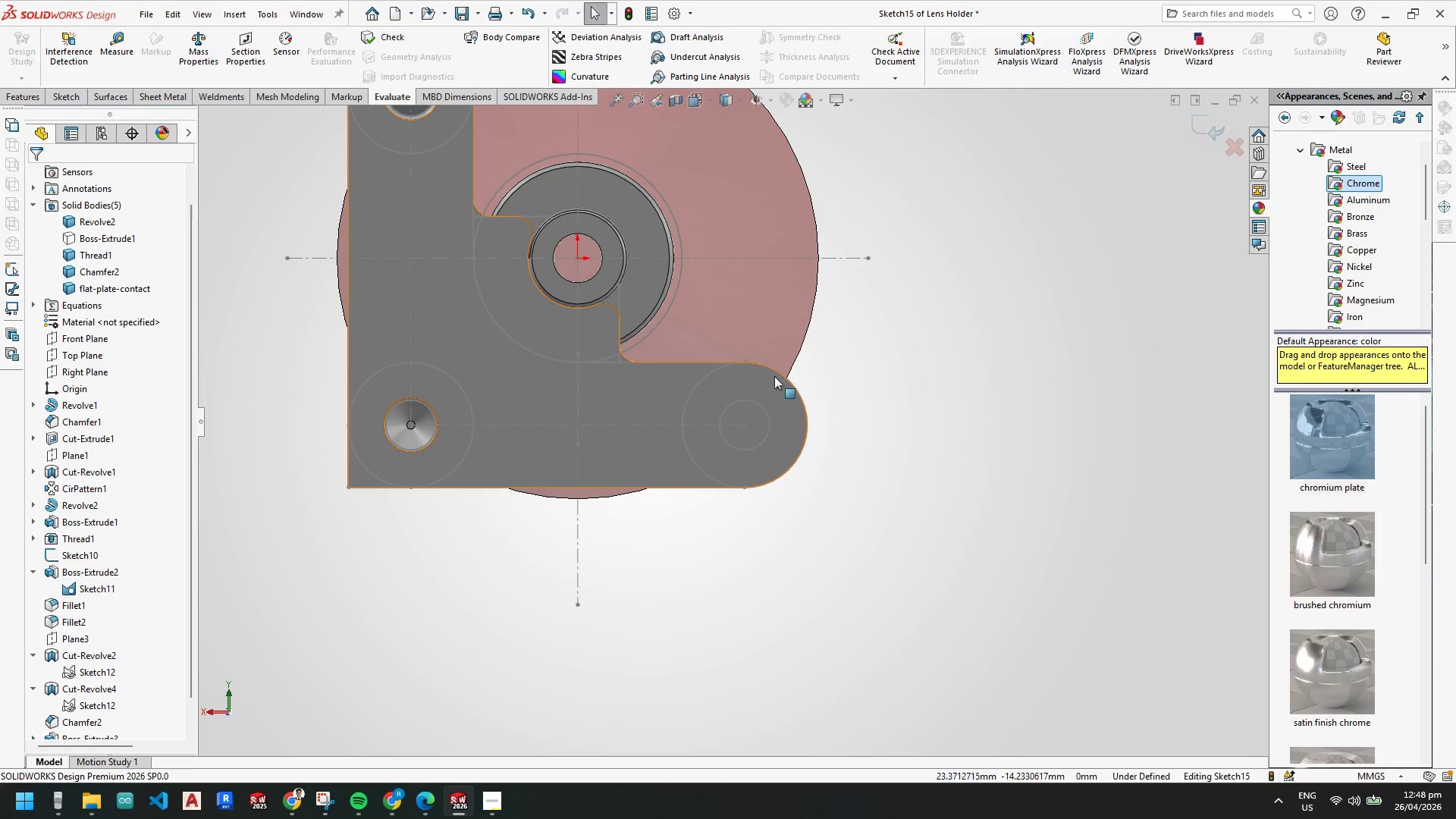 
scroll: coordinate [771, 375], scroll_direction: down, amount: 3.0
 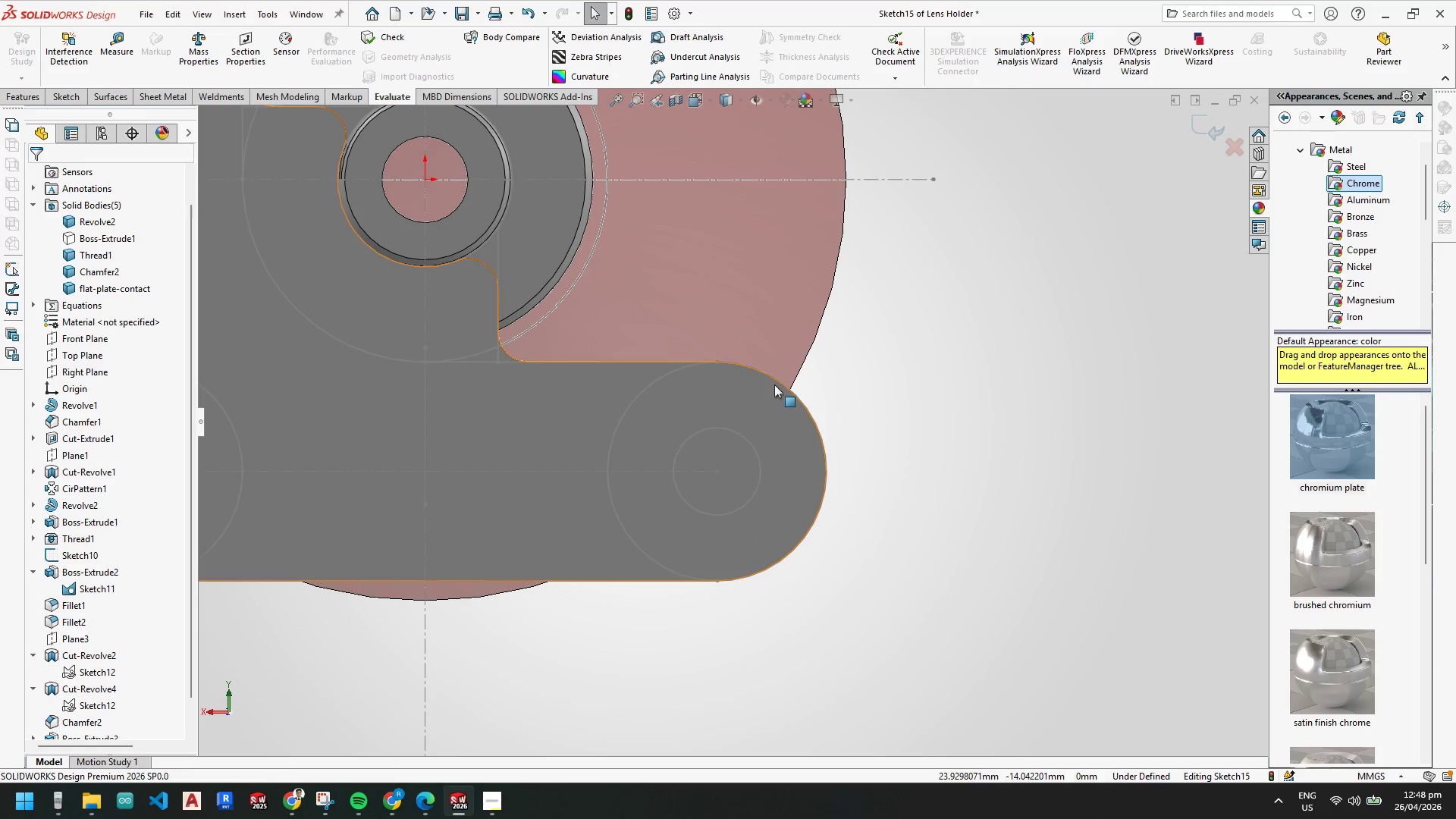 
scroll: coordinate [771, 409], scroll_direction: up, amount: 1.0
 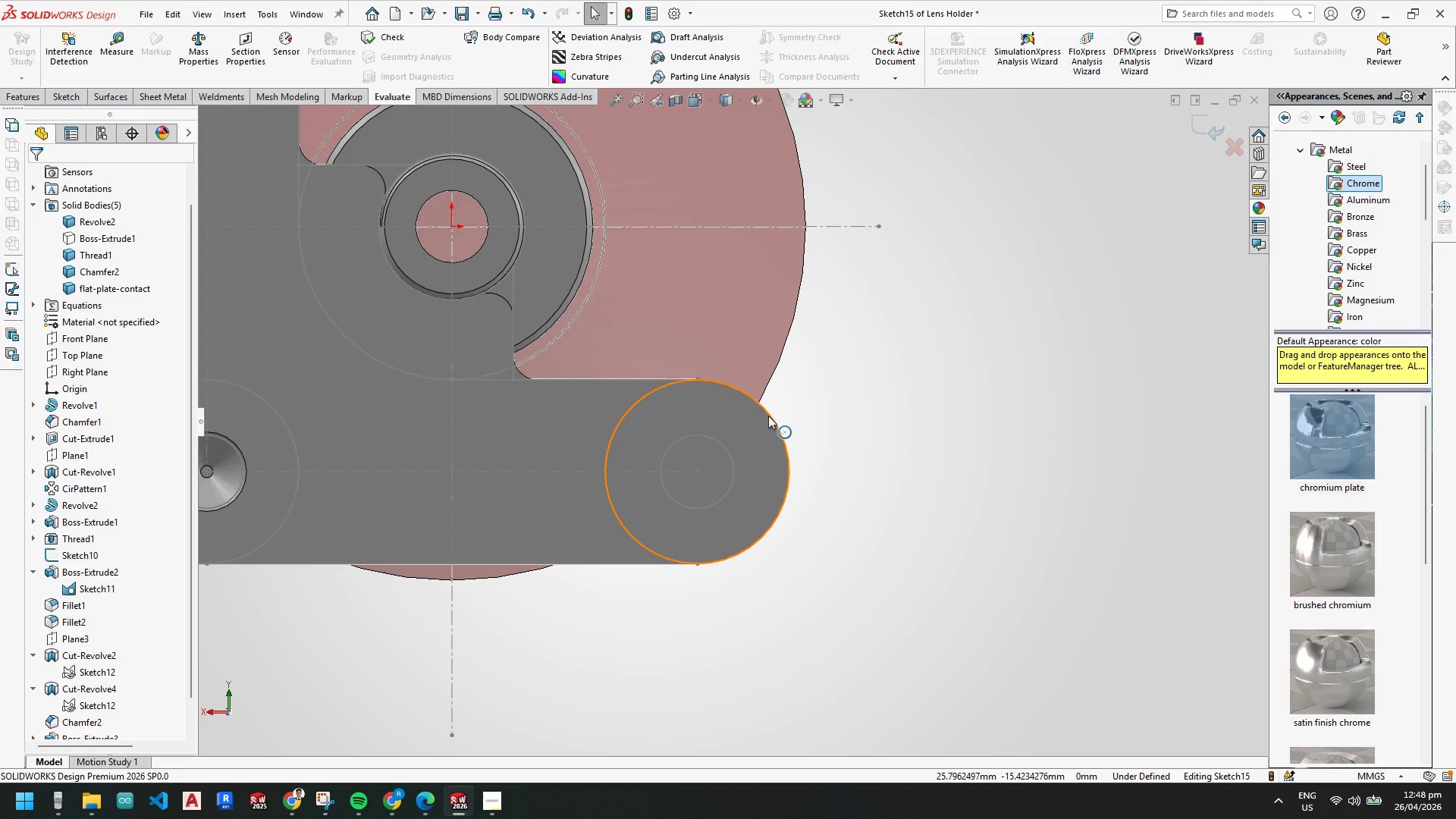 
scroll: coordinate [767, 427], scroll_direction: down, amount: 2.0
 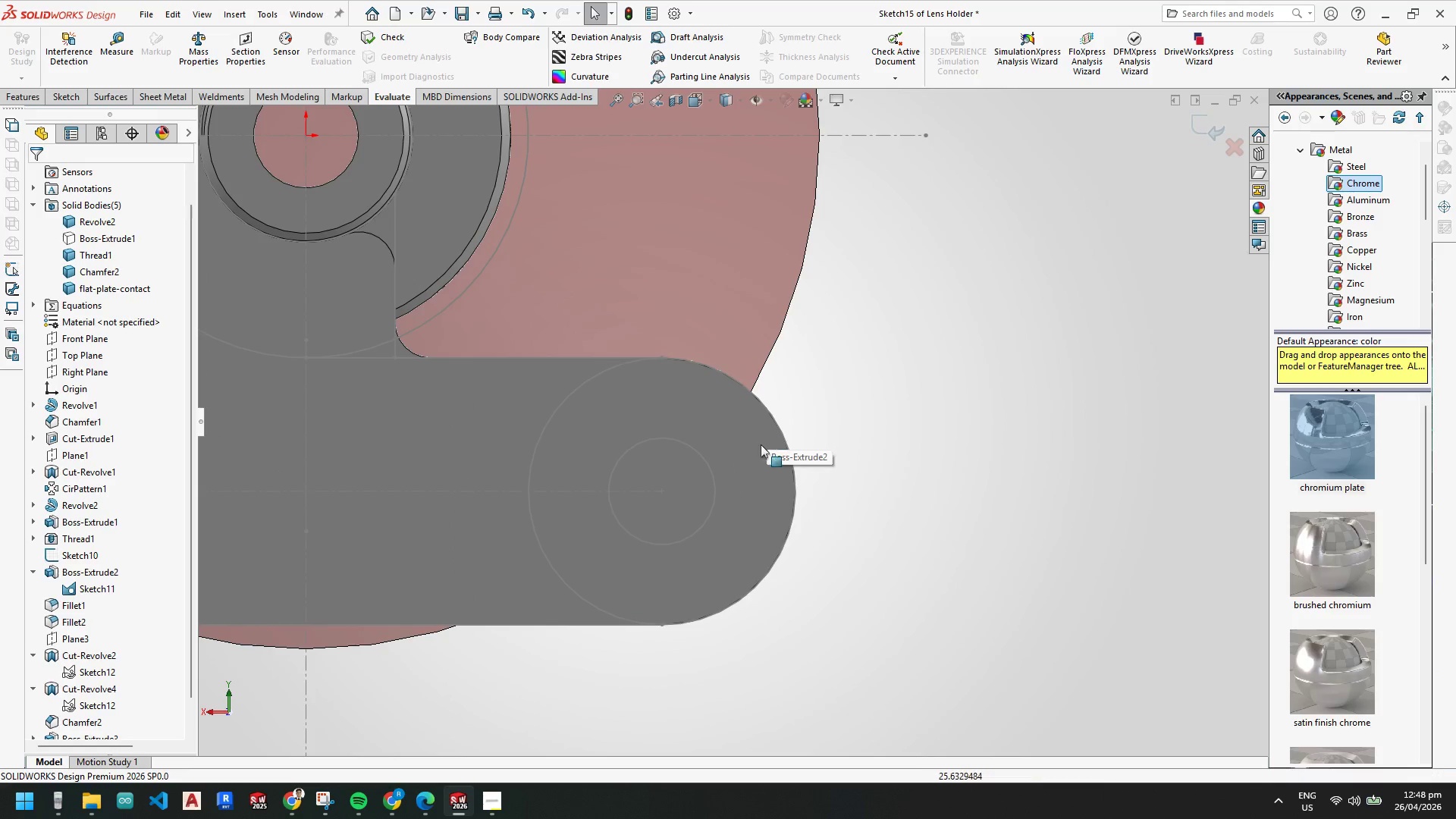 
key(Escape)
 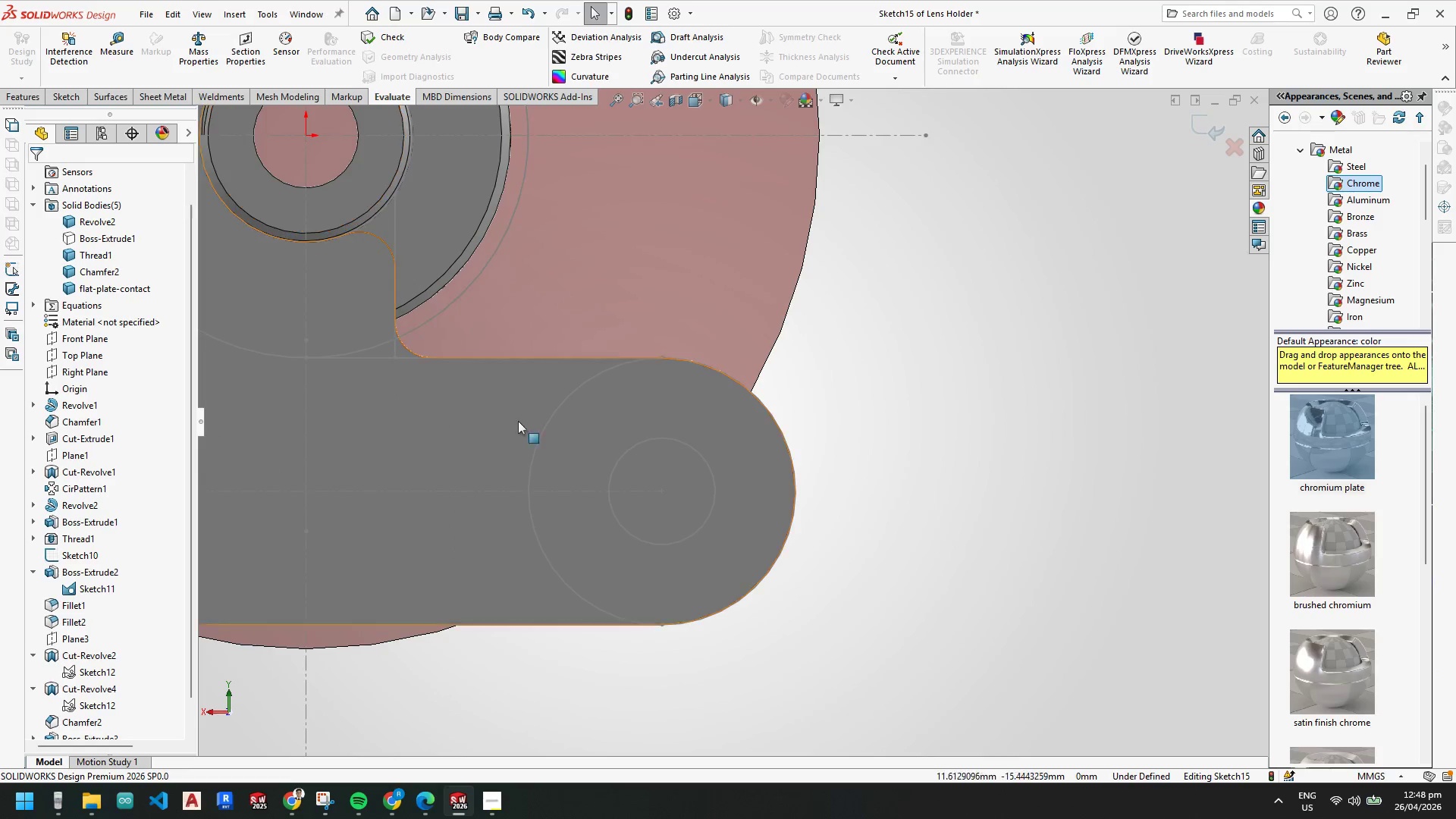 
right_click([626, 424])
 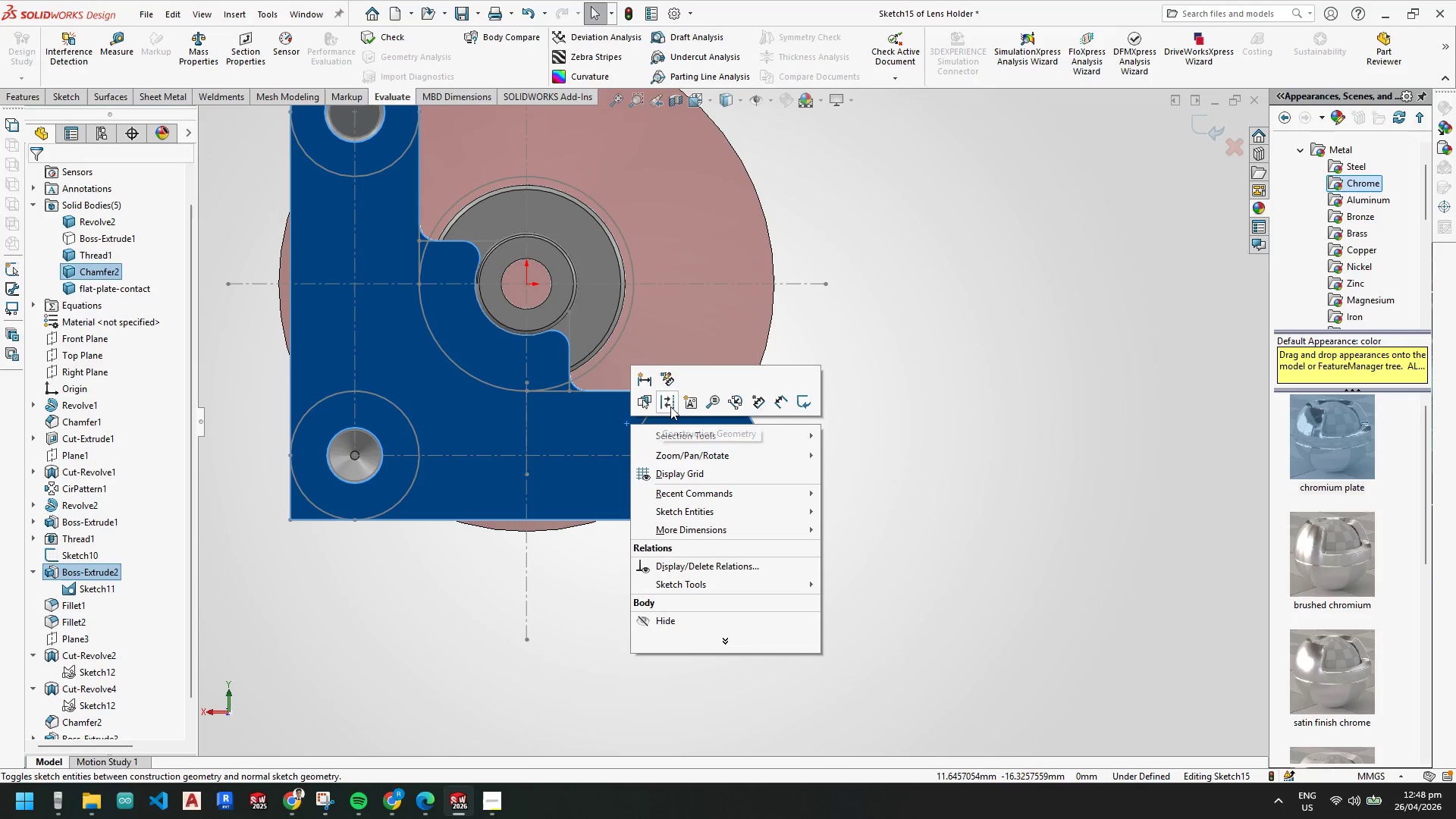 
scroll: coordinate [523, 436], scroll_direction: up, amount: 4.0
 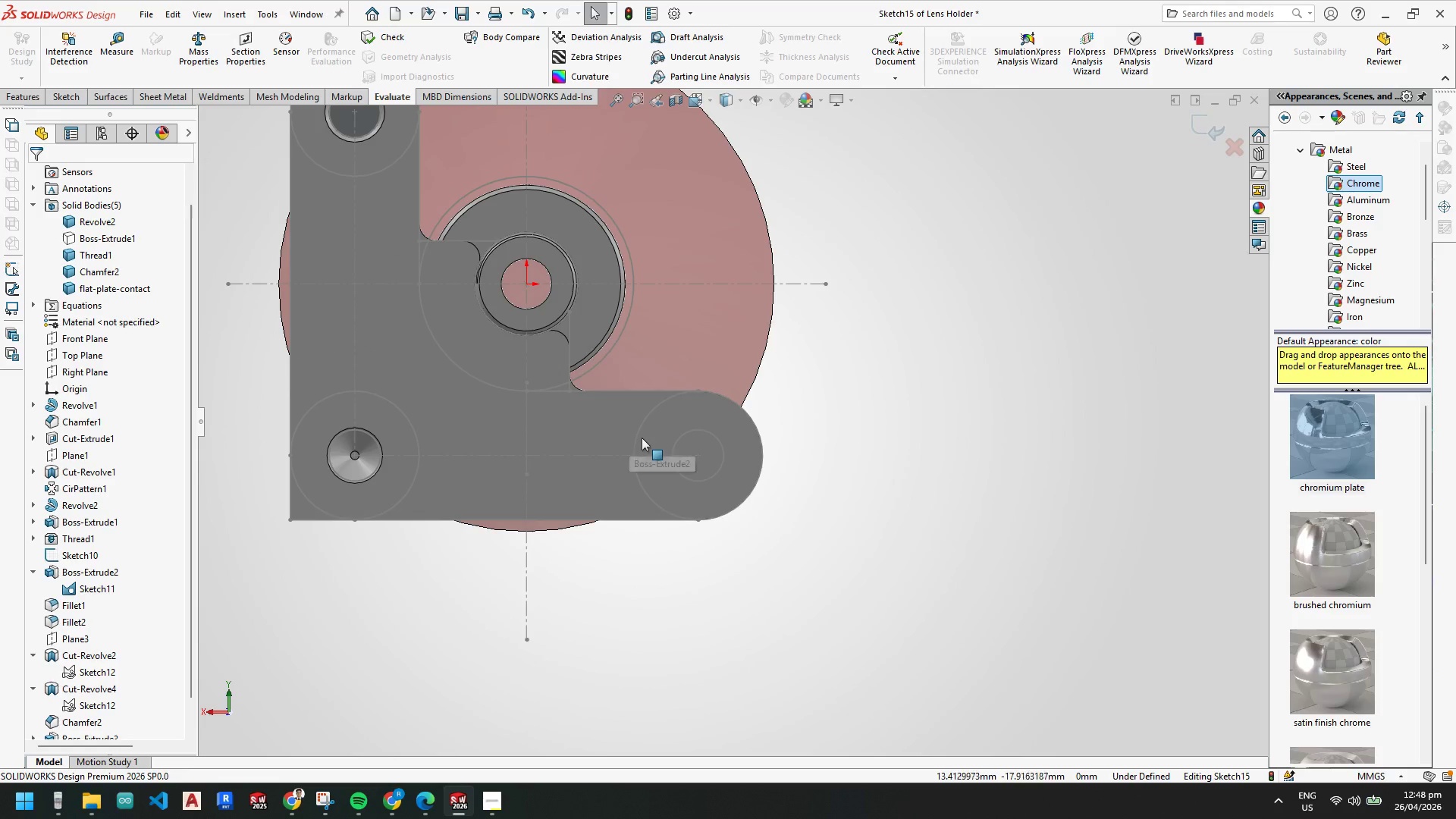 
left_click([667, 407])
 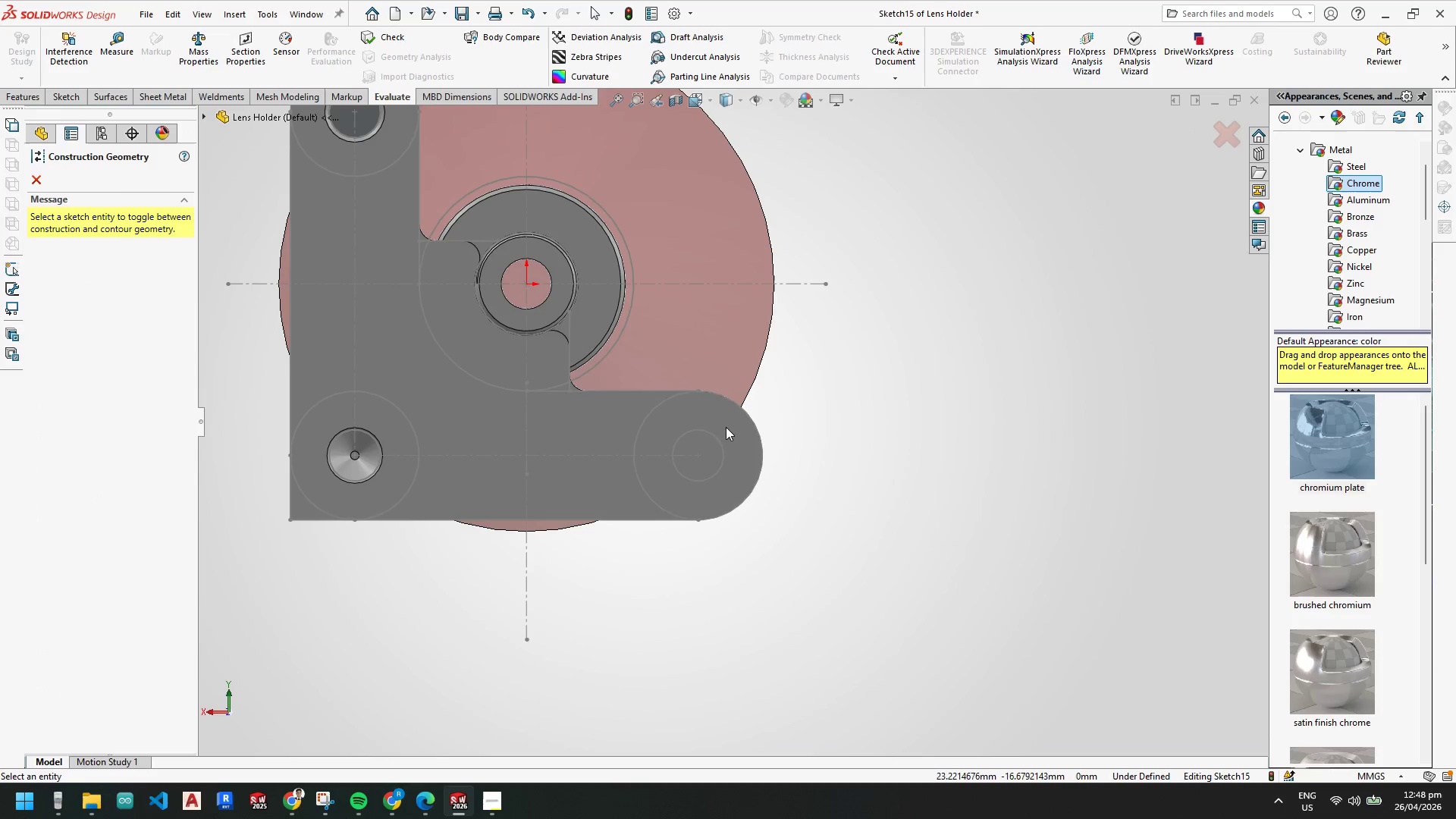 
key(Escape)
 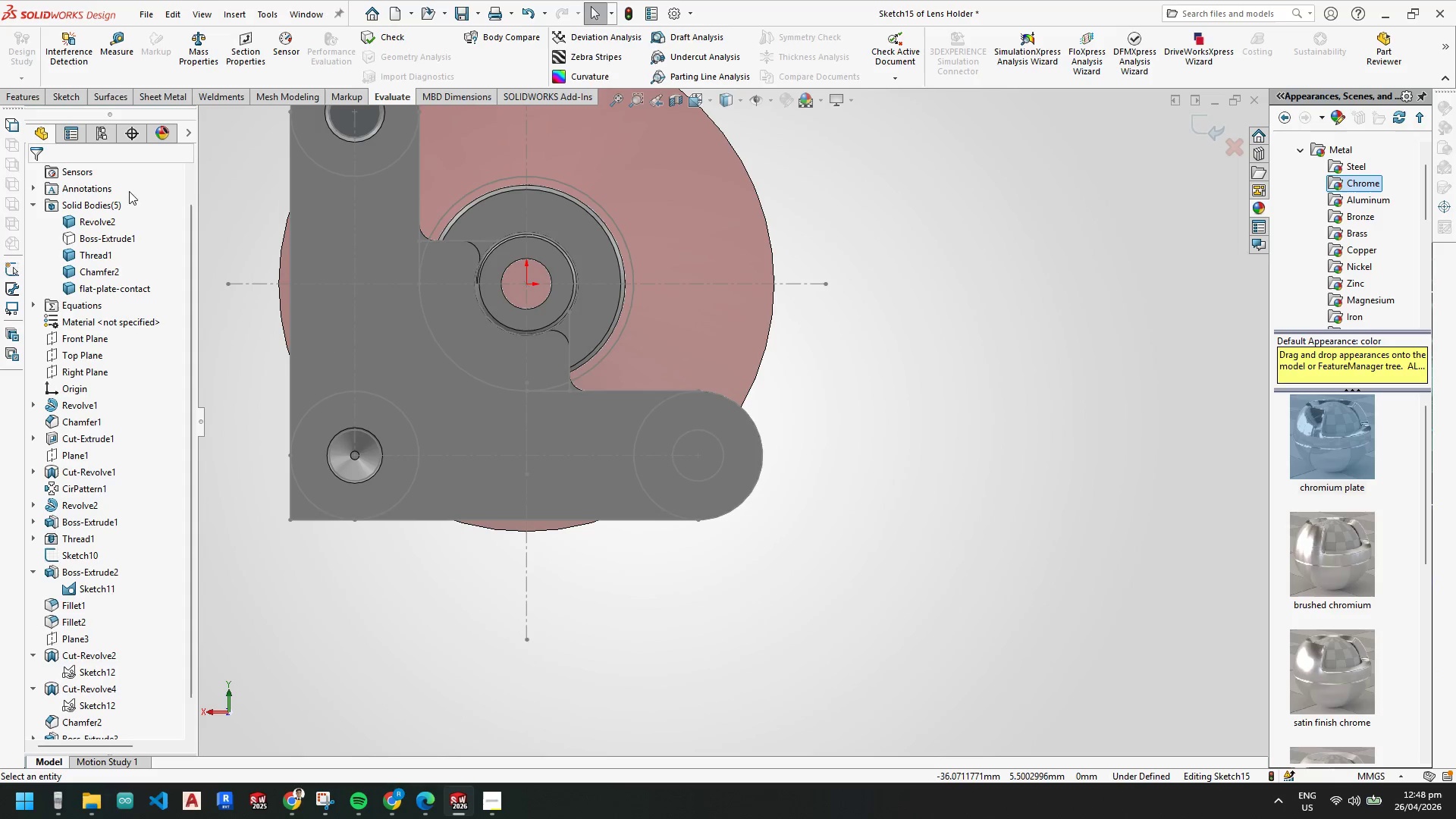 
key(Escape)
 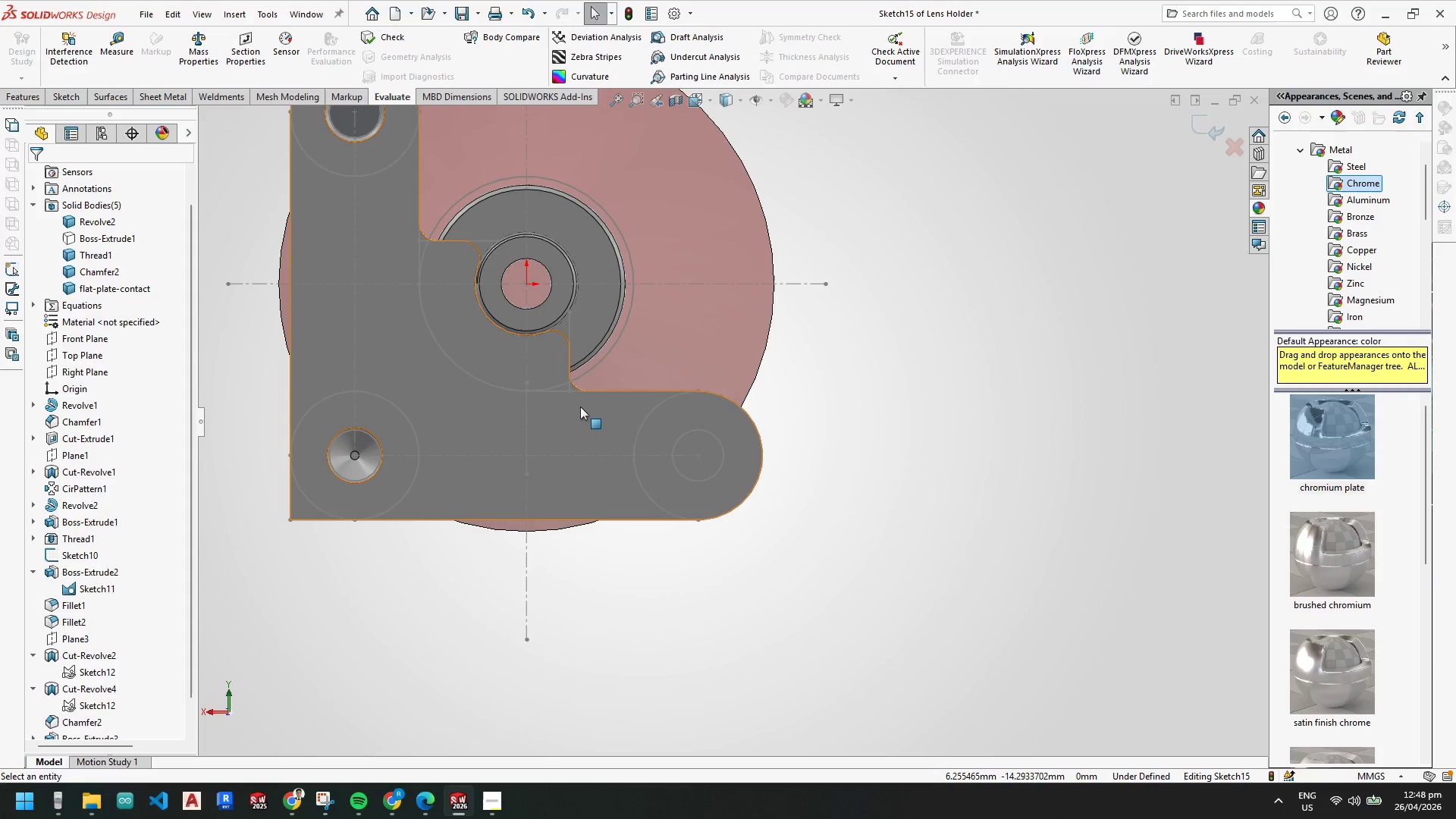 
right_click([580, 407])
 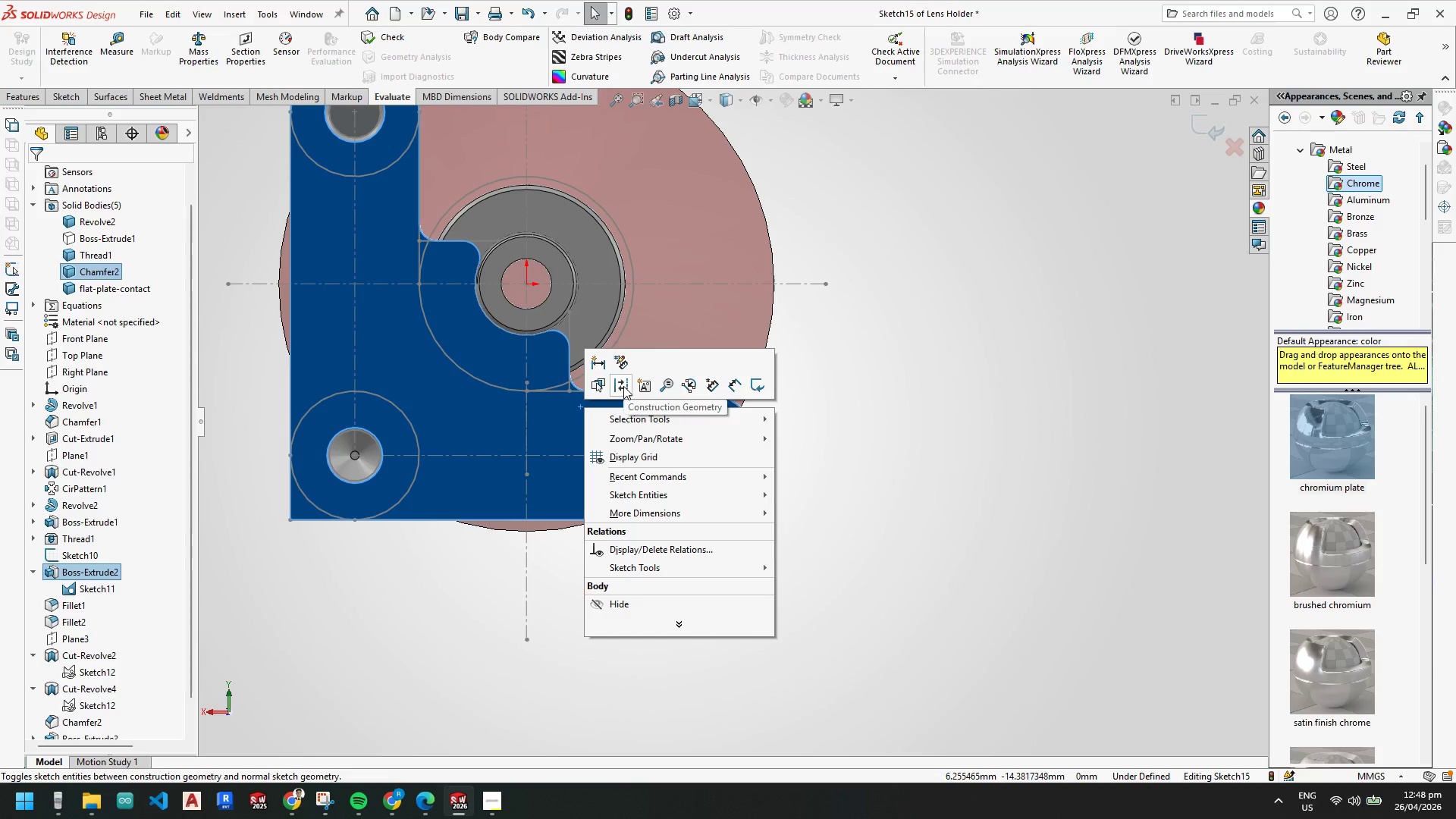 
key(Escape)
 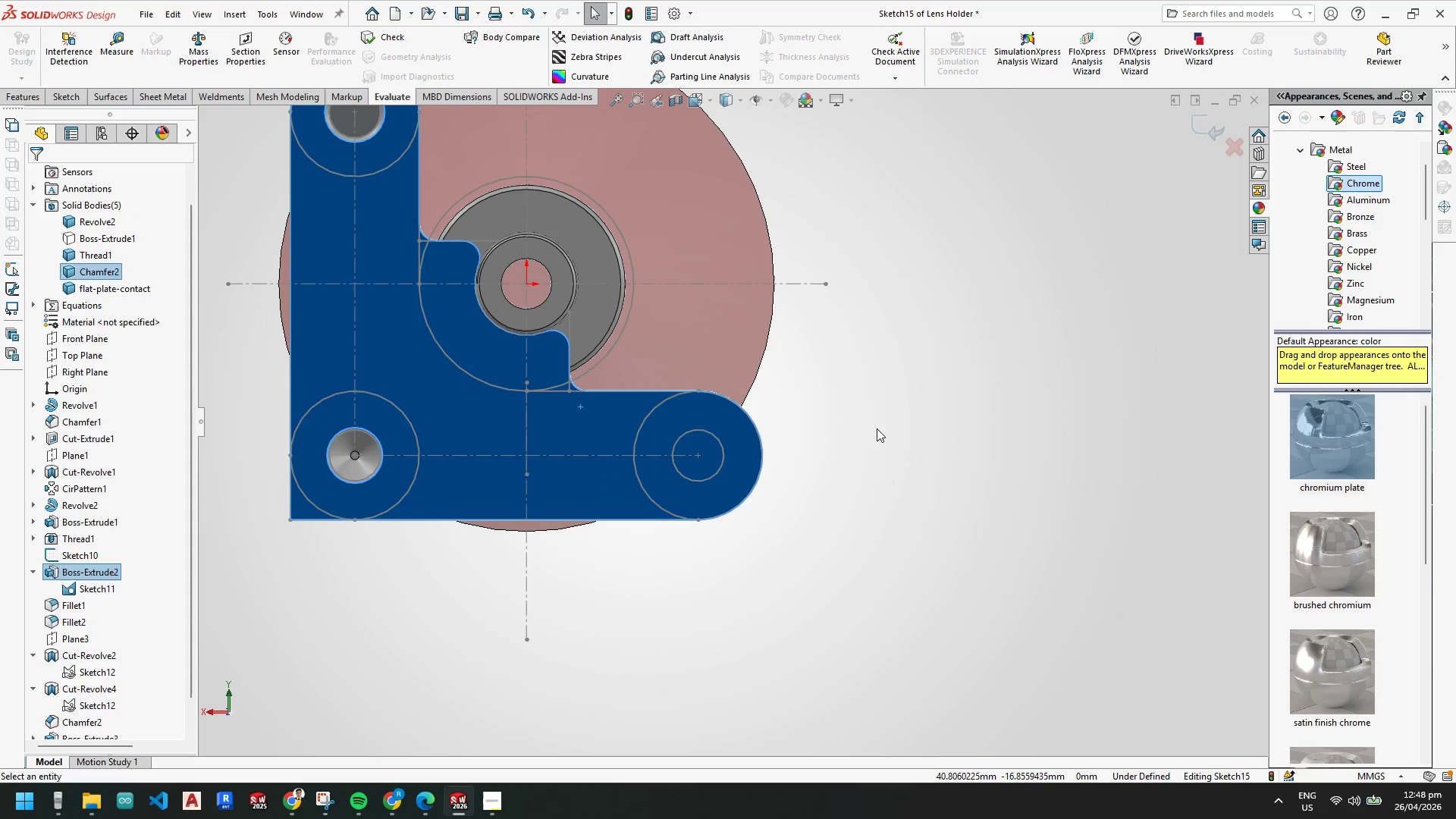 
key(Escape)
 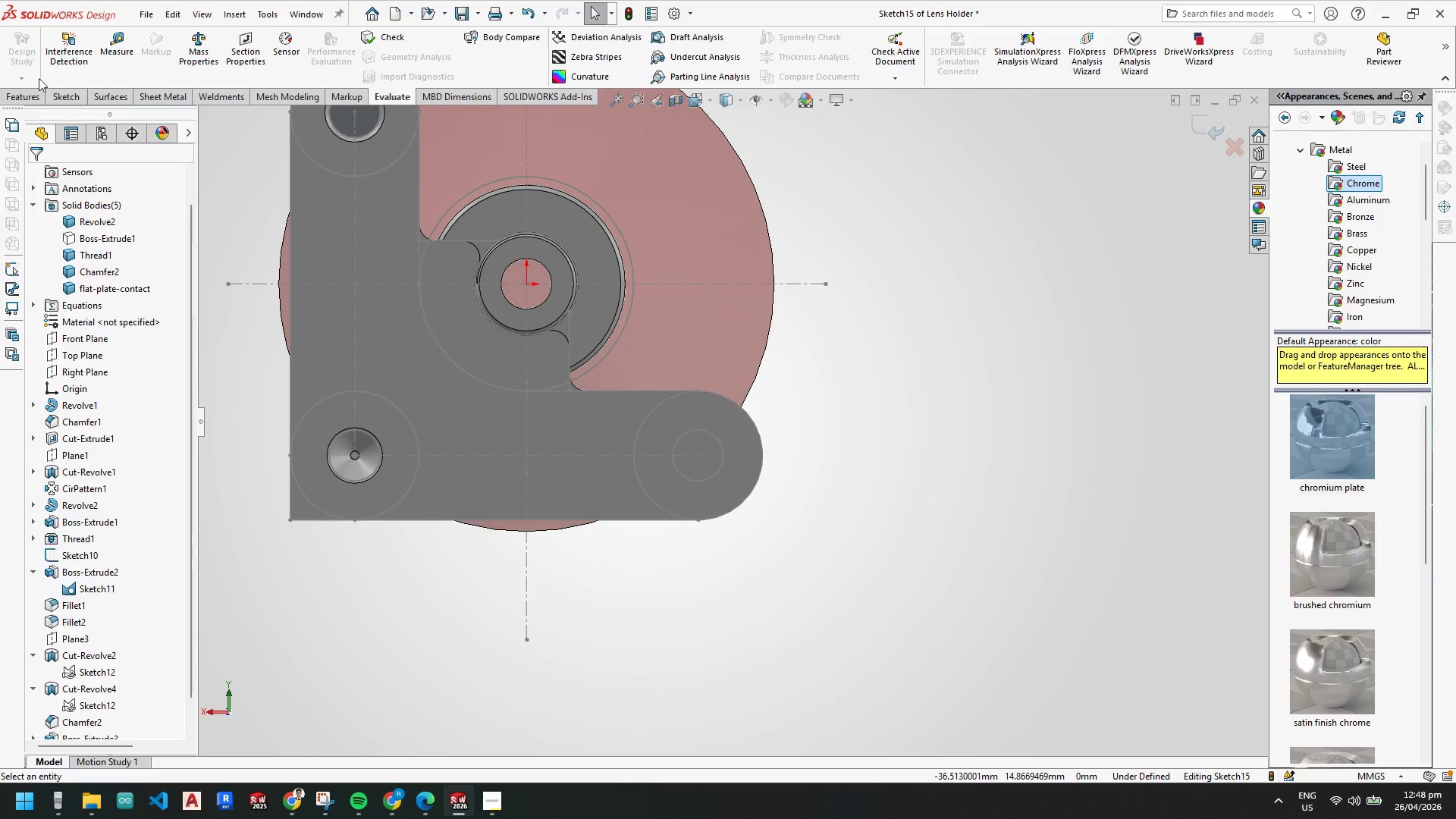 
left_click([60, 93])
 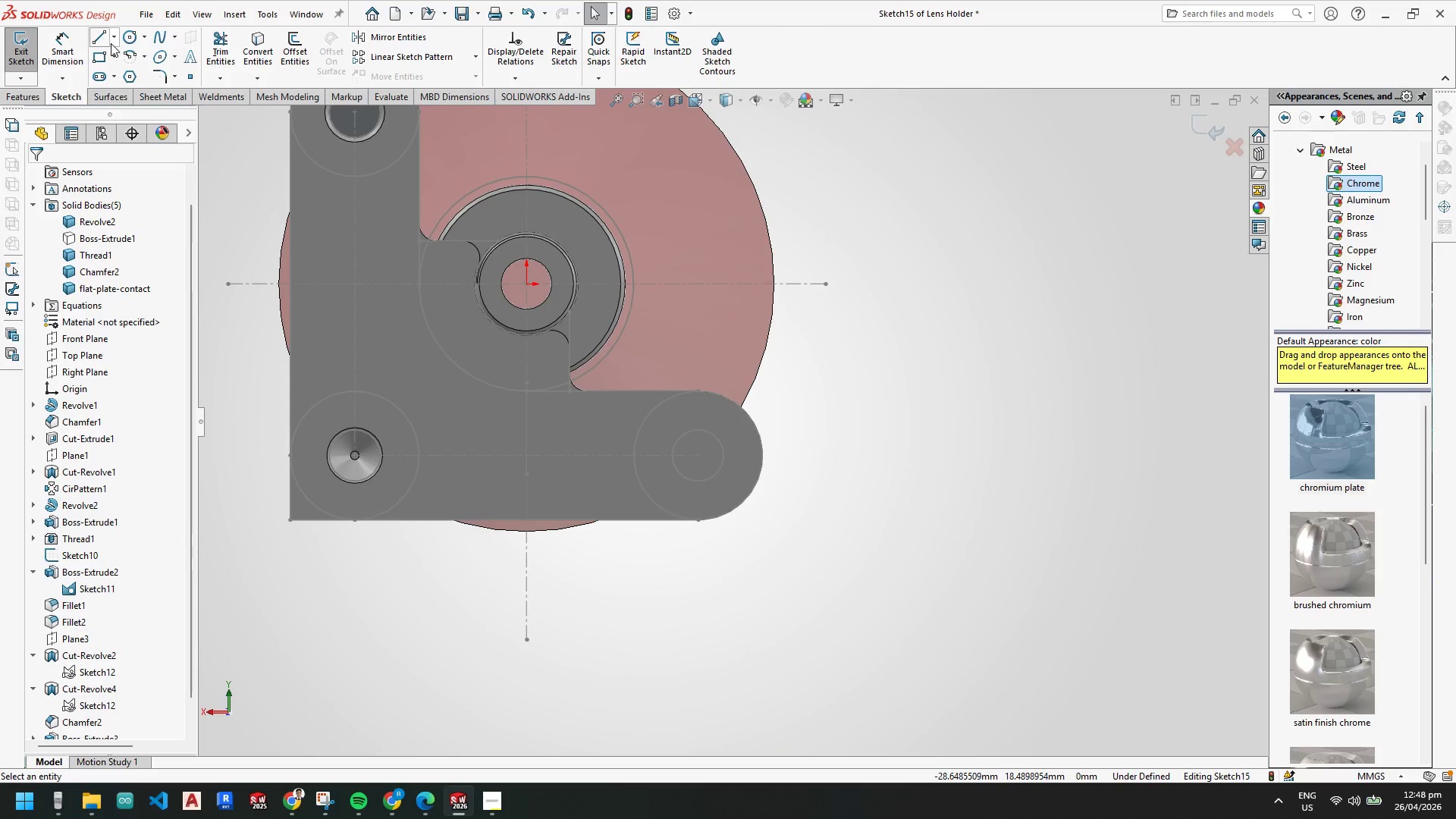 
left_click([118, 40])
 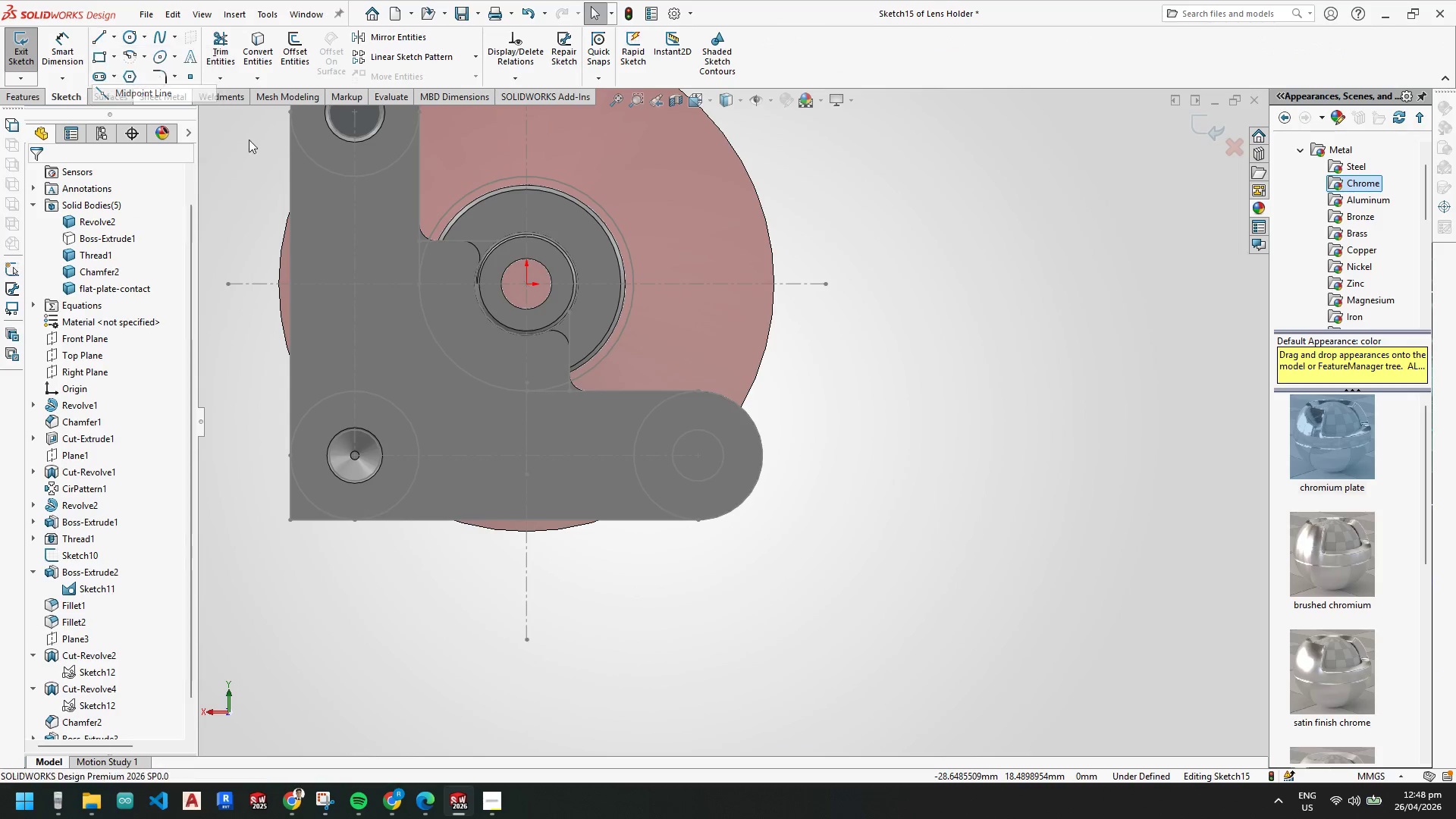 
scroll: coordinate [703, 440], scroll_direction: down, amount: 3.0
 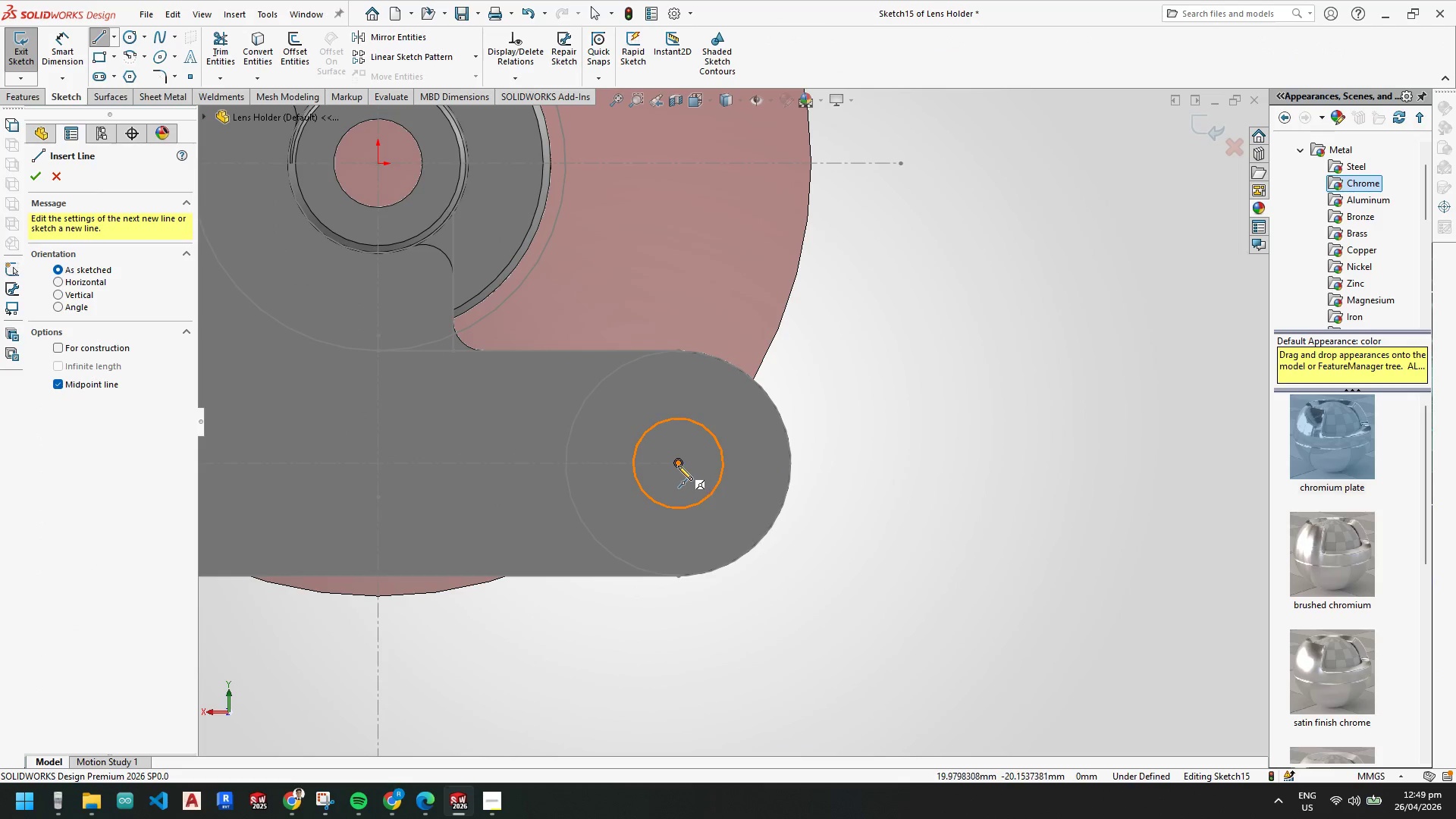 
left_click([678, 464])
 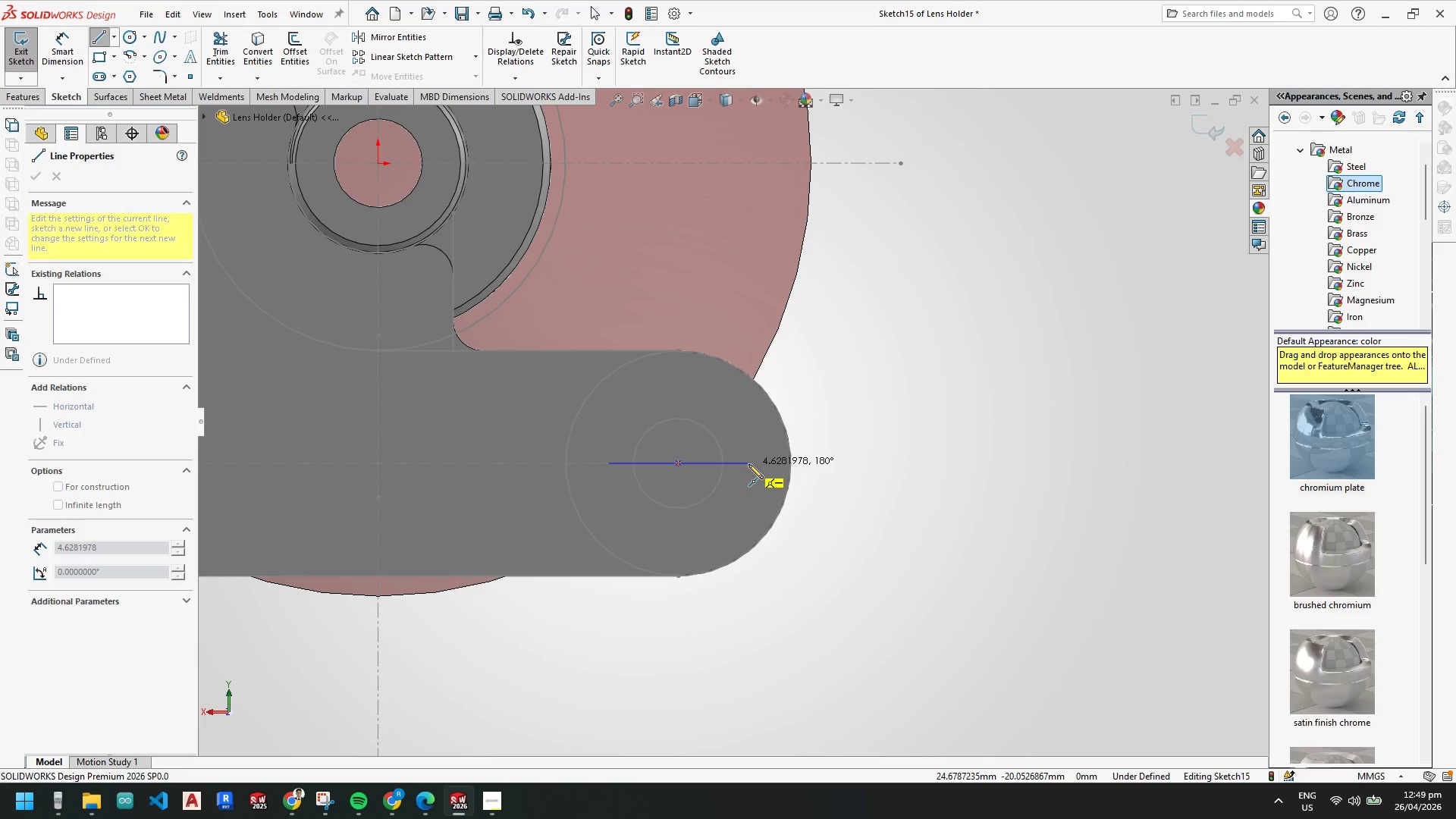 
left_click([748, 464])
 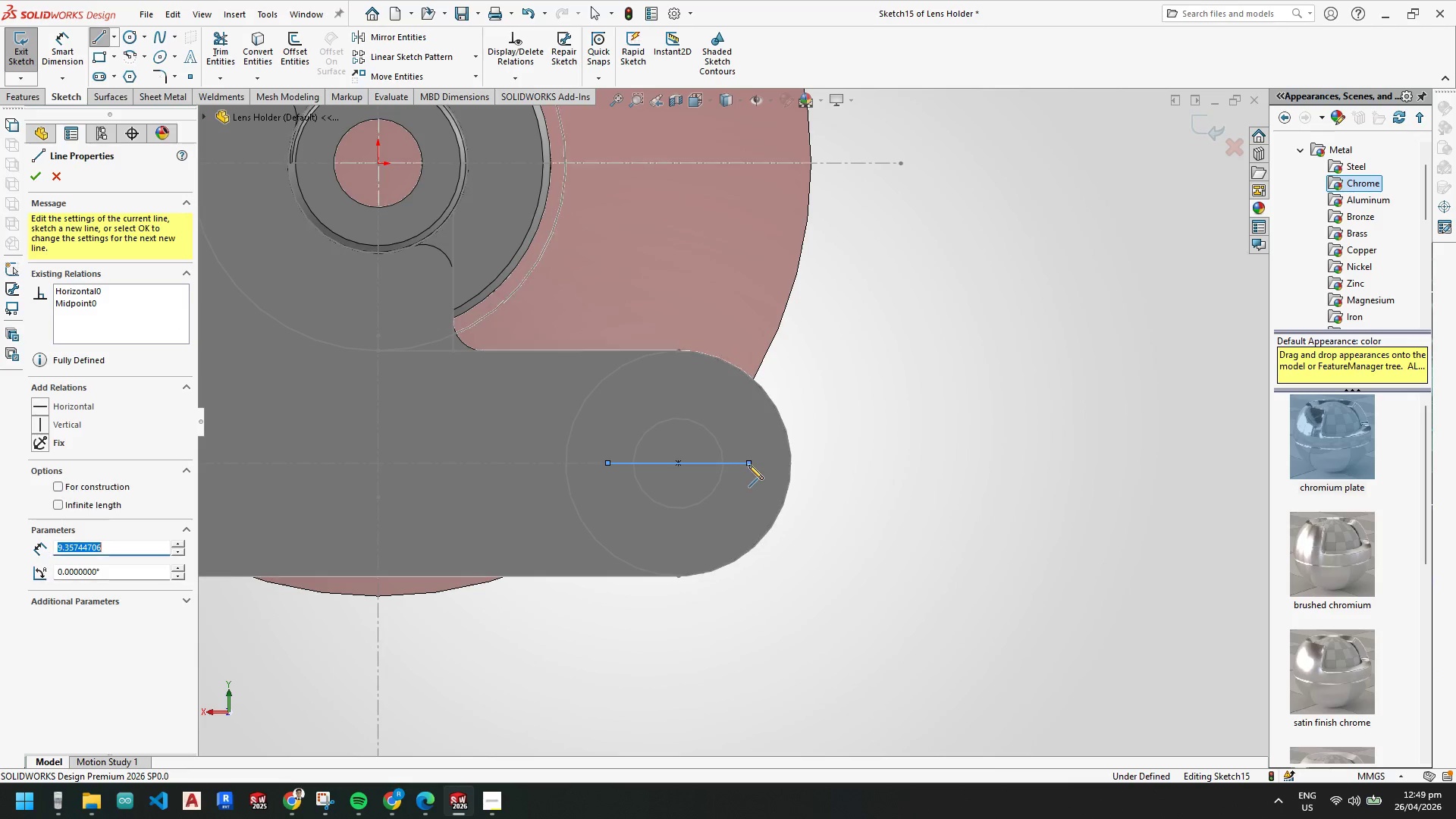 
key(Escape)
 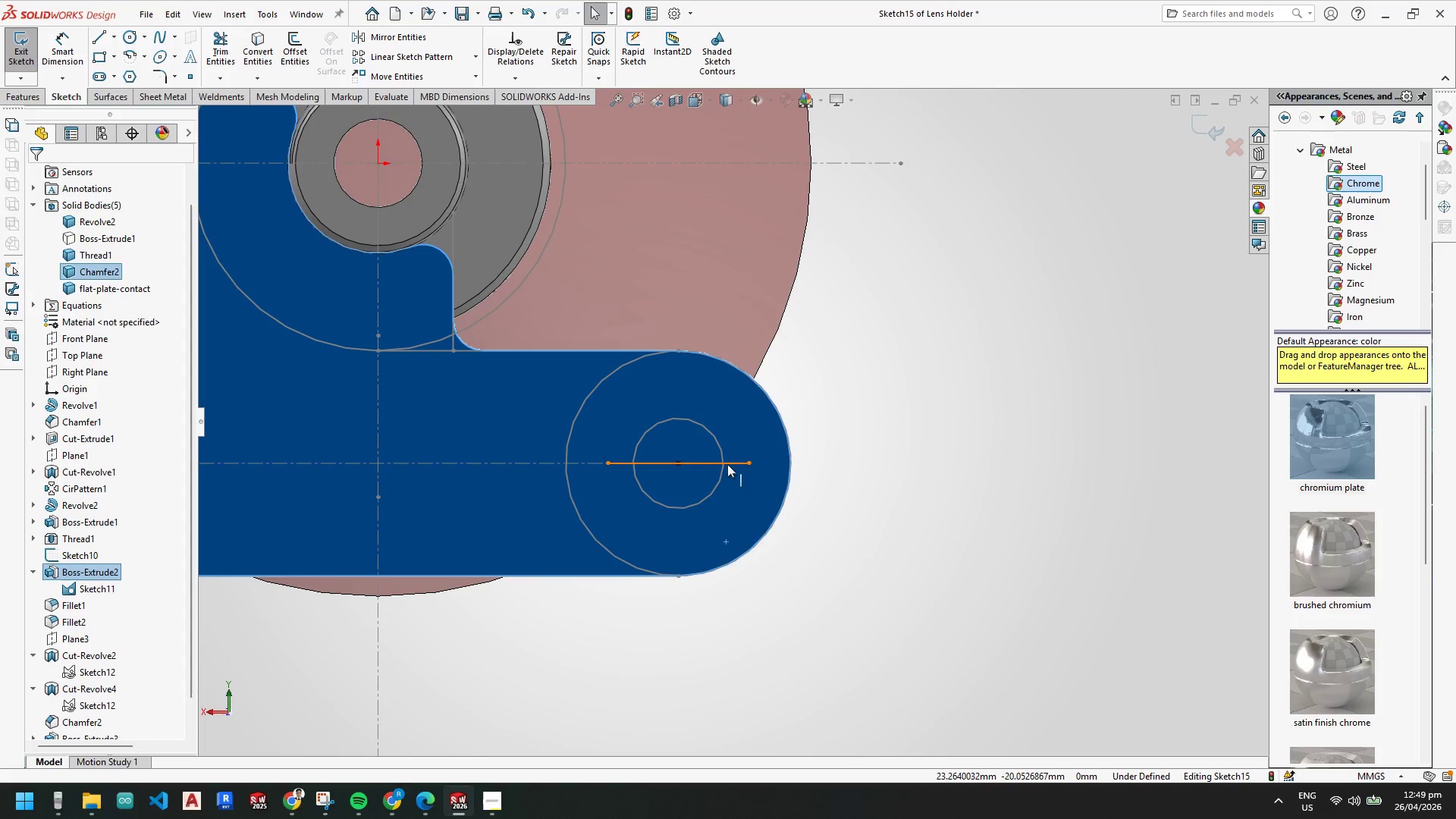 
key(Escape)
 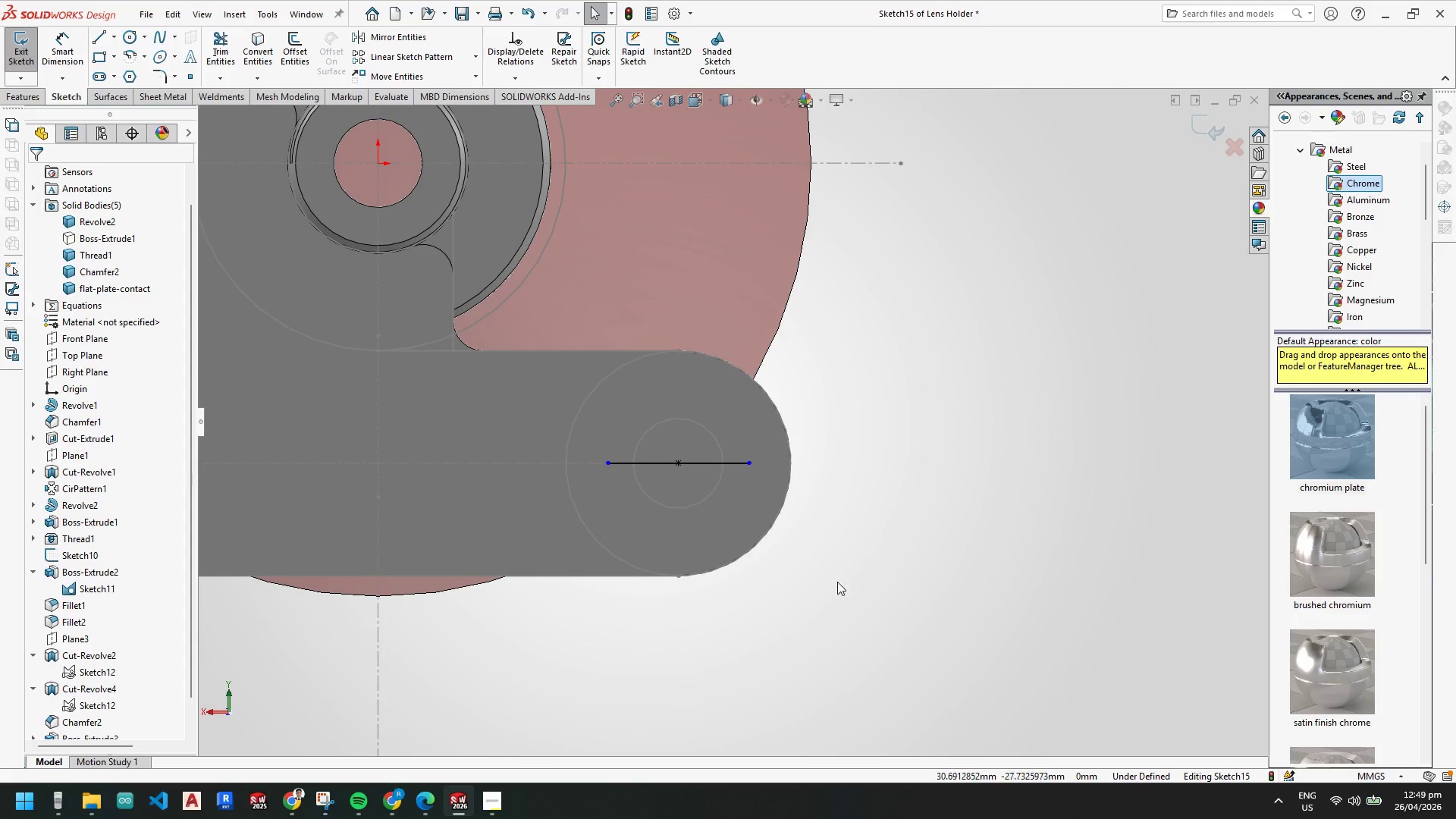 
key(Escape)
 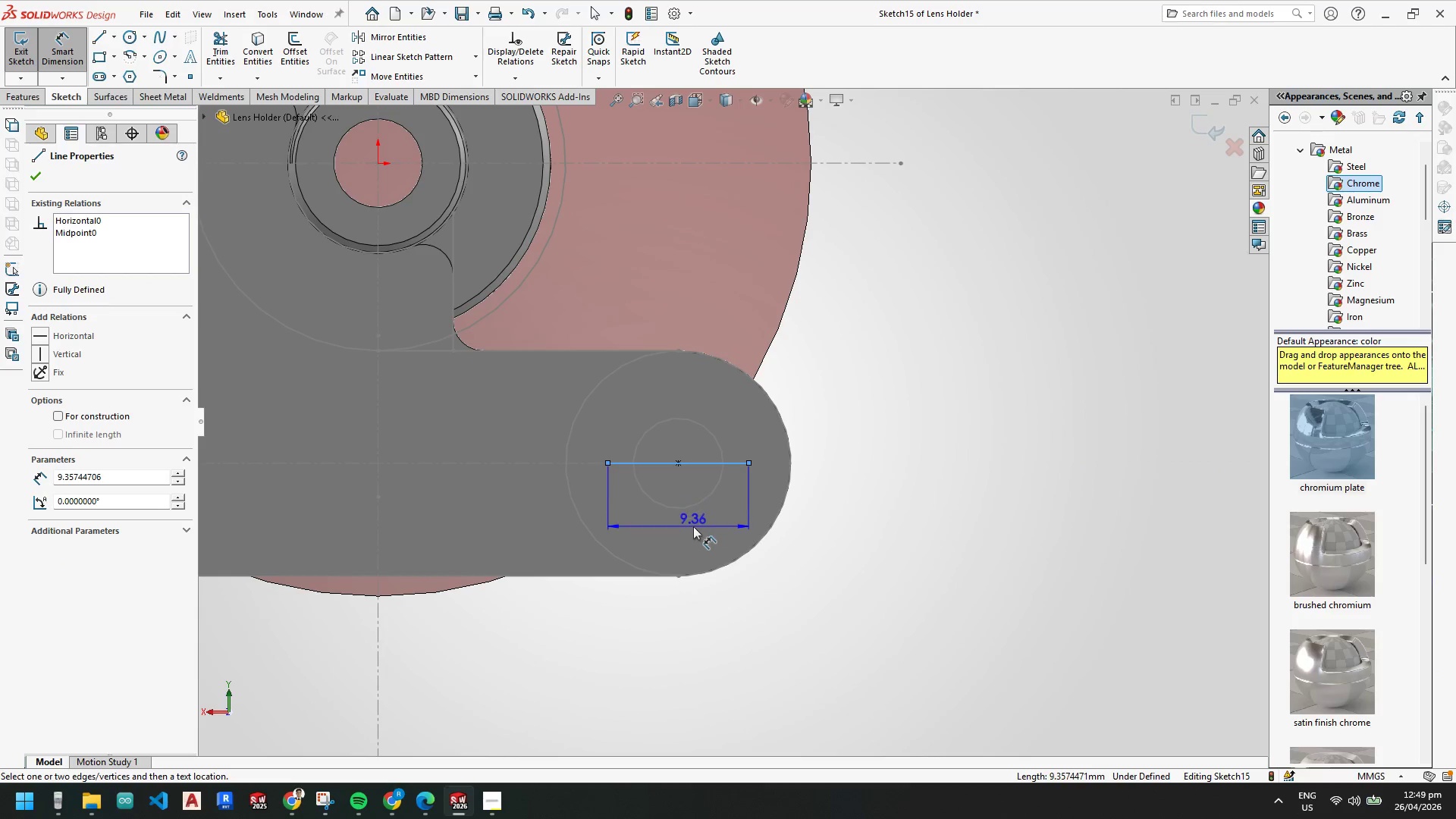 
left_click([688, 525])
 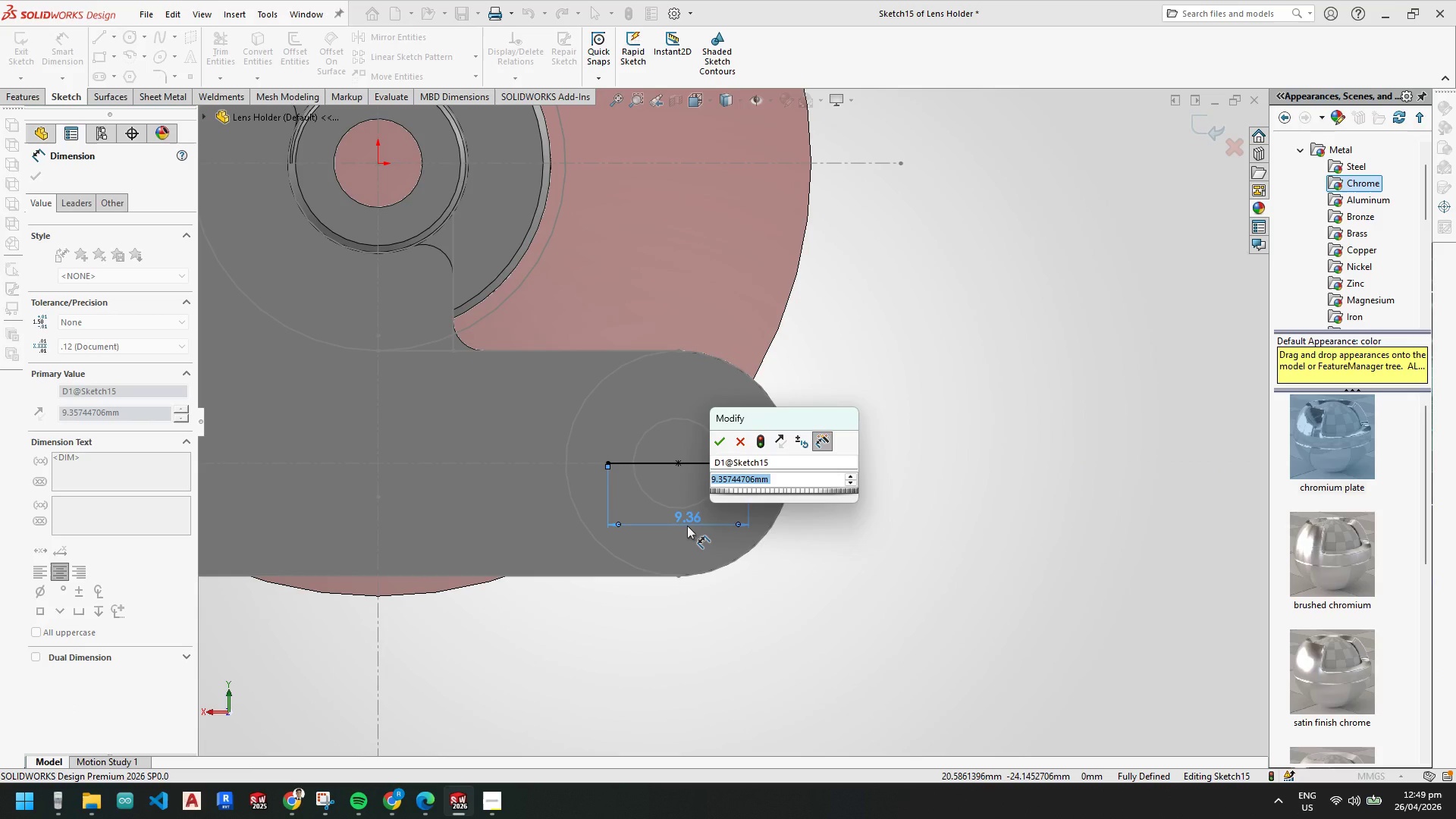 
key(Numpad1)
 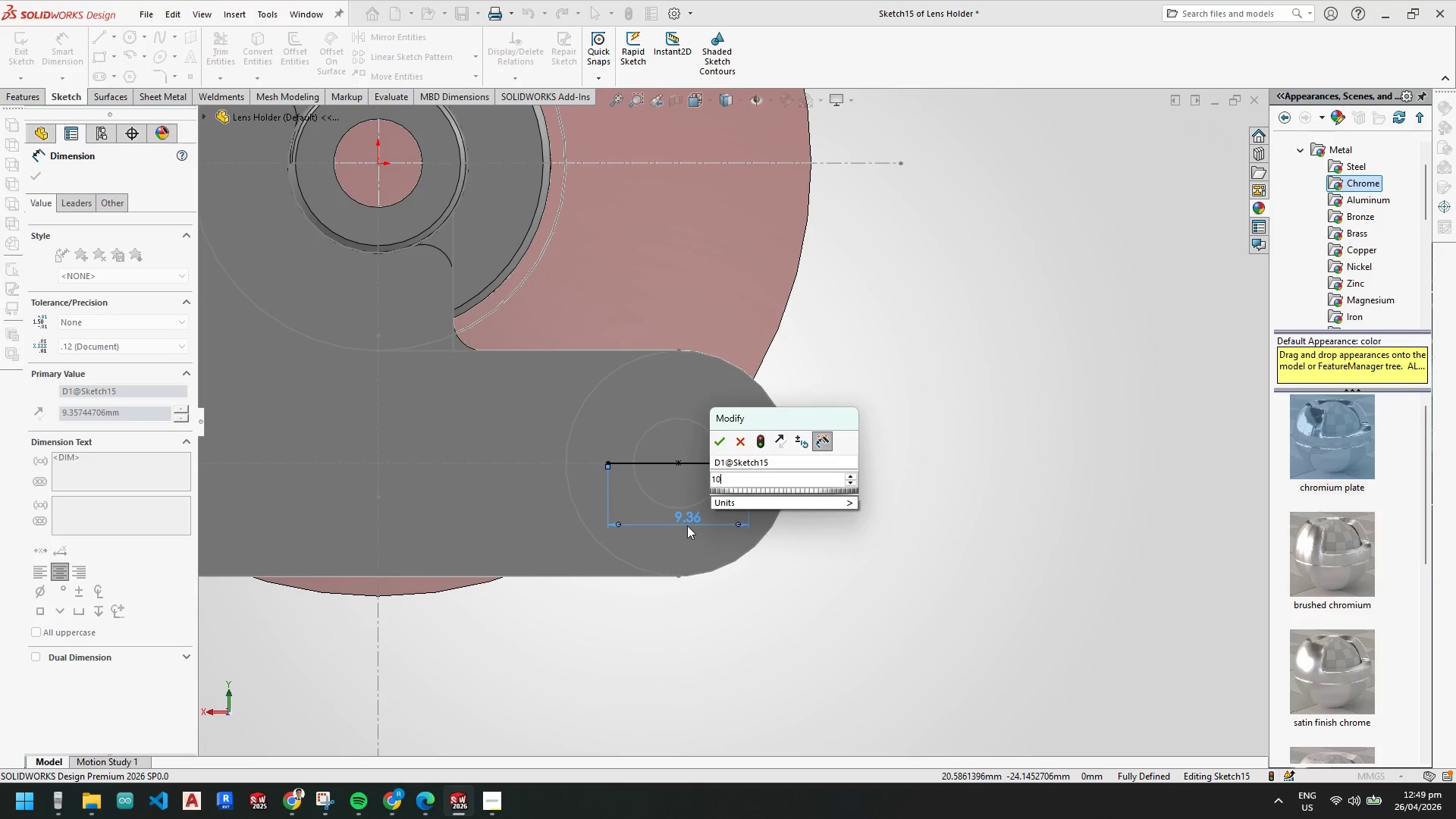 
key(Numpad0)
 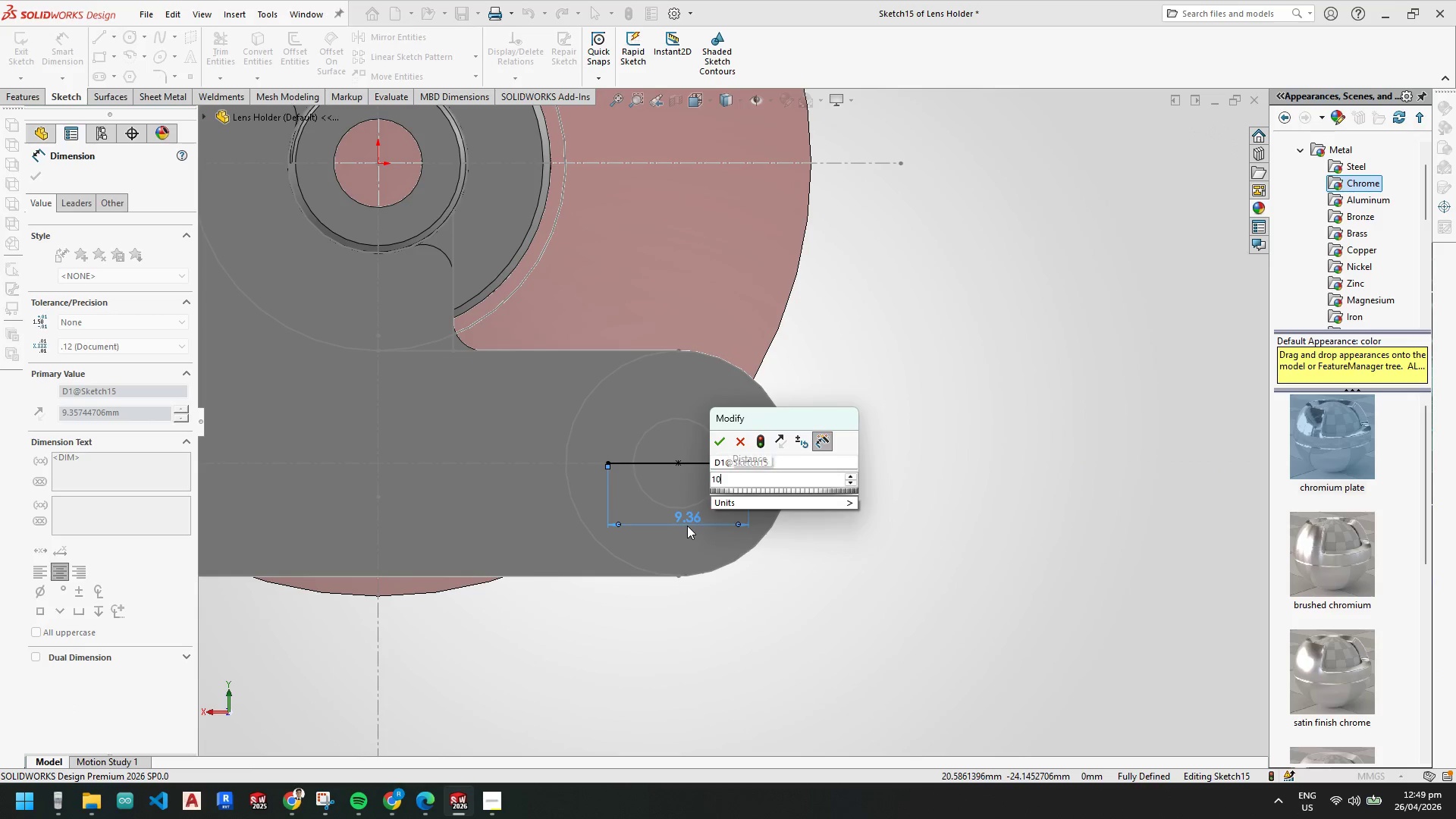 
key(NumpadEnter)
 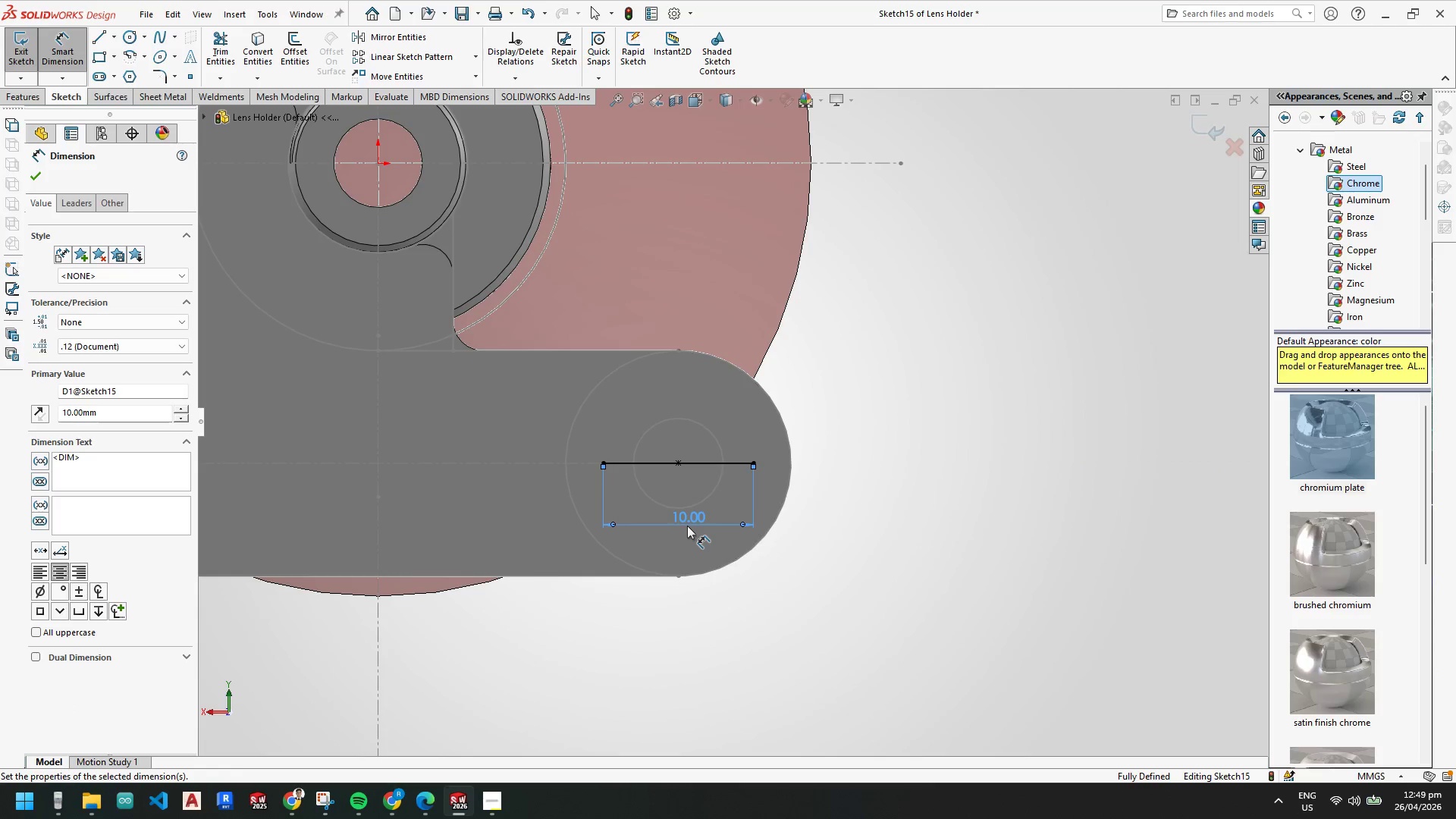 
key(Escape)
 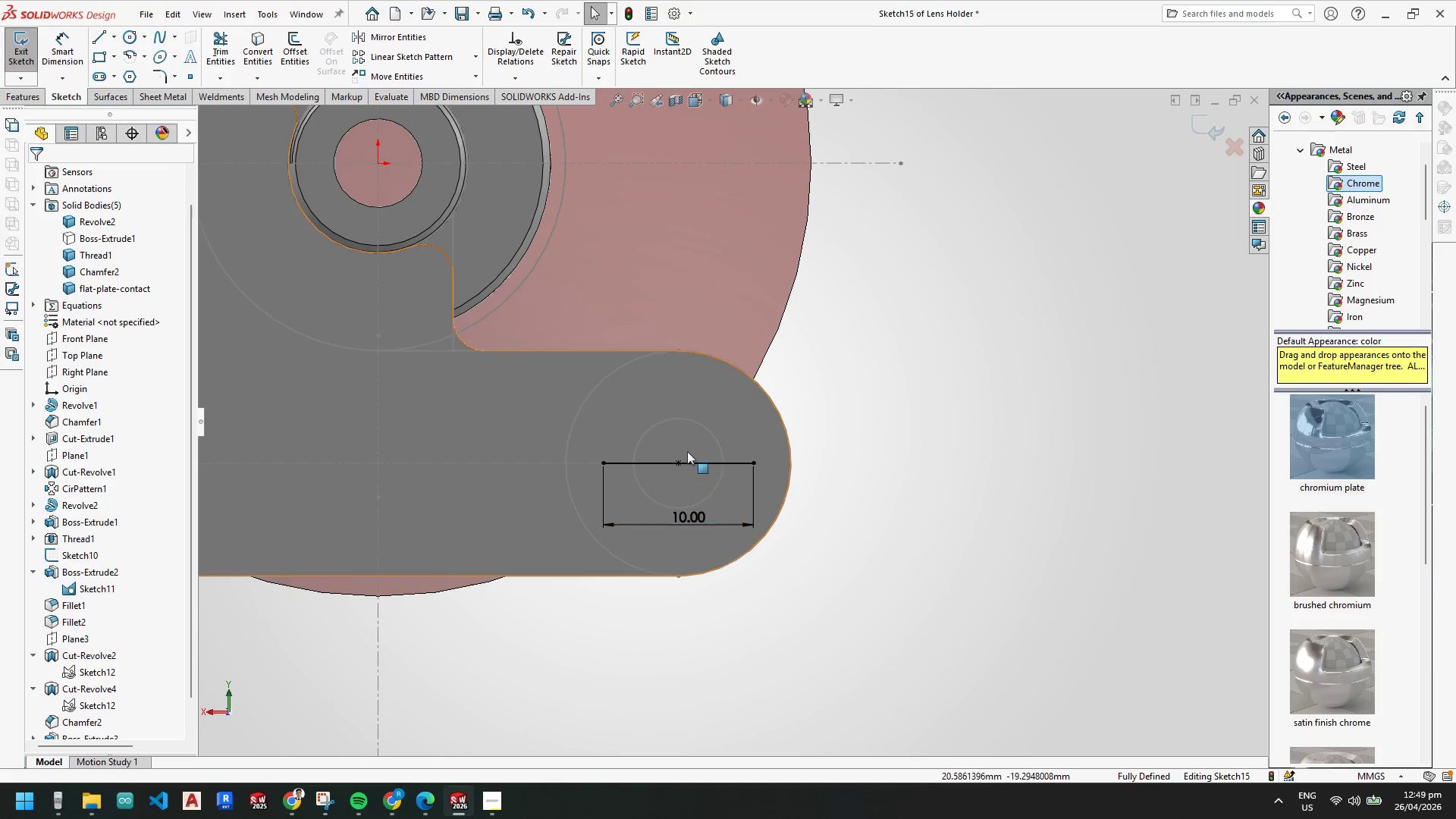 
key(Escape)
 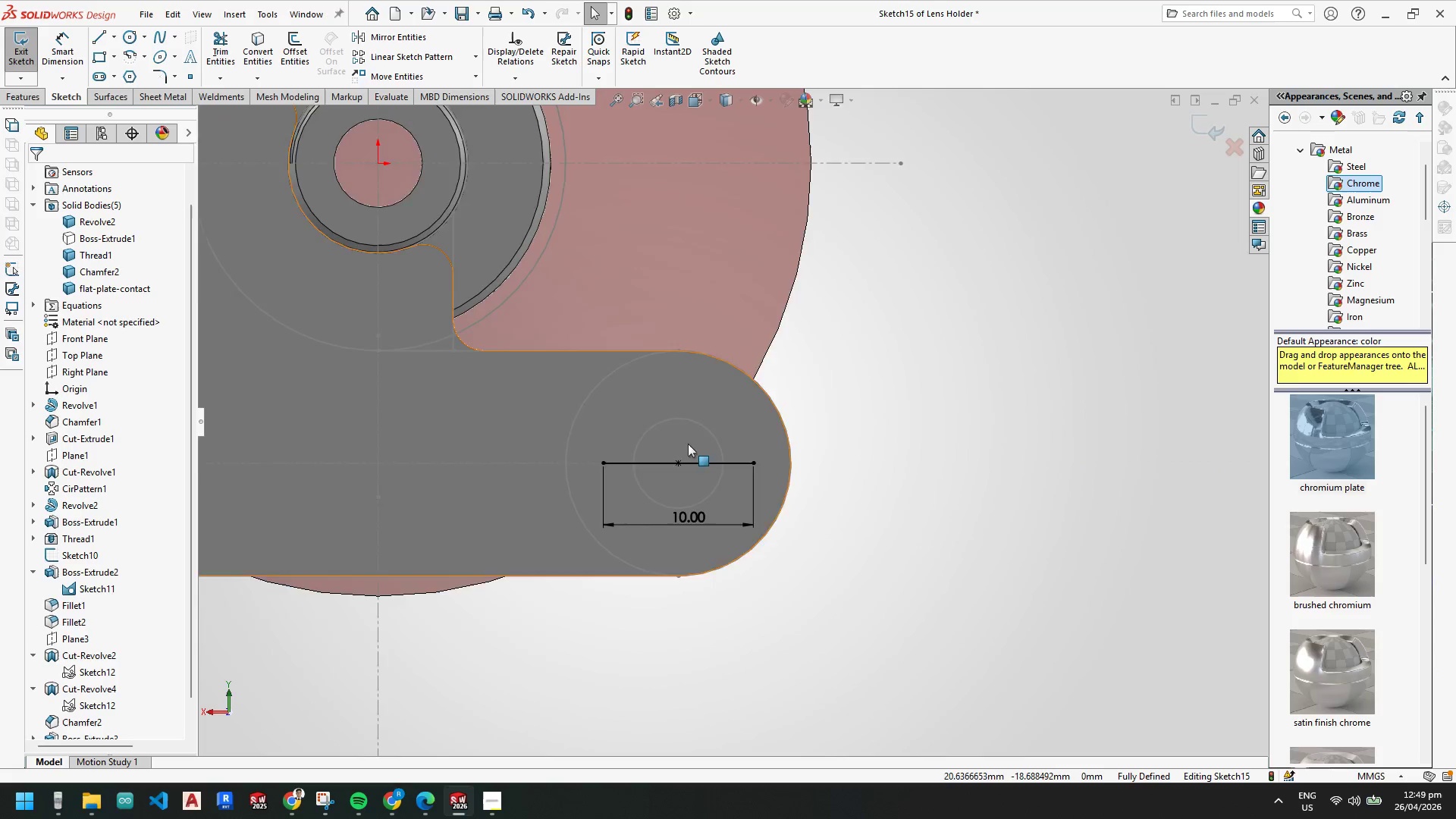 
scroll: coordinate [701, 454], scroll_direction: down, amount: 4.0
 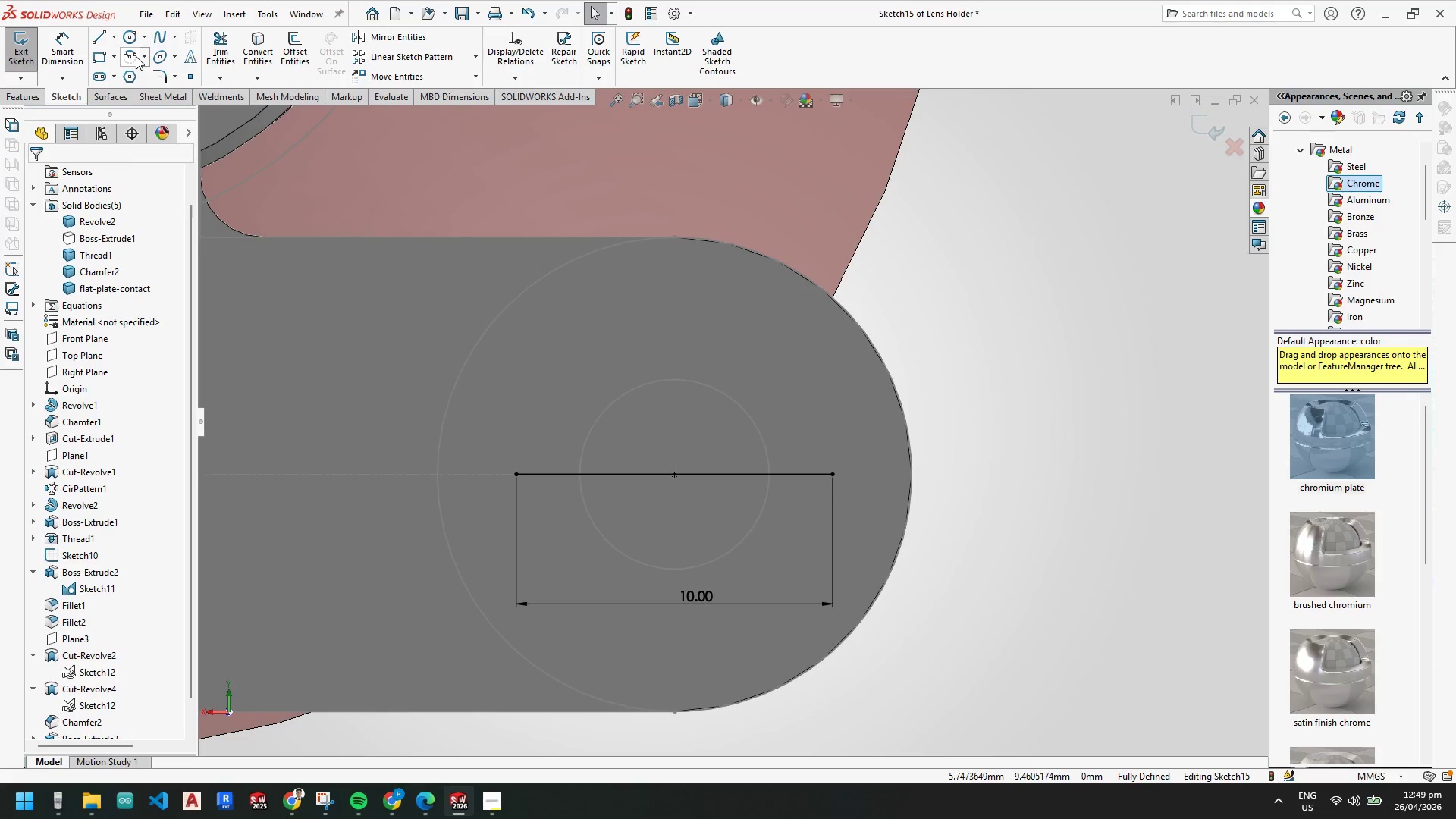 
left_click([107, 78])
 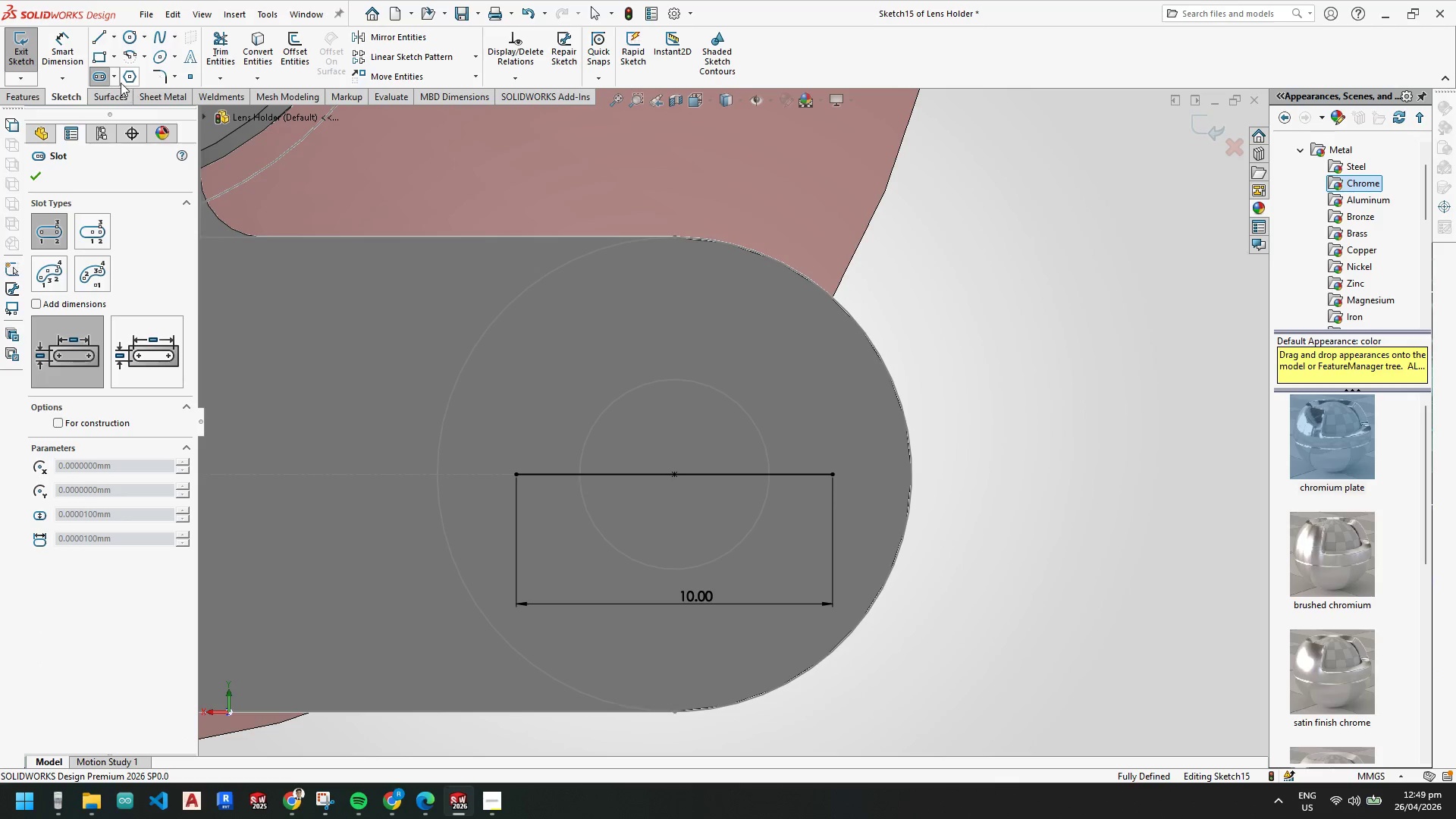 
left_click([113, 77])
 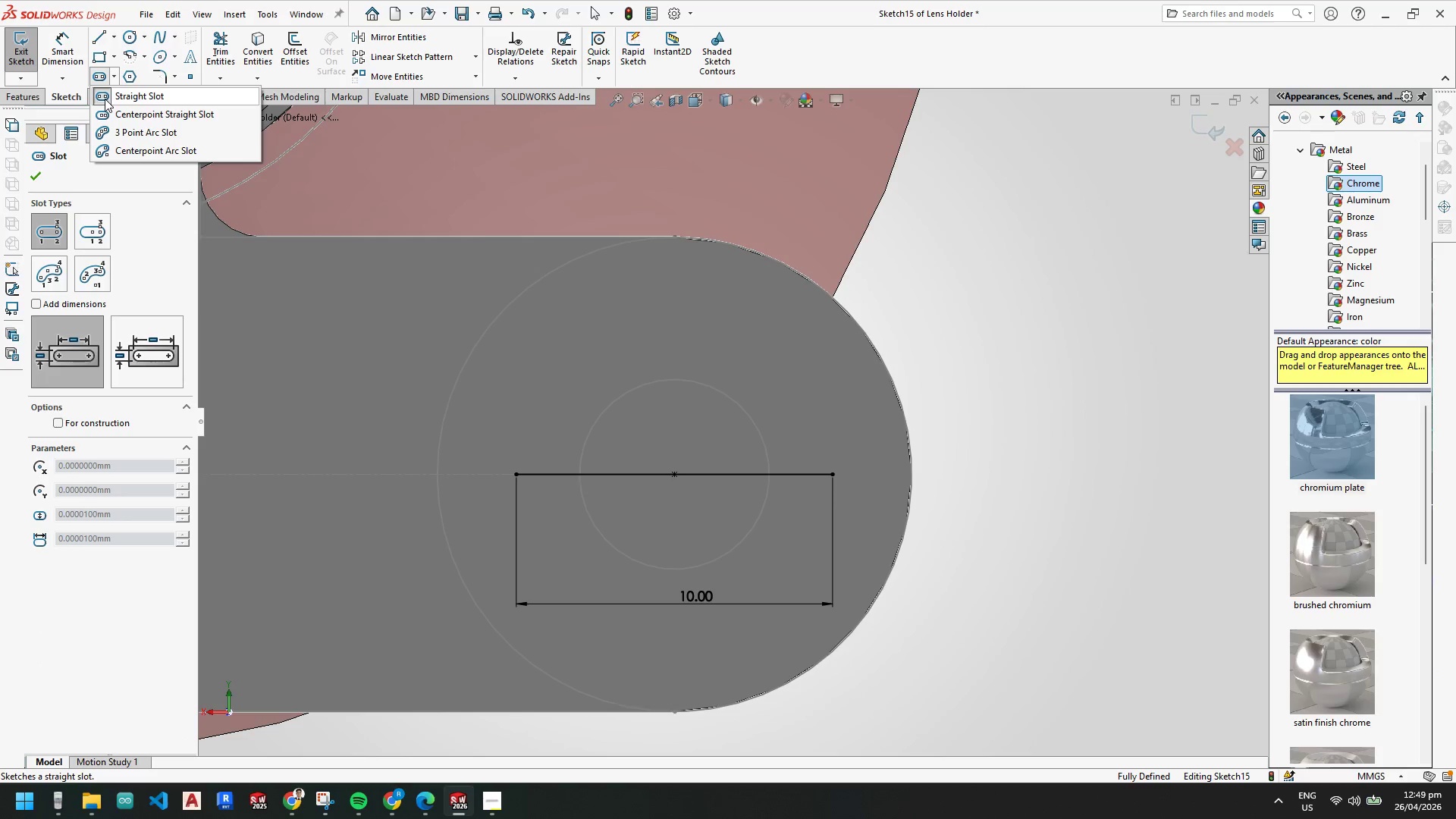 
left_click([104, 95])
 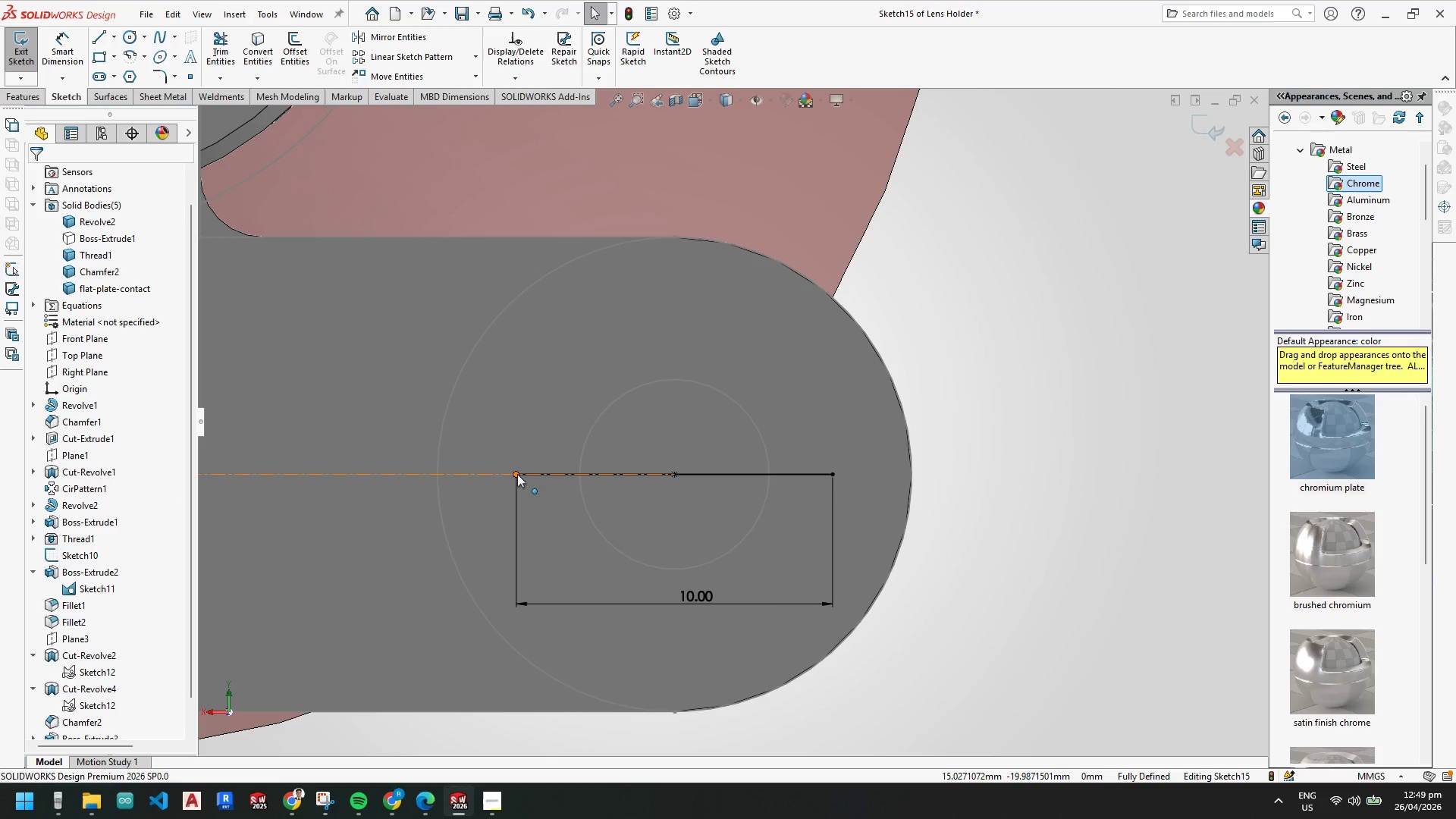 
left_click([517, 473])
 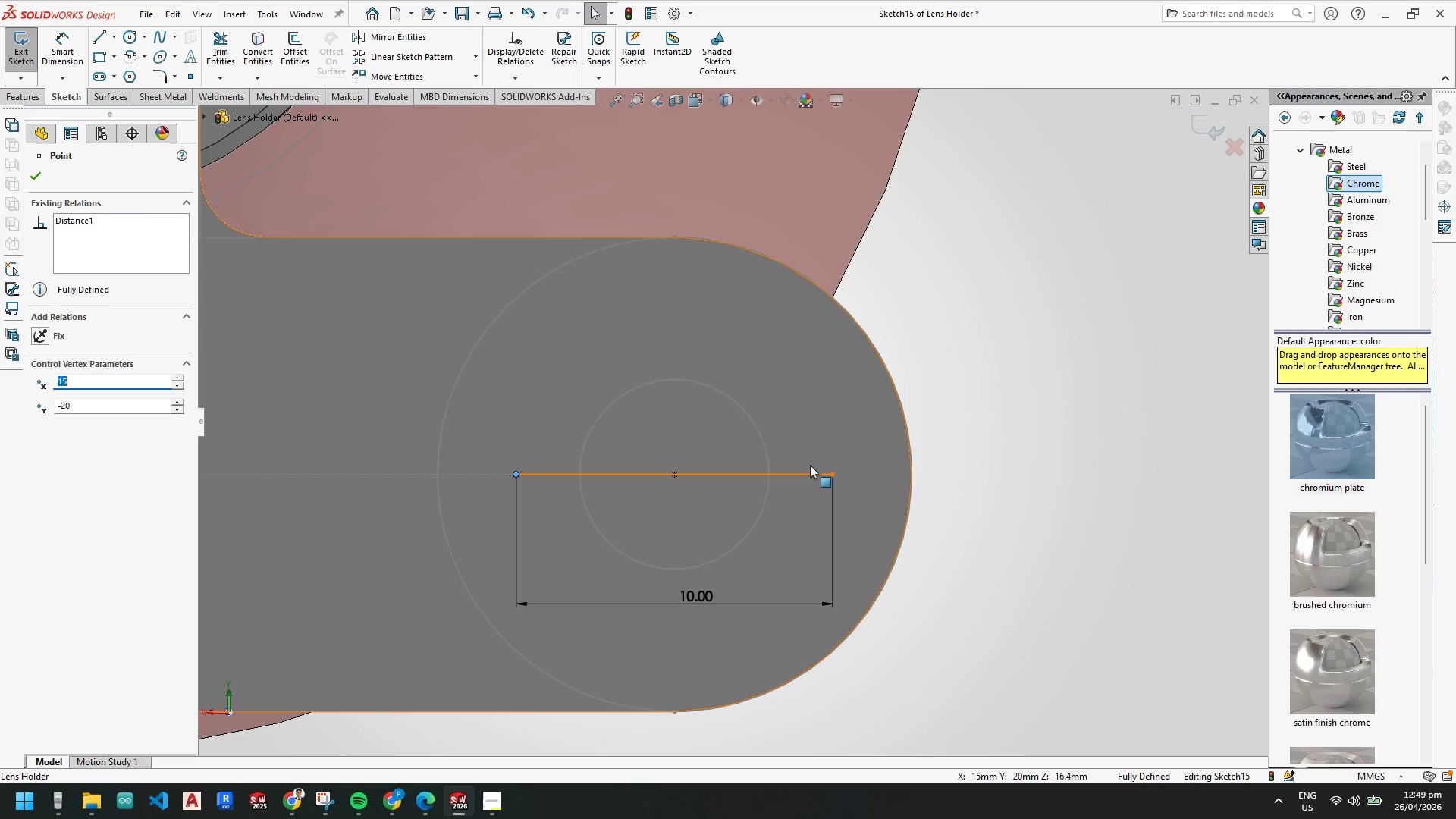 
key(Escape)
 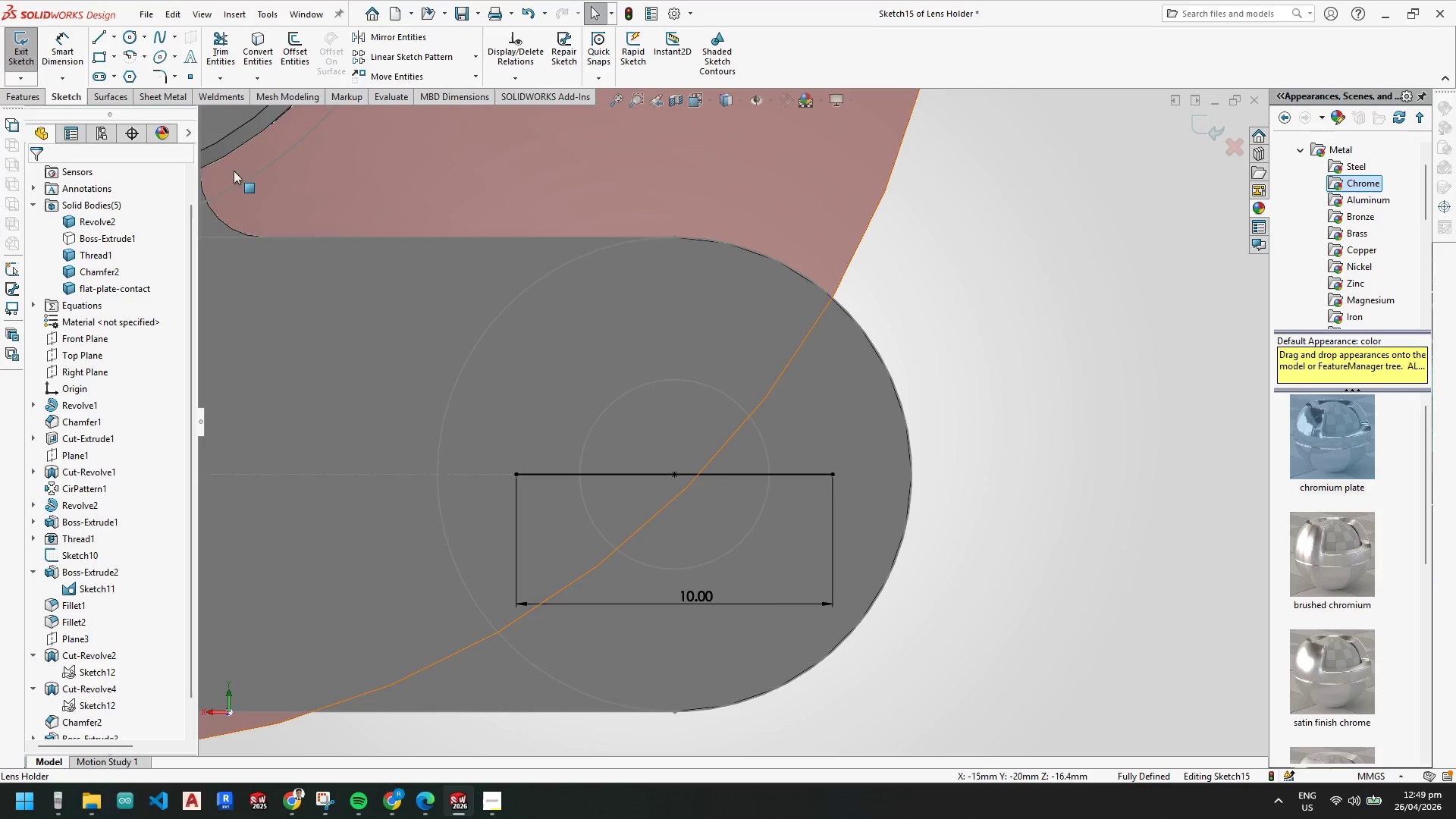 
key(Escape)
 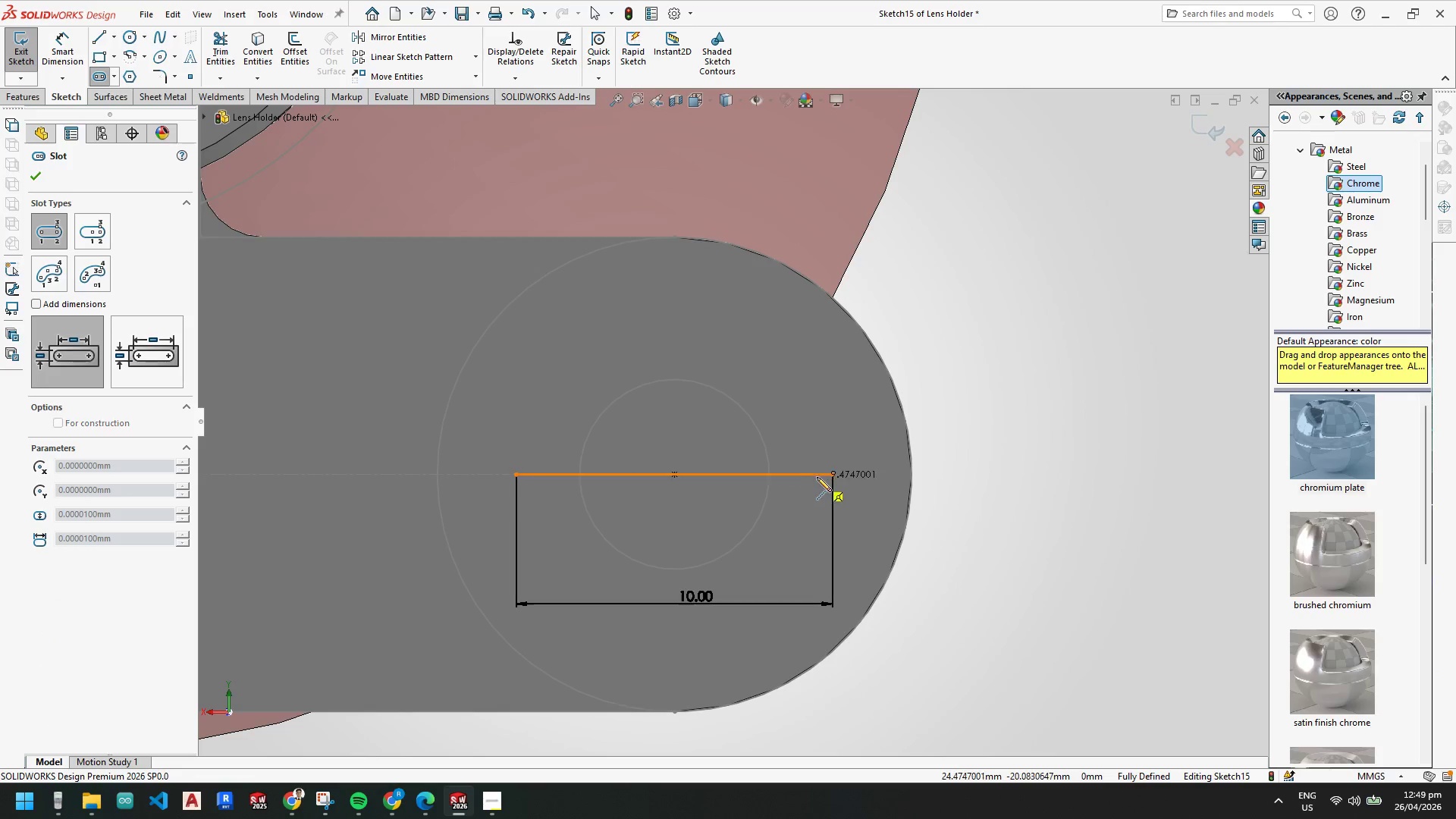 
left_click_drag(start_coordinate=[832, 475], to_coordinate=[832, 479])
 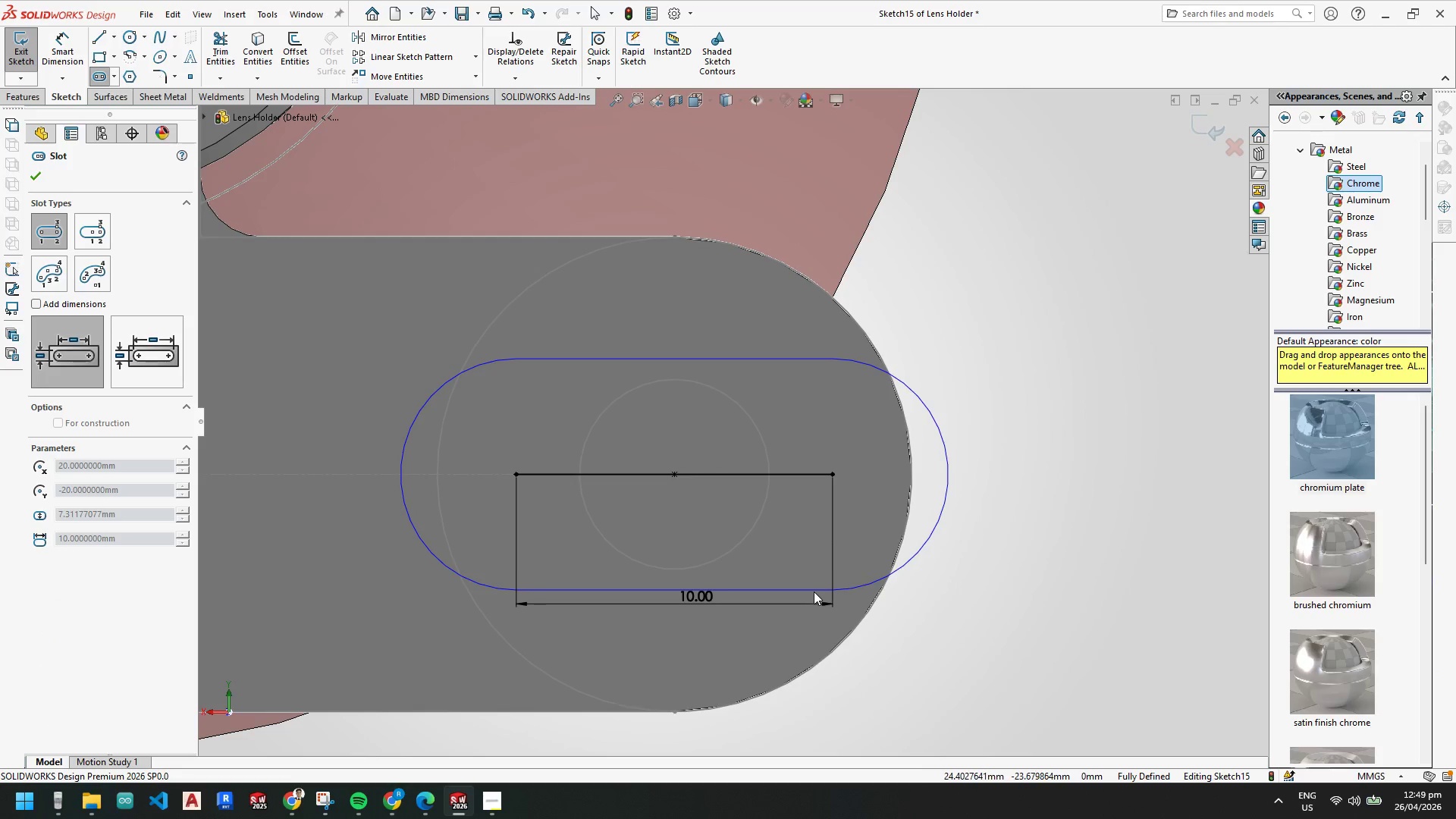 
left_click([813, 594])
 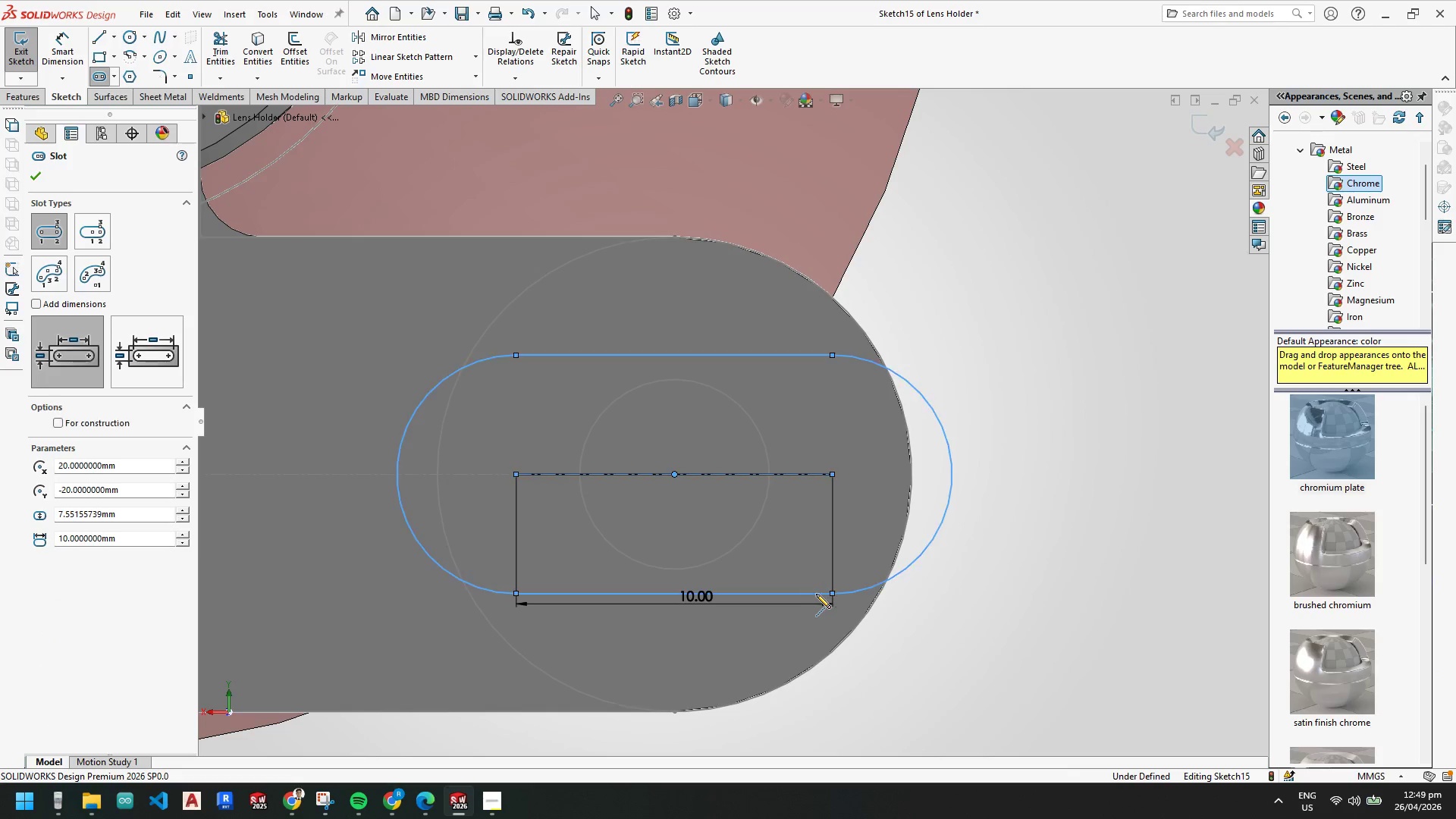 
key(Escape)
 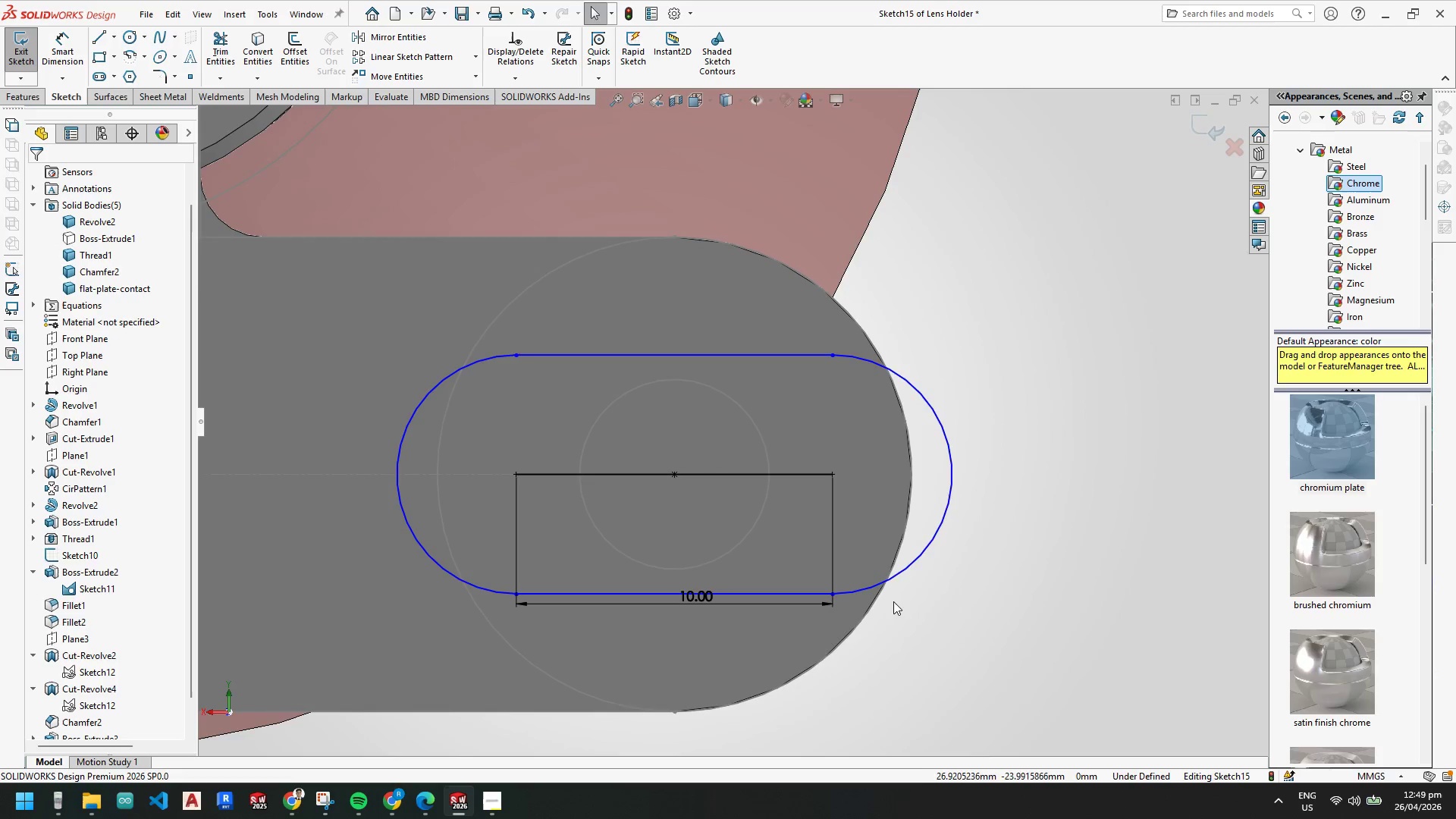 
key(Escape)
 